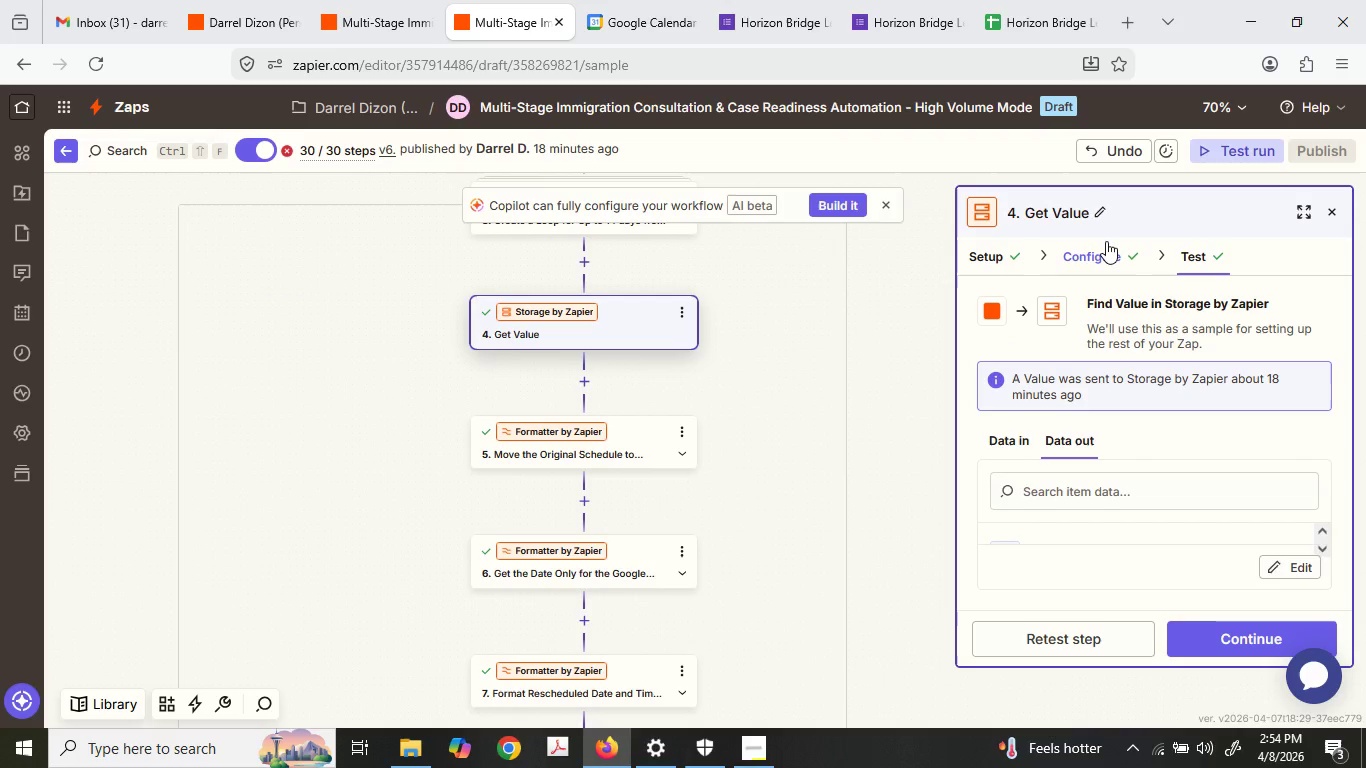 
scroll: coordinate [1176, 560], scroll_direction: down, amount: 2.0
 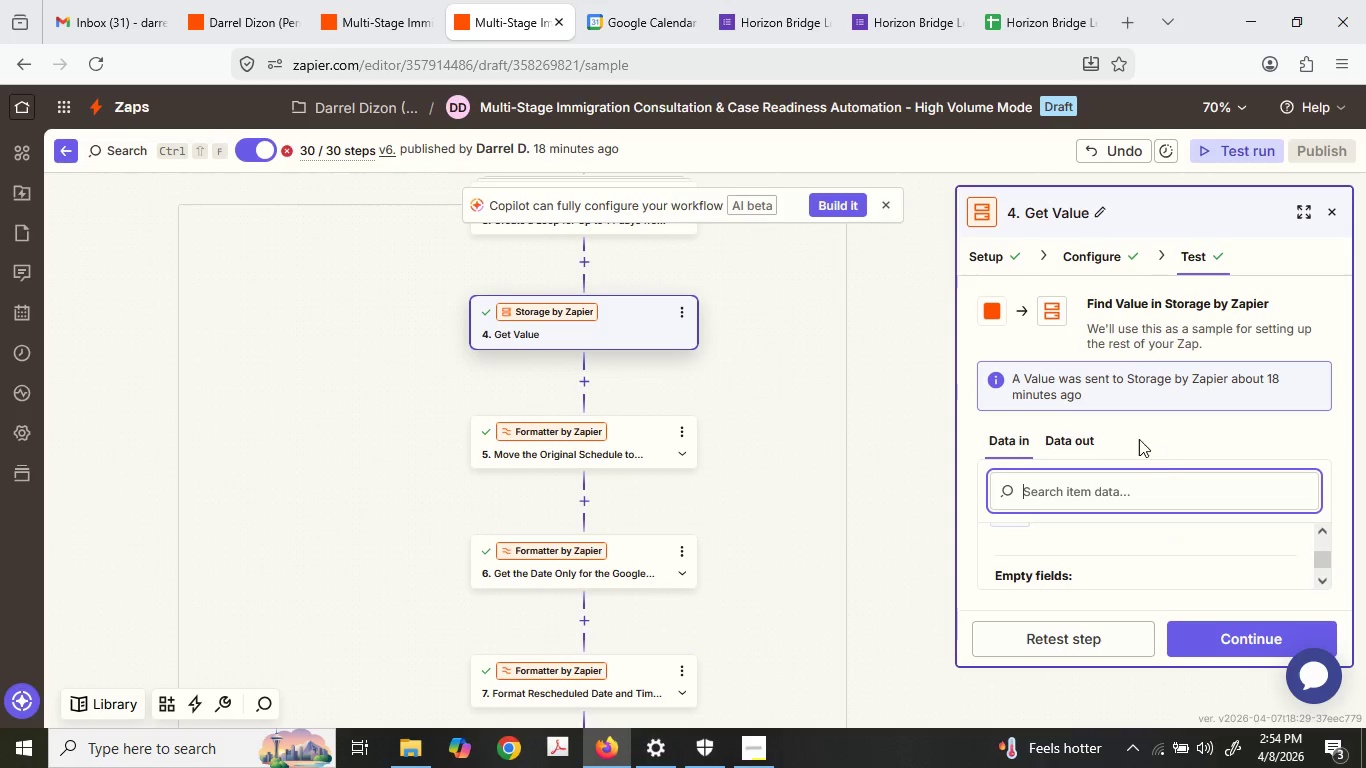 
left_click([1081, 419])
 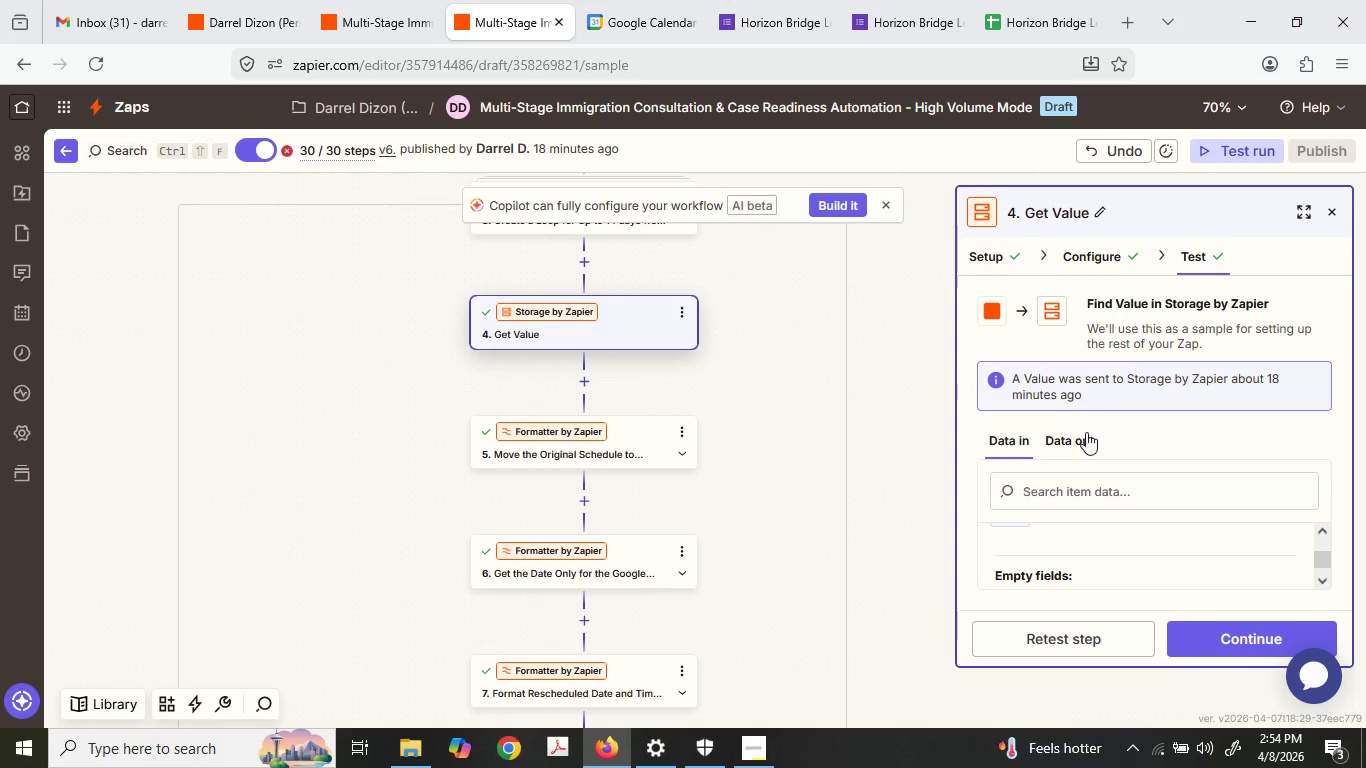 
double_click([1086, 432])
 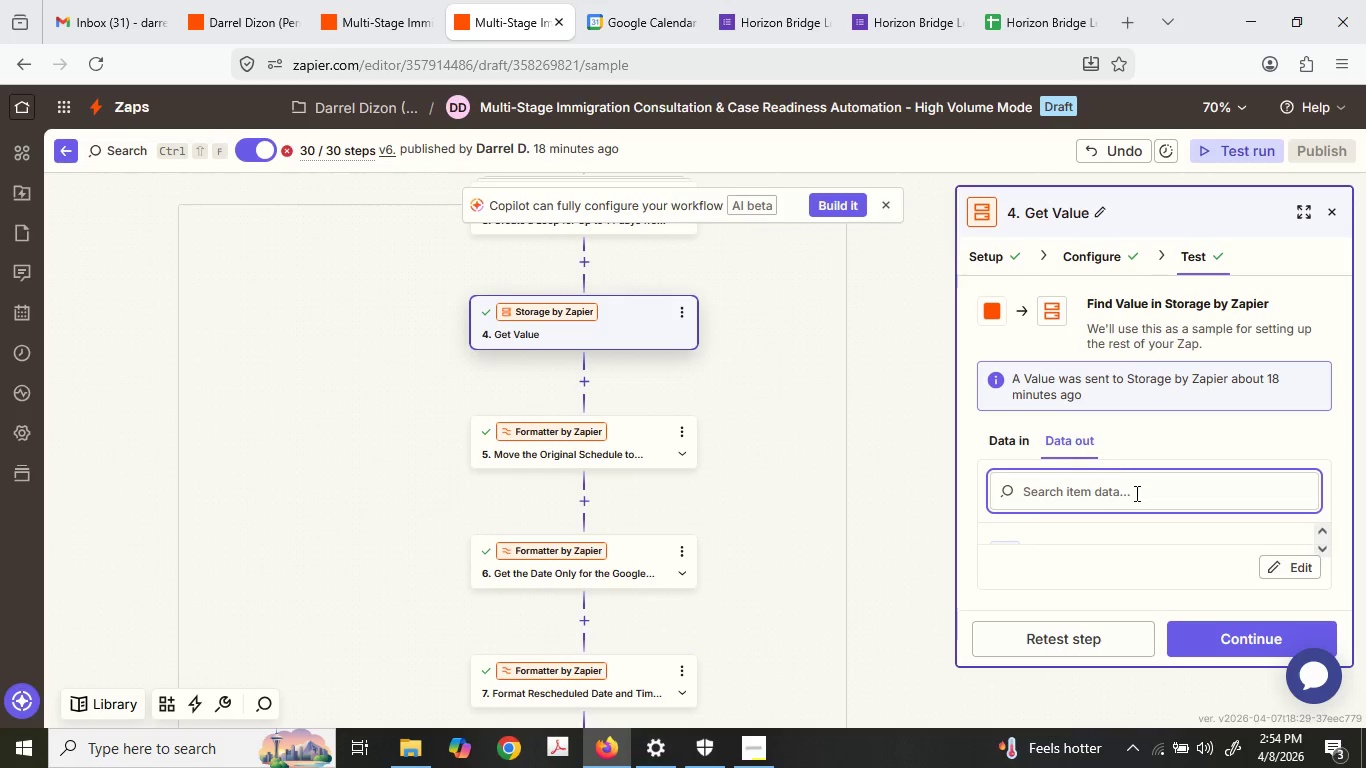 
scroll: coordinate [1158, 541], scroll_direction: down, amount: 2.0
 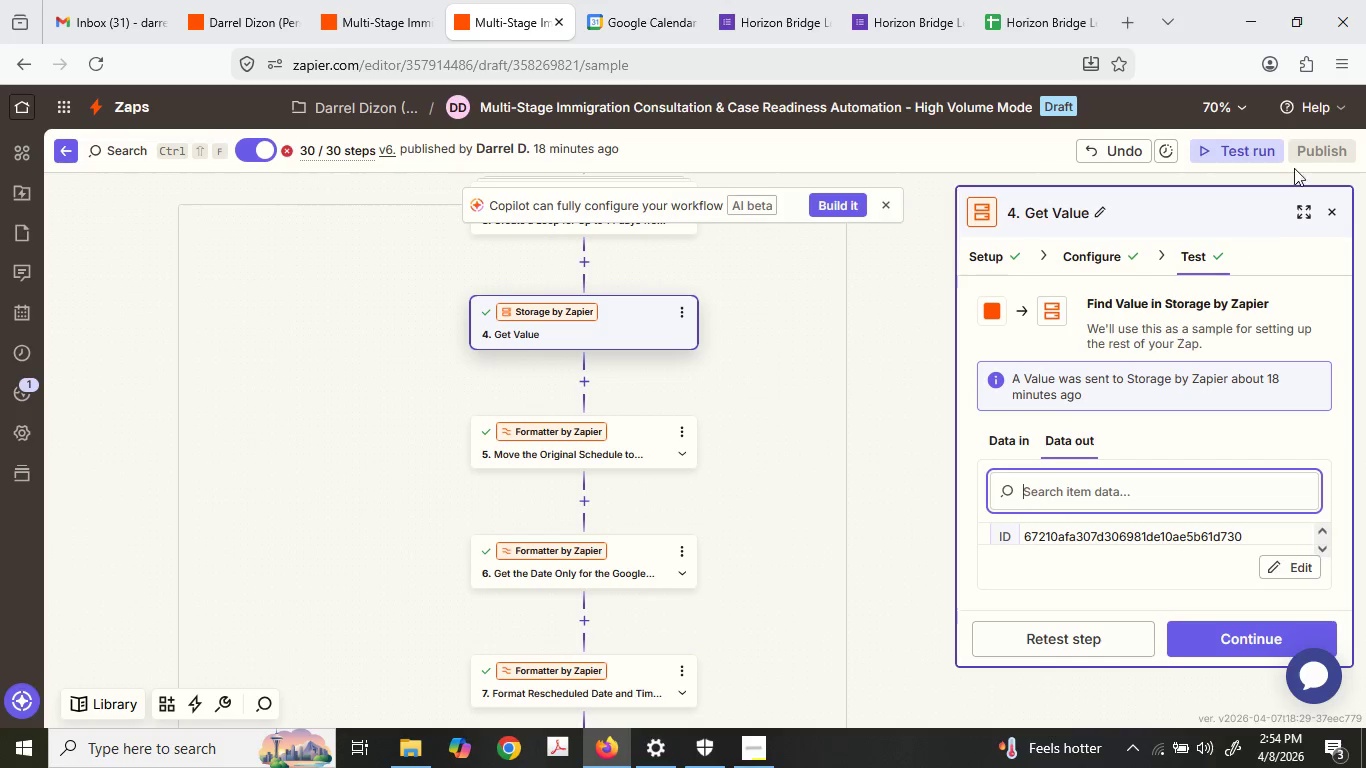 
left_click([1315, 207])
 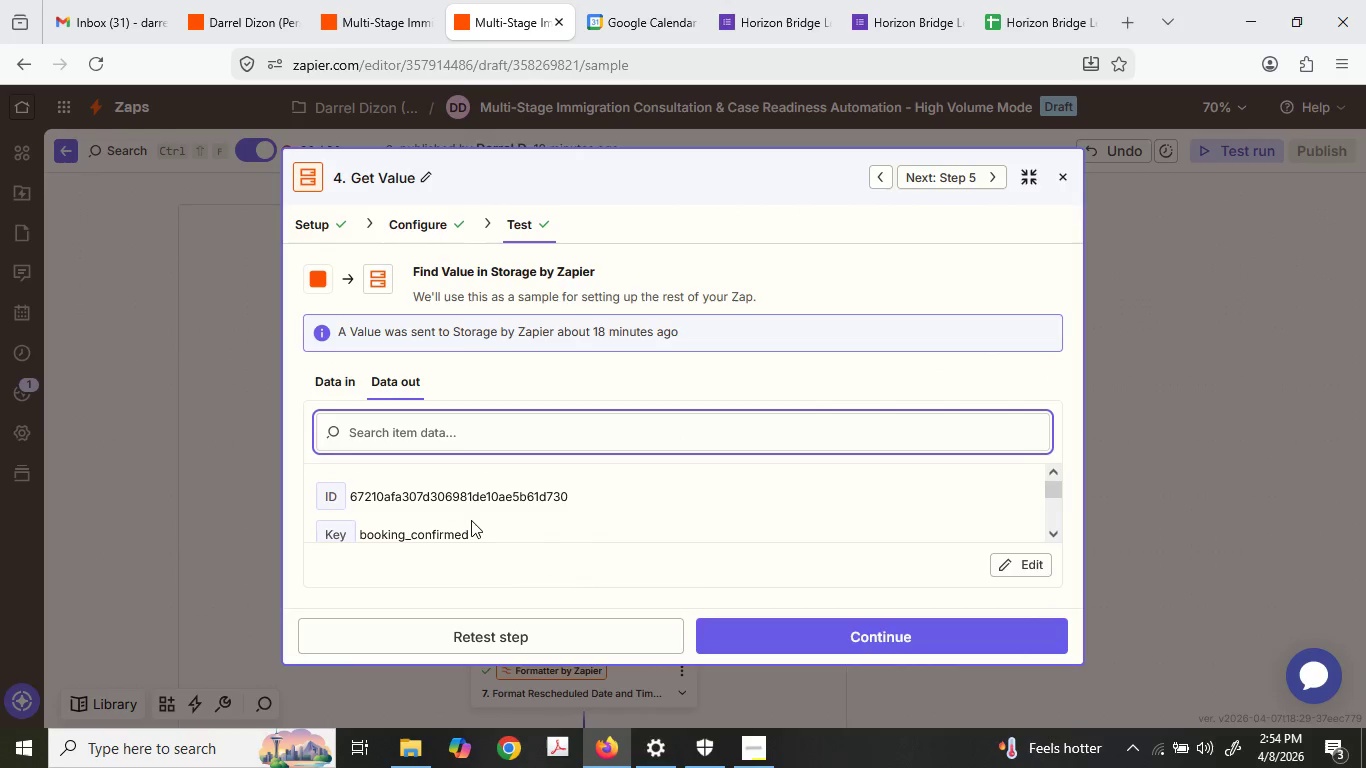 
scroll: coordinate [480, 519], scroll_direction: down, amount: 2.0
 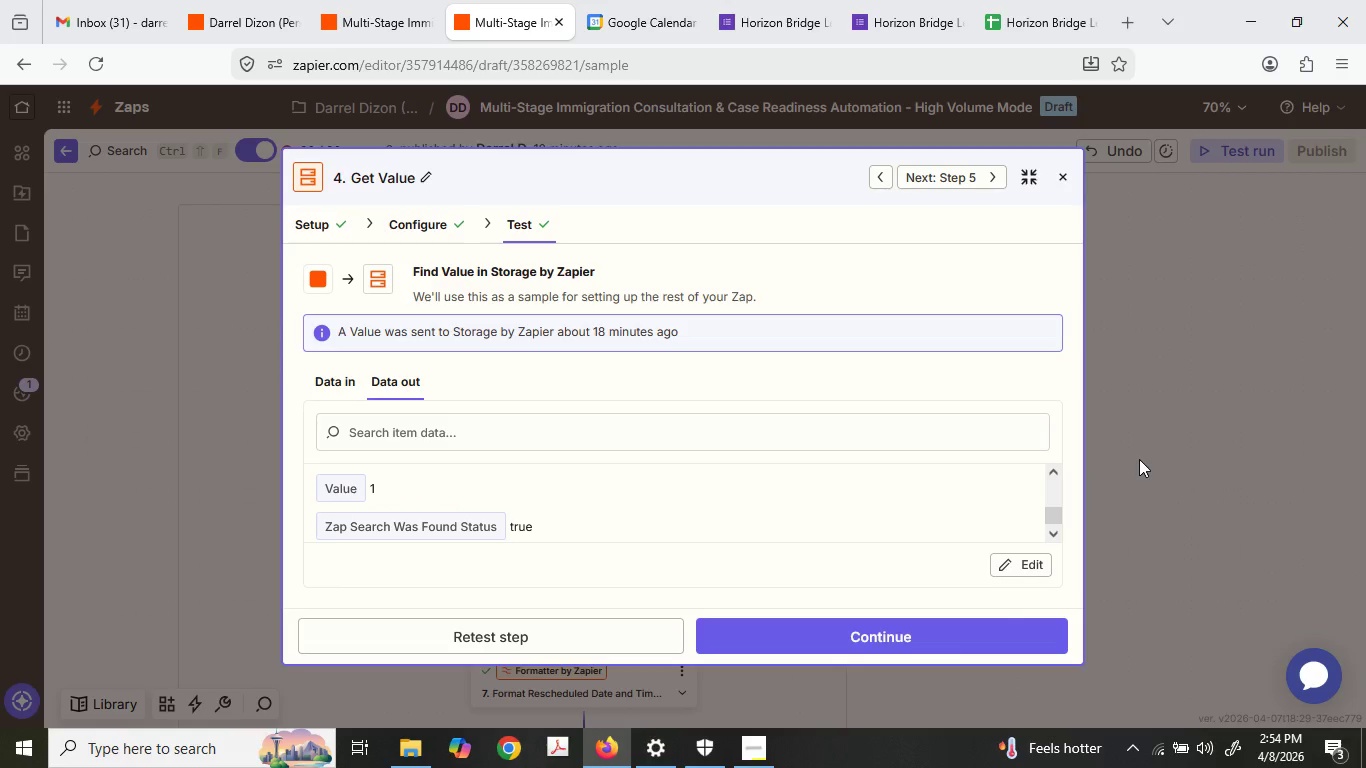 
left_click([1140, 459])
 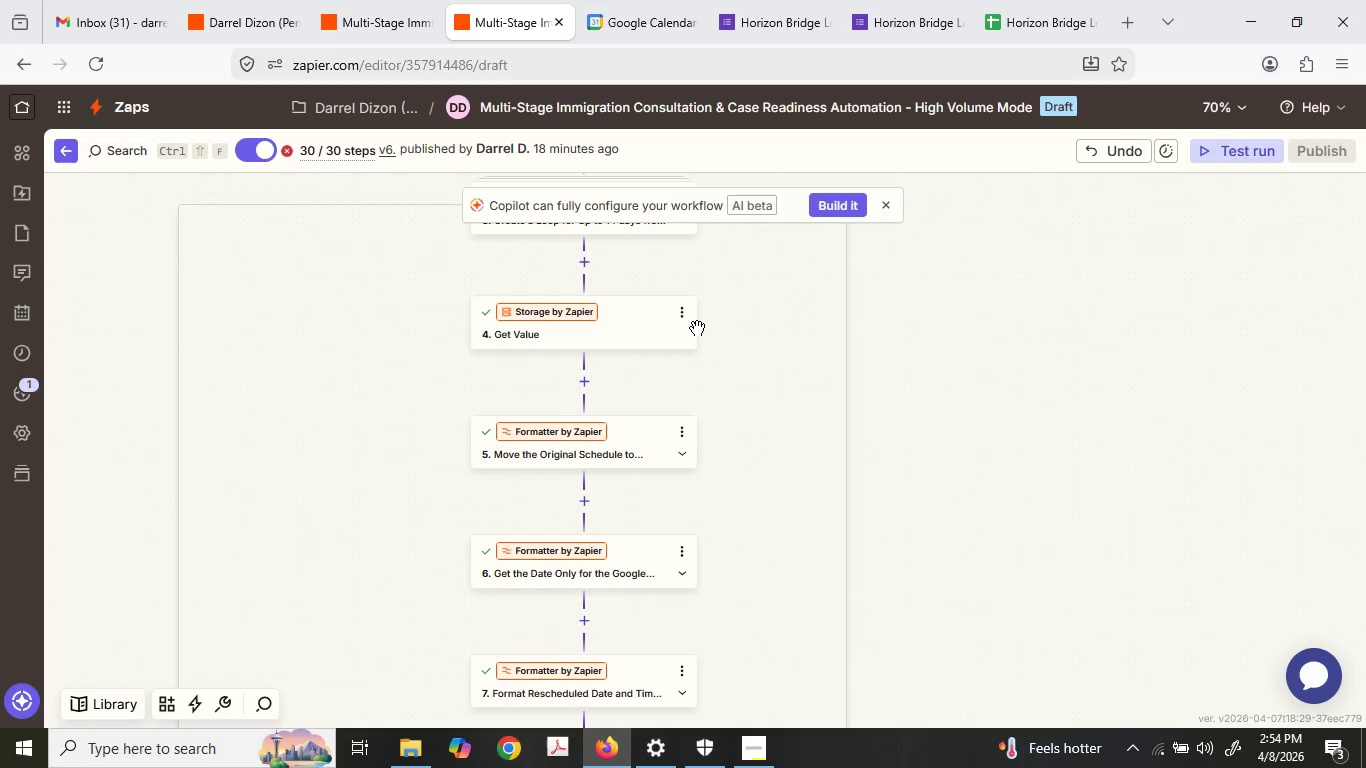 
left_click([676, 313])
 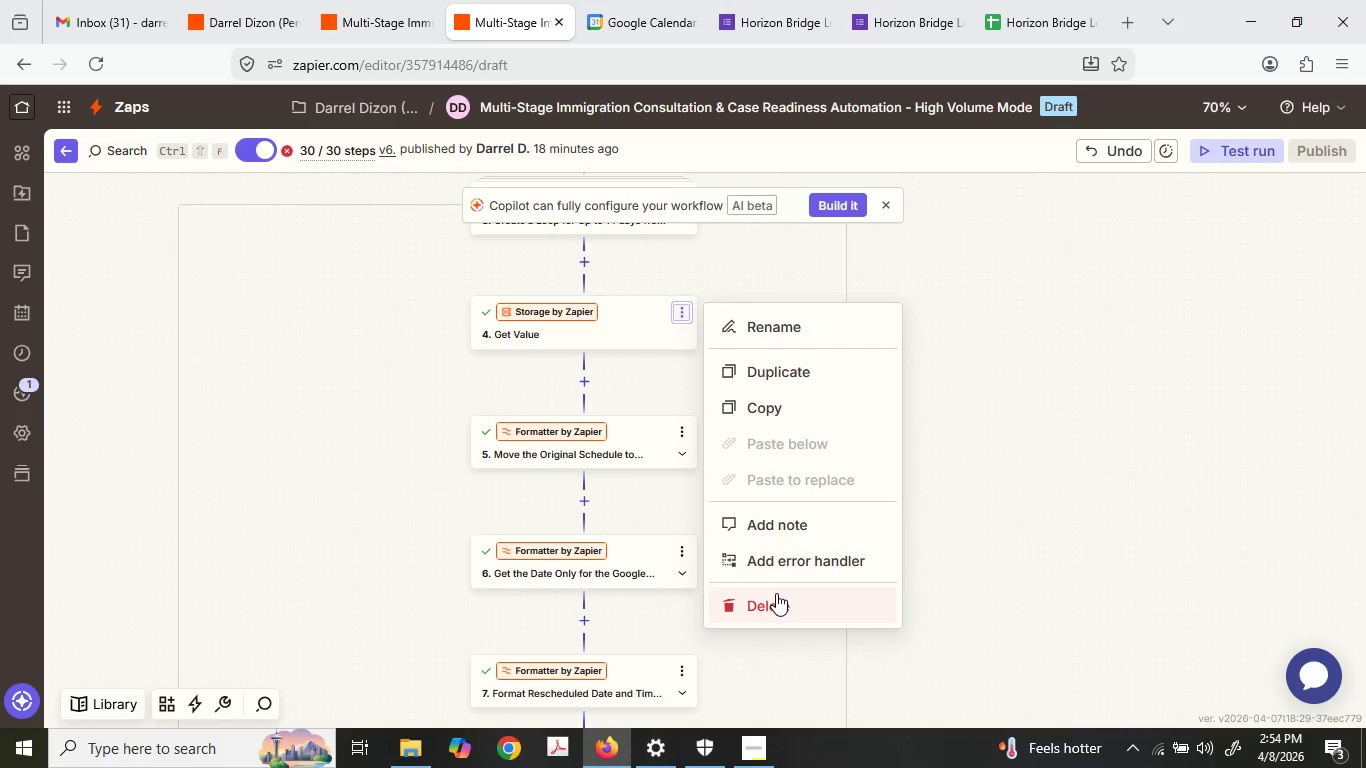 
left_click([775, 594])
 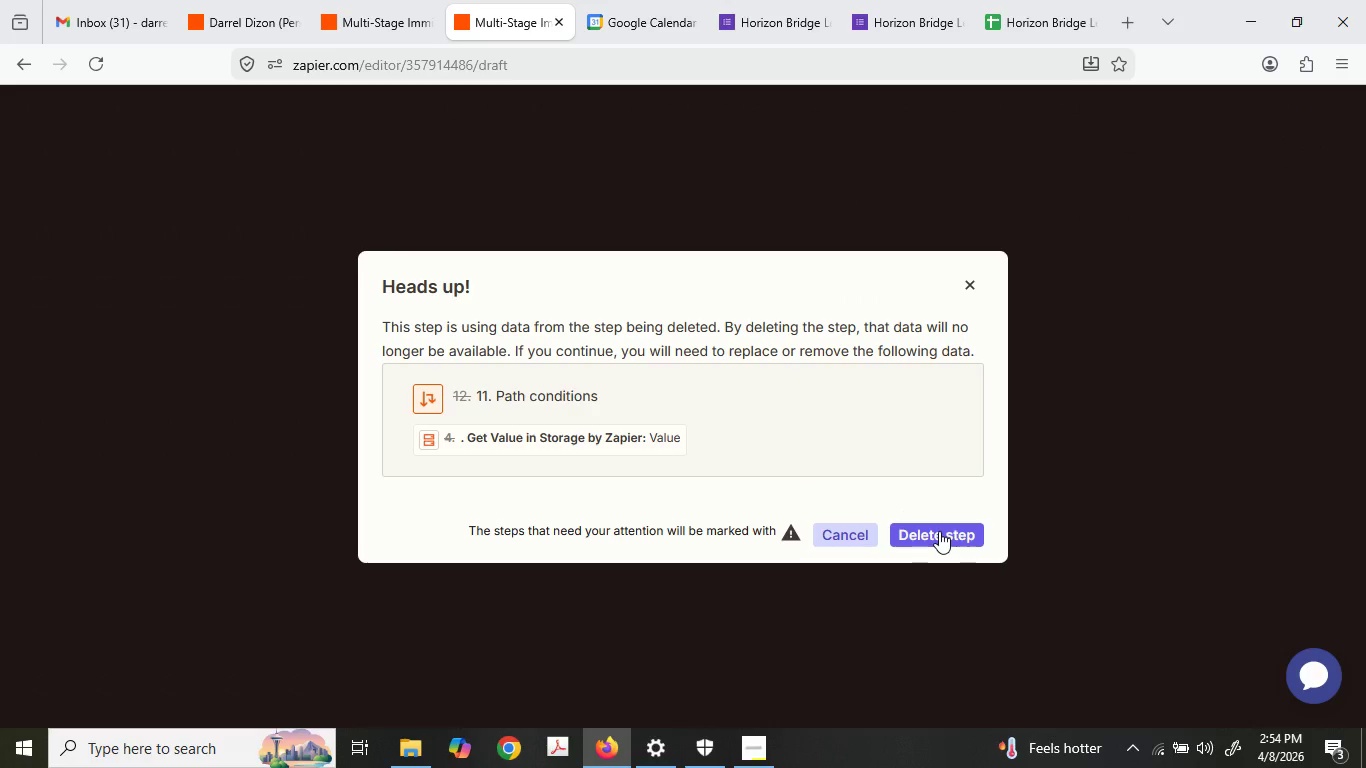 
left_click([939, 531])
 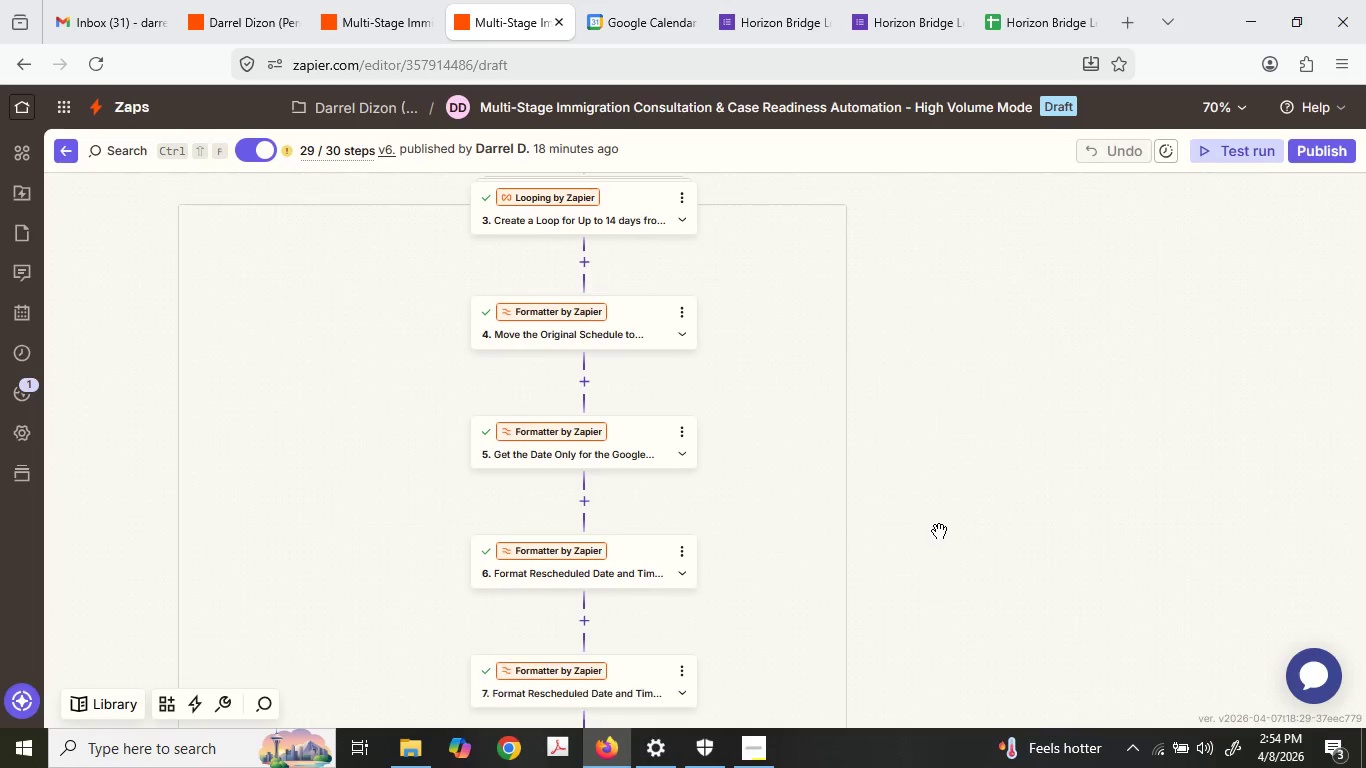 
left_click([595, 445])
 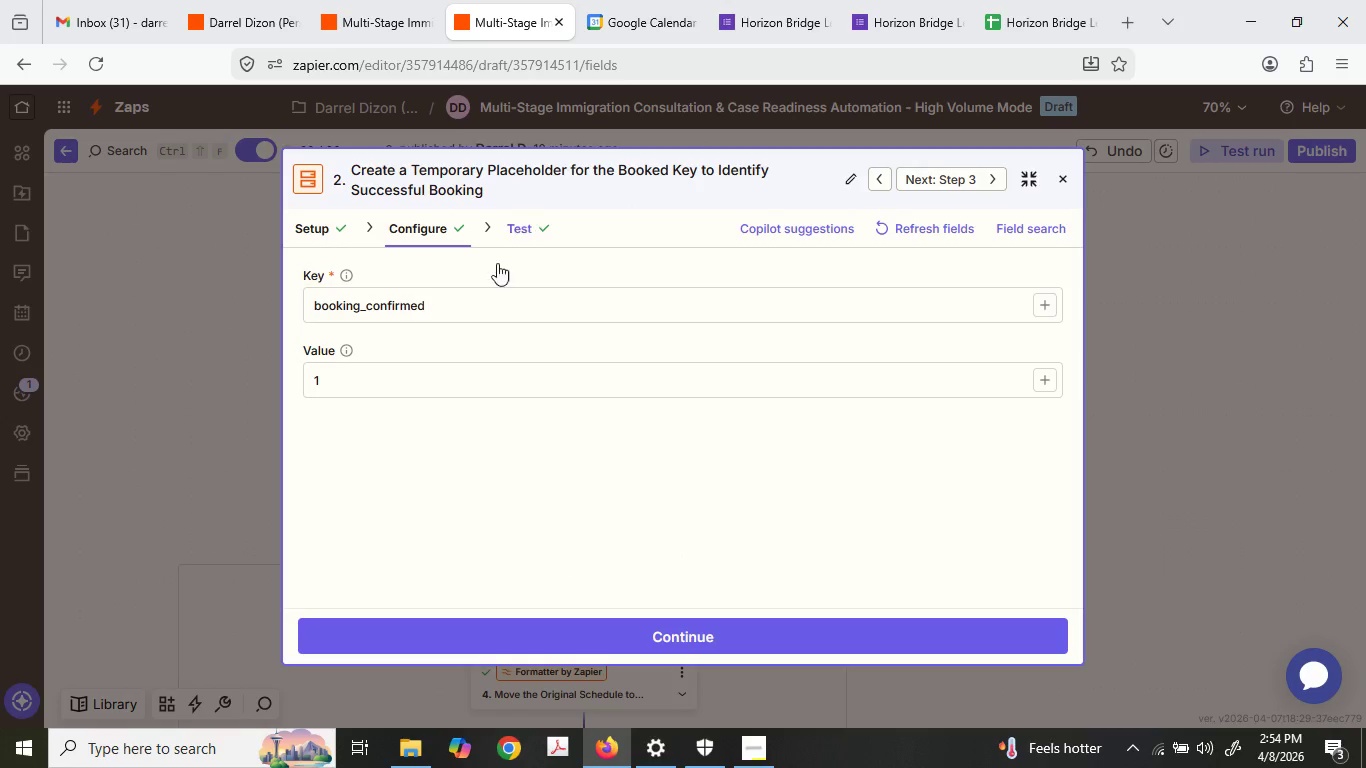 
scroll: coordinate [782, 456], scroll_direction: up, amount: 6.0
 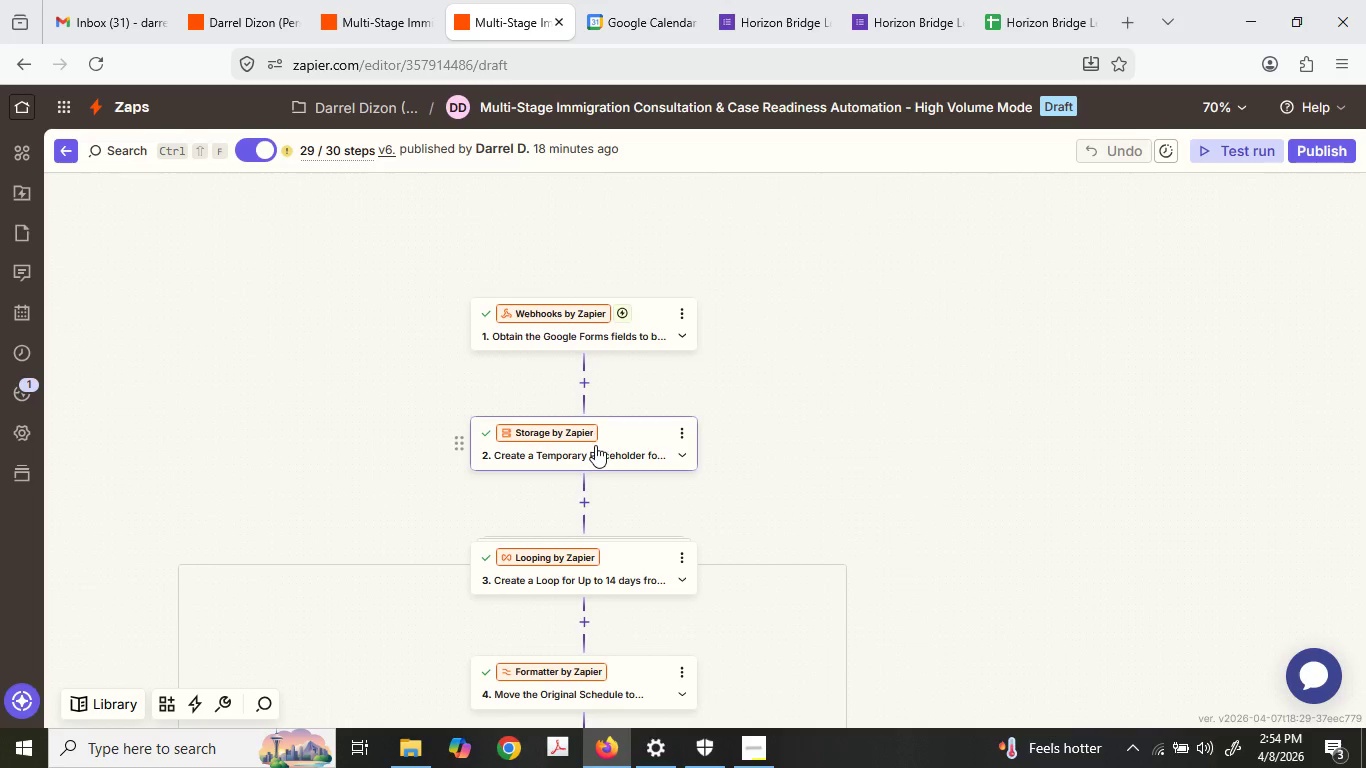 
left_click([1285, 378])
 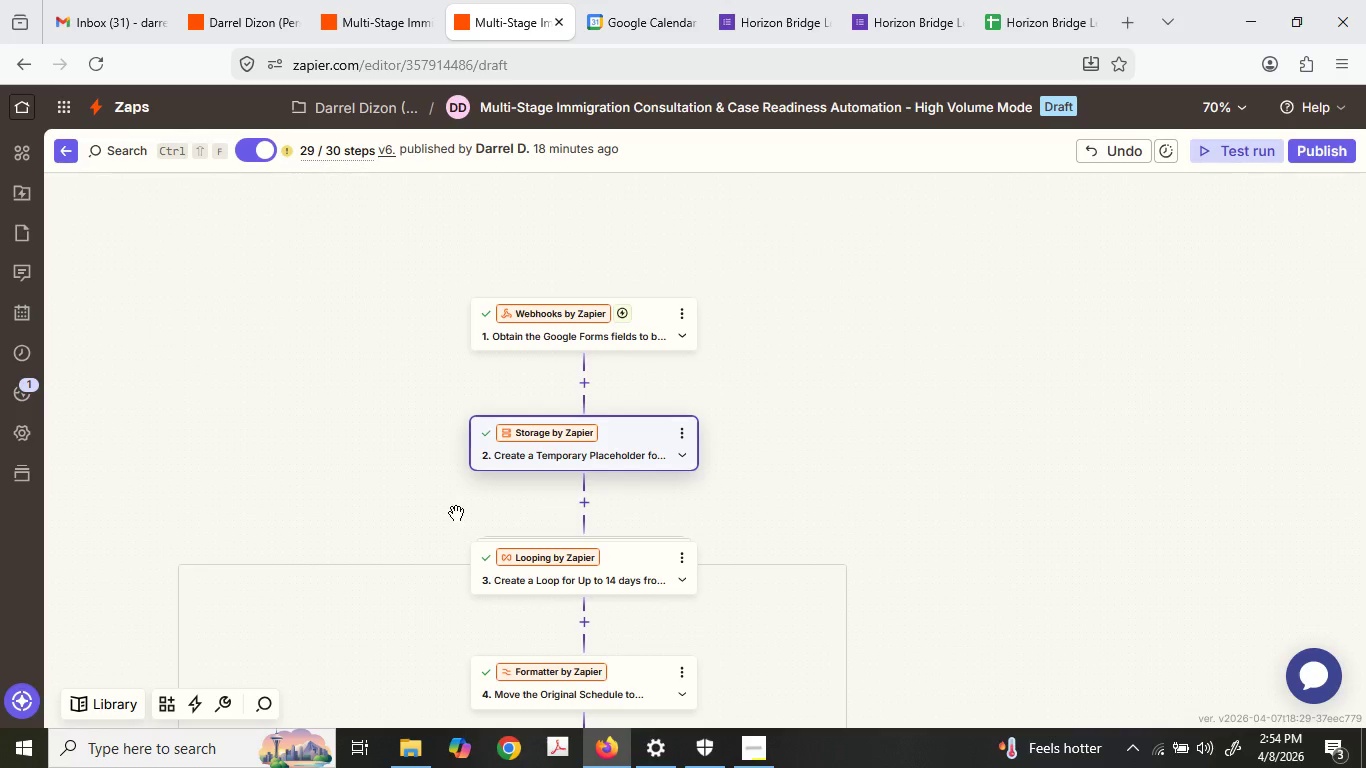 
scroll: coordinate [456, 513], scroll_direction: down, amount: 7.0
 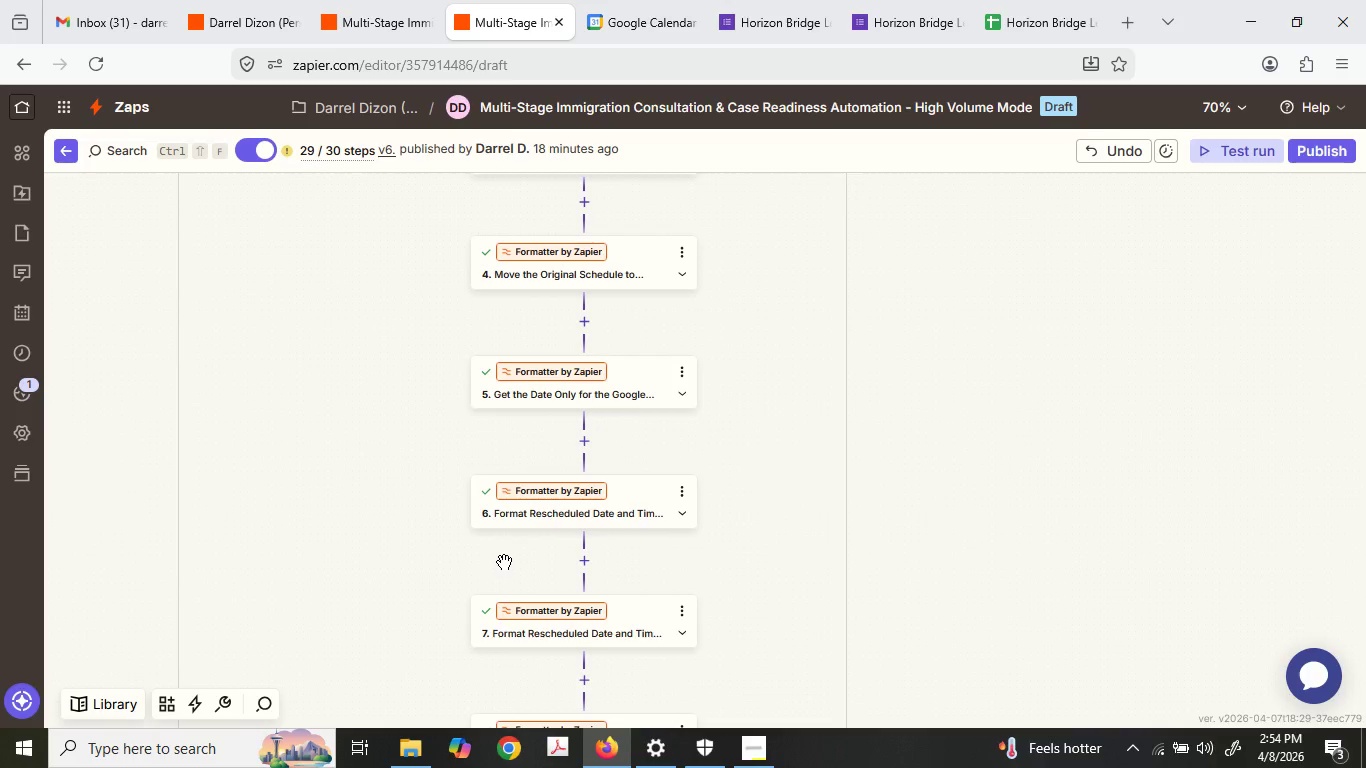 
left_click([470, 603])
 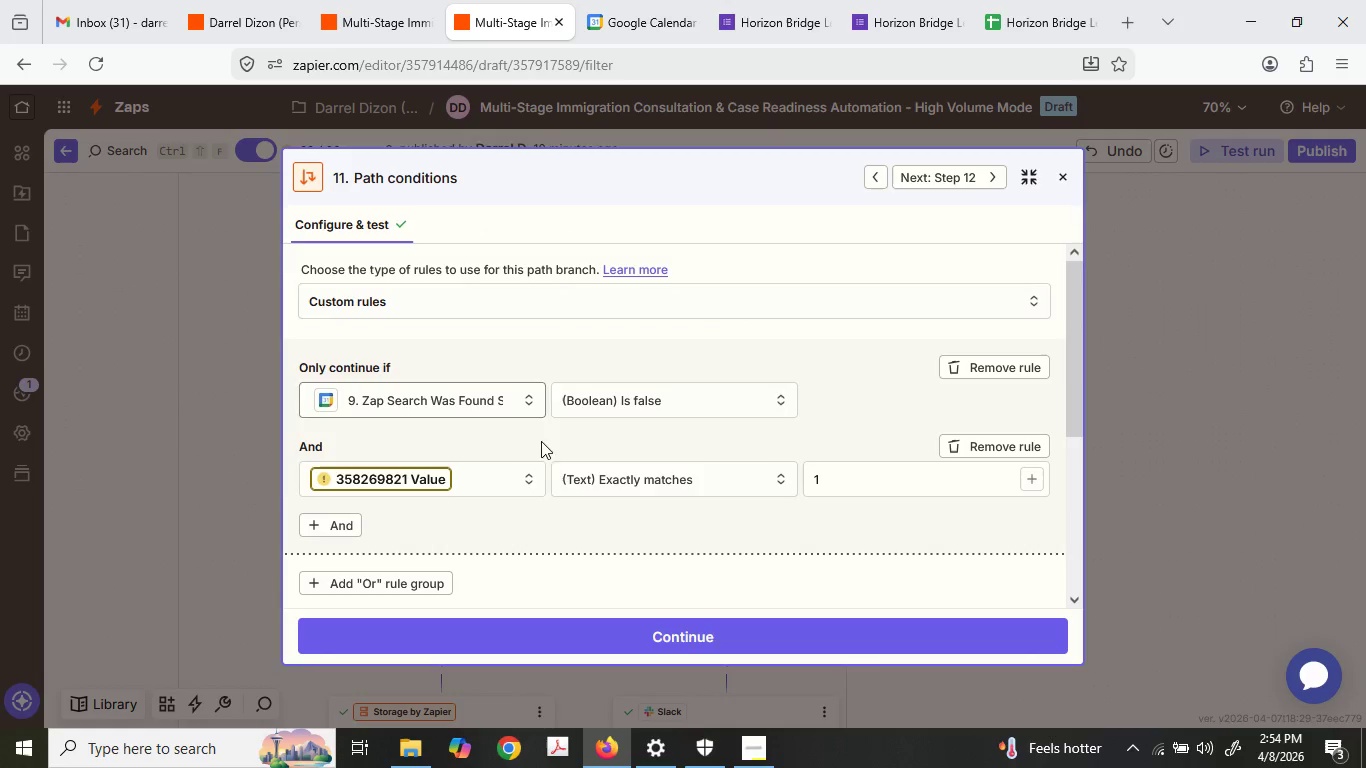 
scroll: coordinate [504, 561], scroll_direction: down, amount: 9.0
 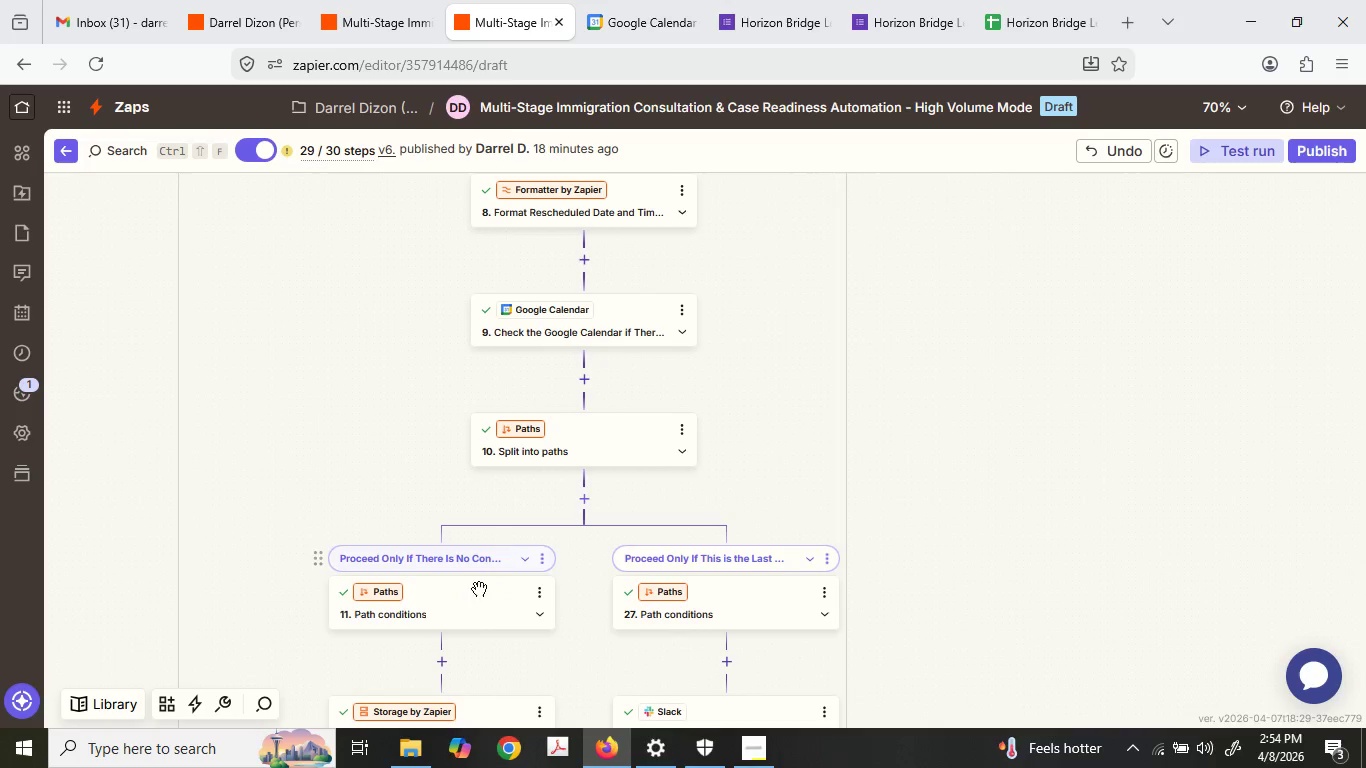 
left_click([509, 475])
 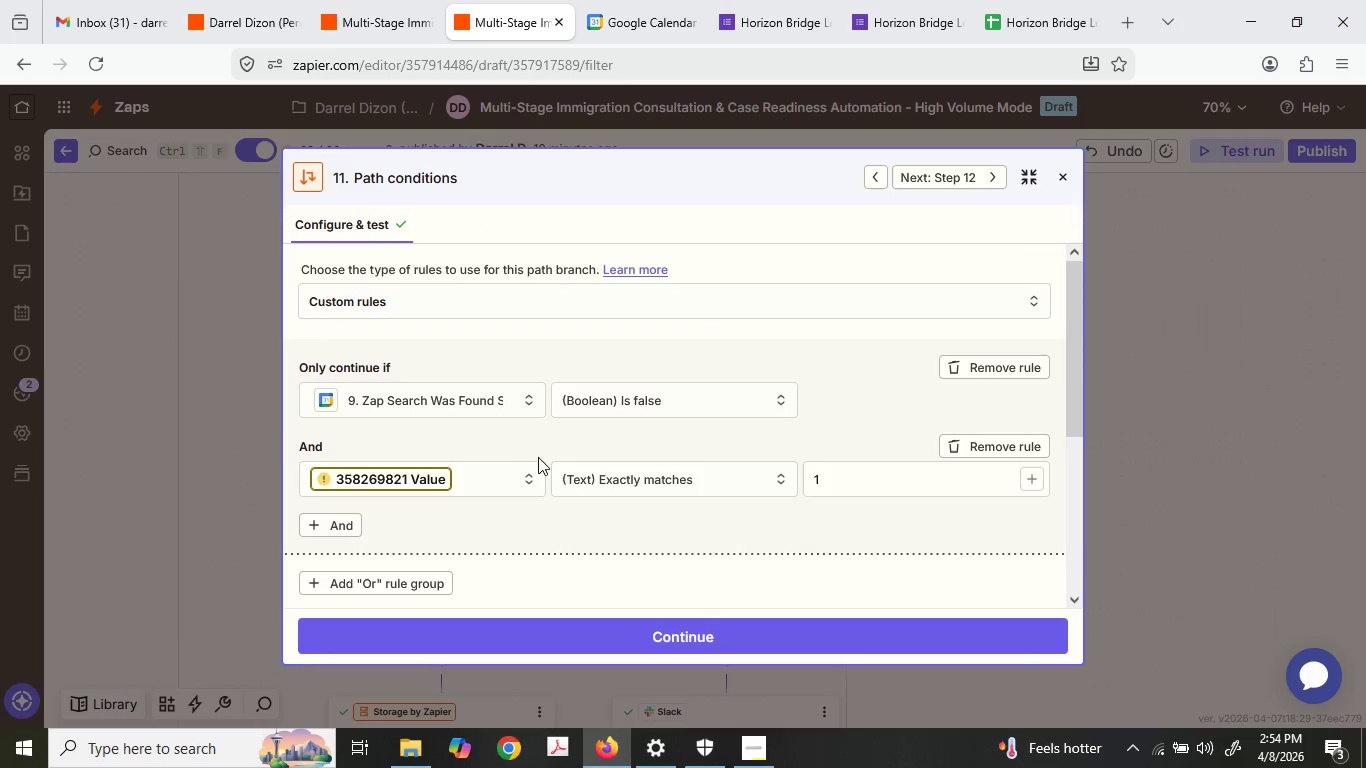 
left_click([475, 487])
 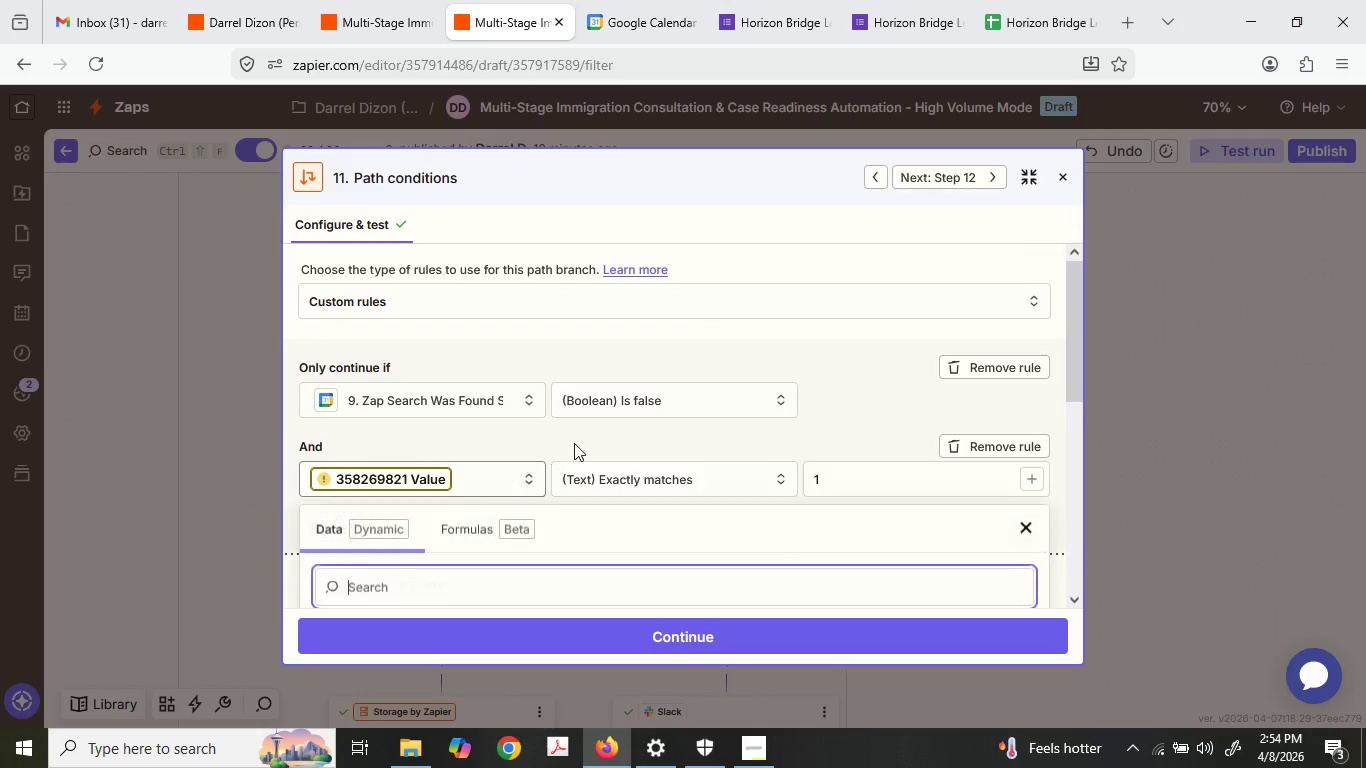 
scroll: coordinate [499, 485], scroll_direction: down, amount: 4.0
 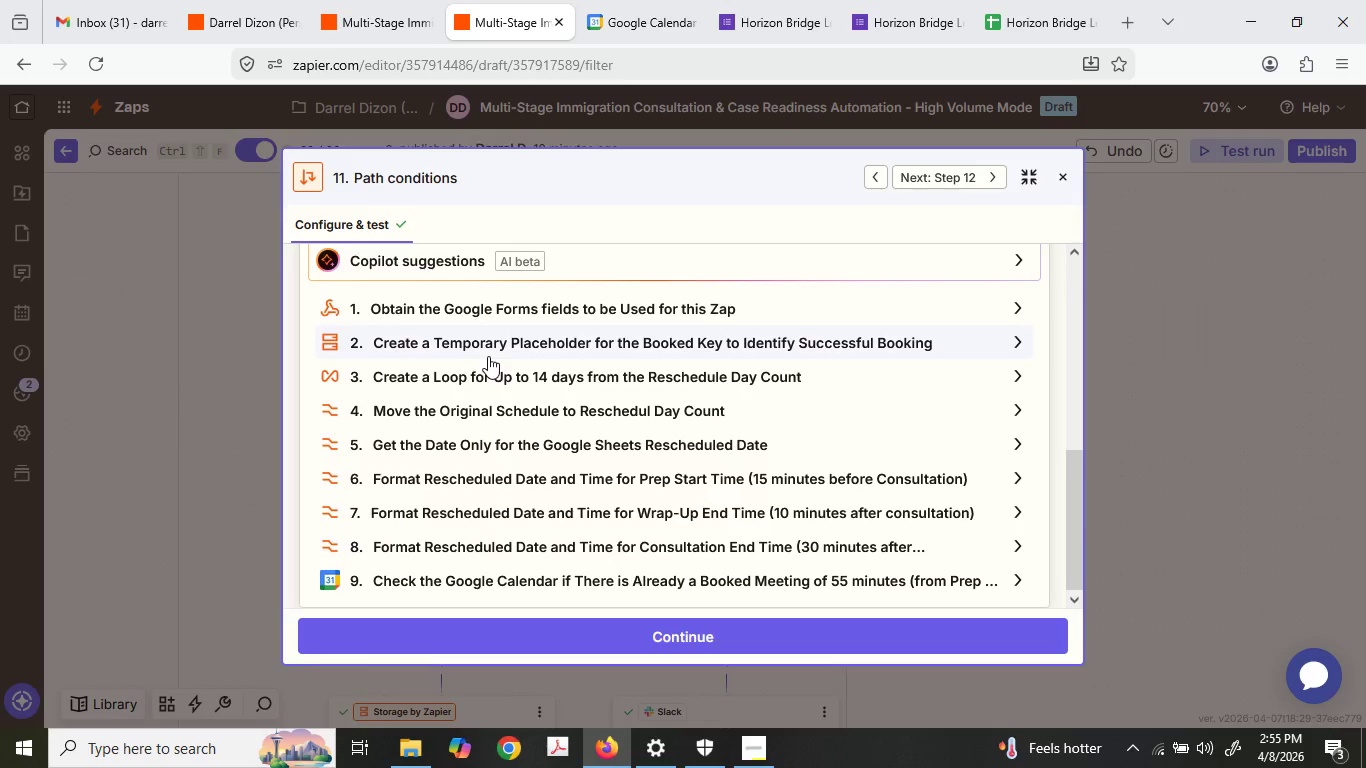 
scroll: coordinate [532, 373], scroll_direction: up, amount: 3.0
 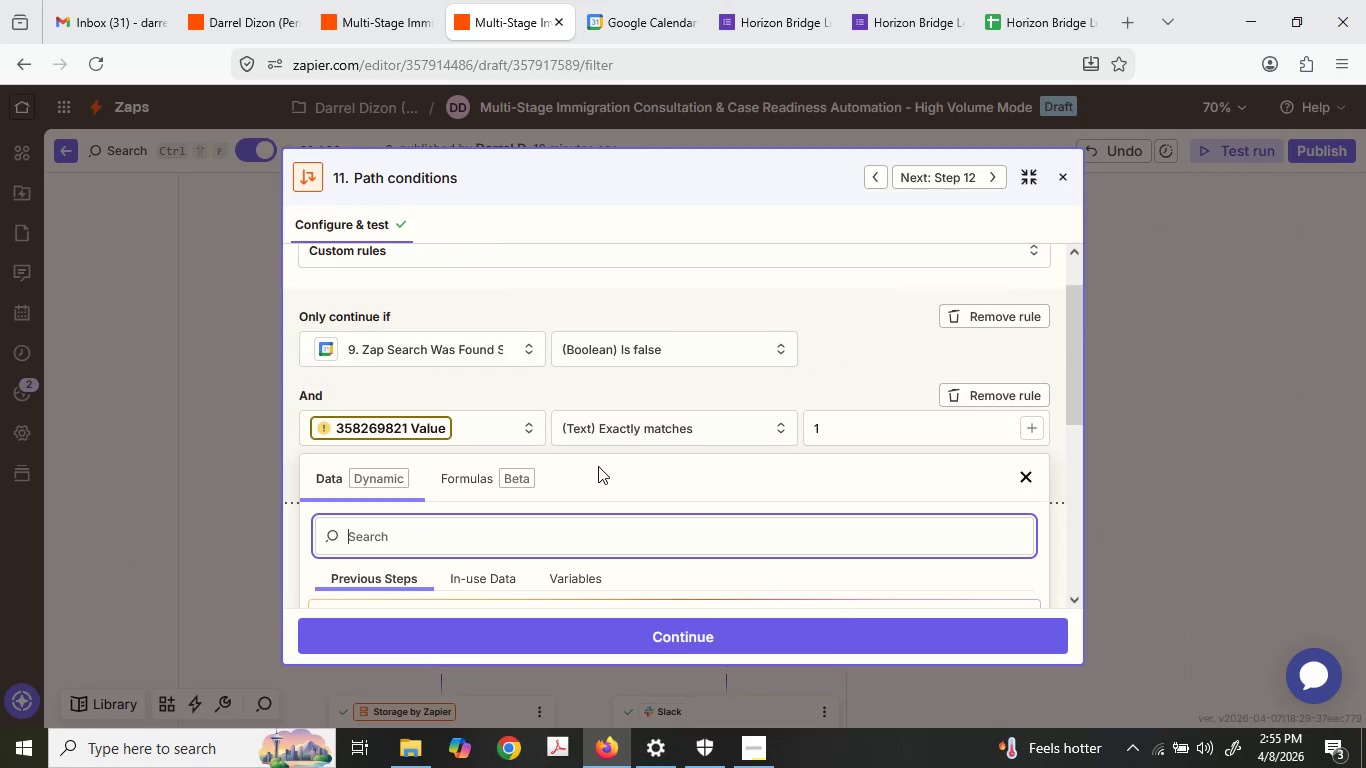 
left_click([653, 464])
 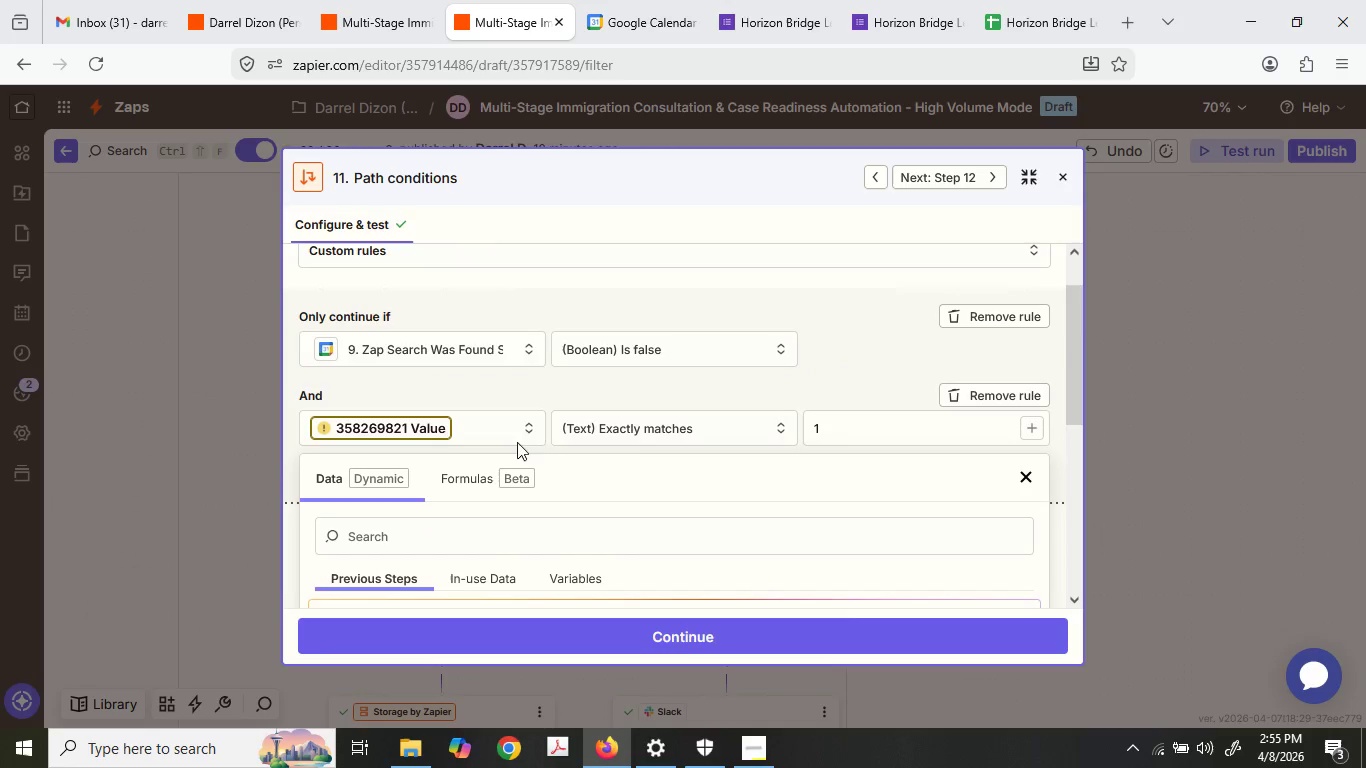 
left_click([494, 430])
 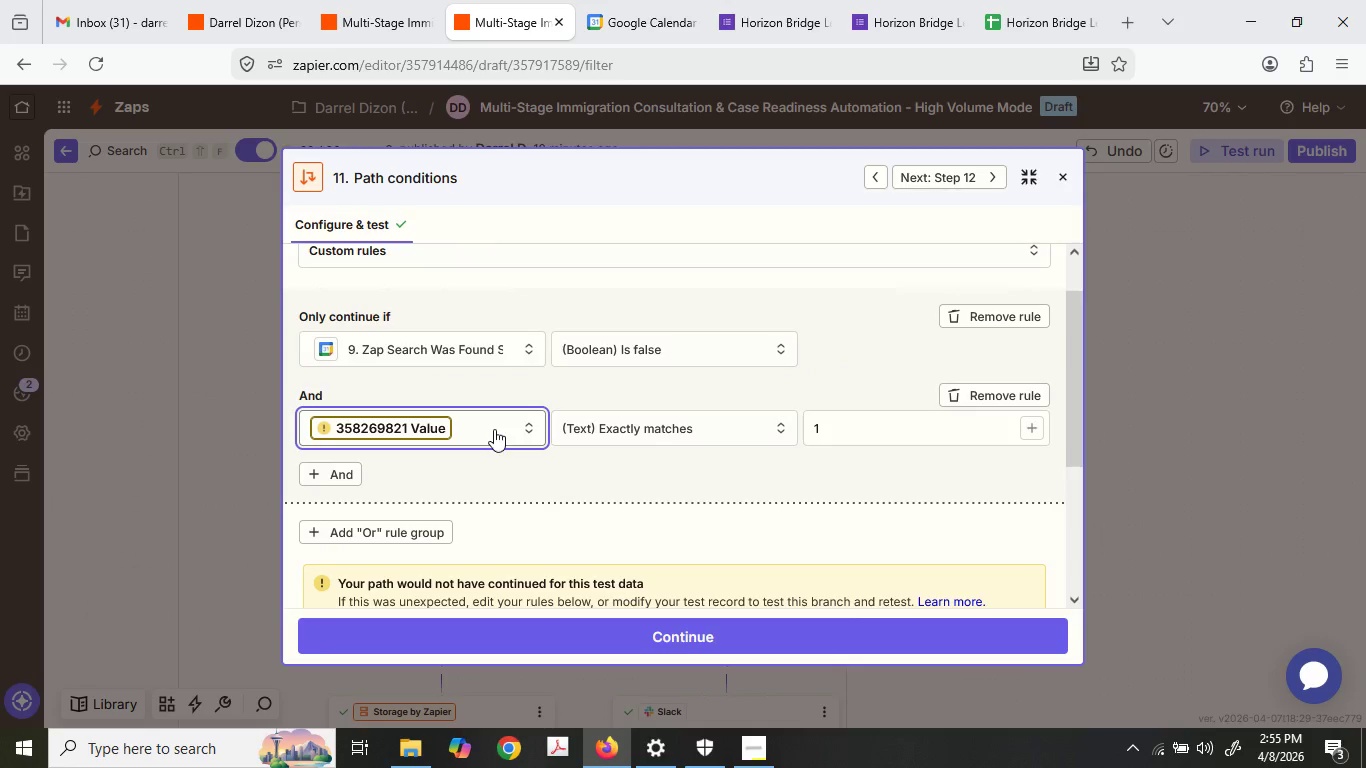 
left_click([494, 429])
 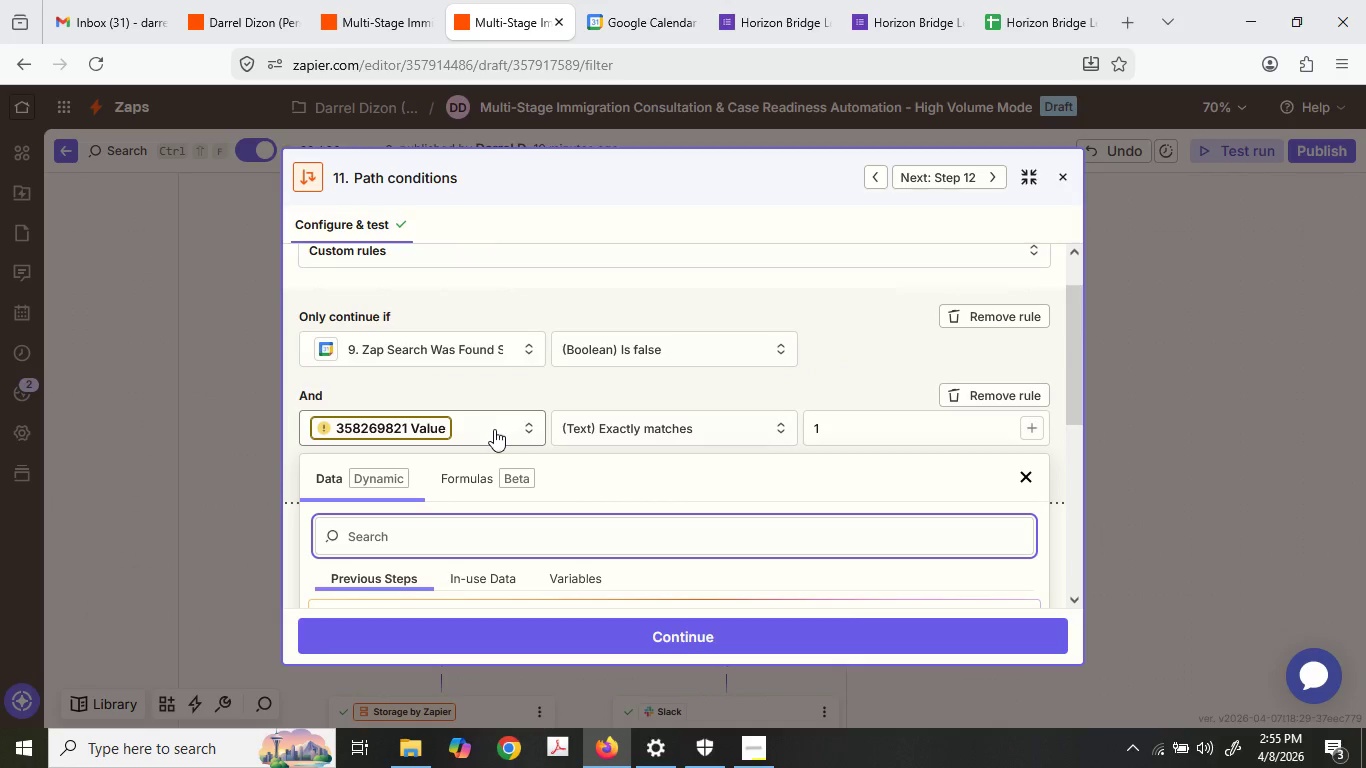 
left_click([494, 429])
 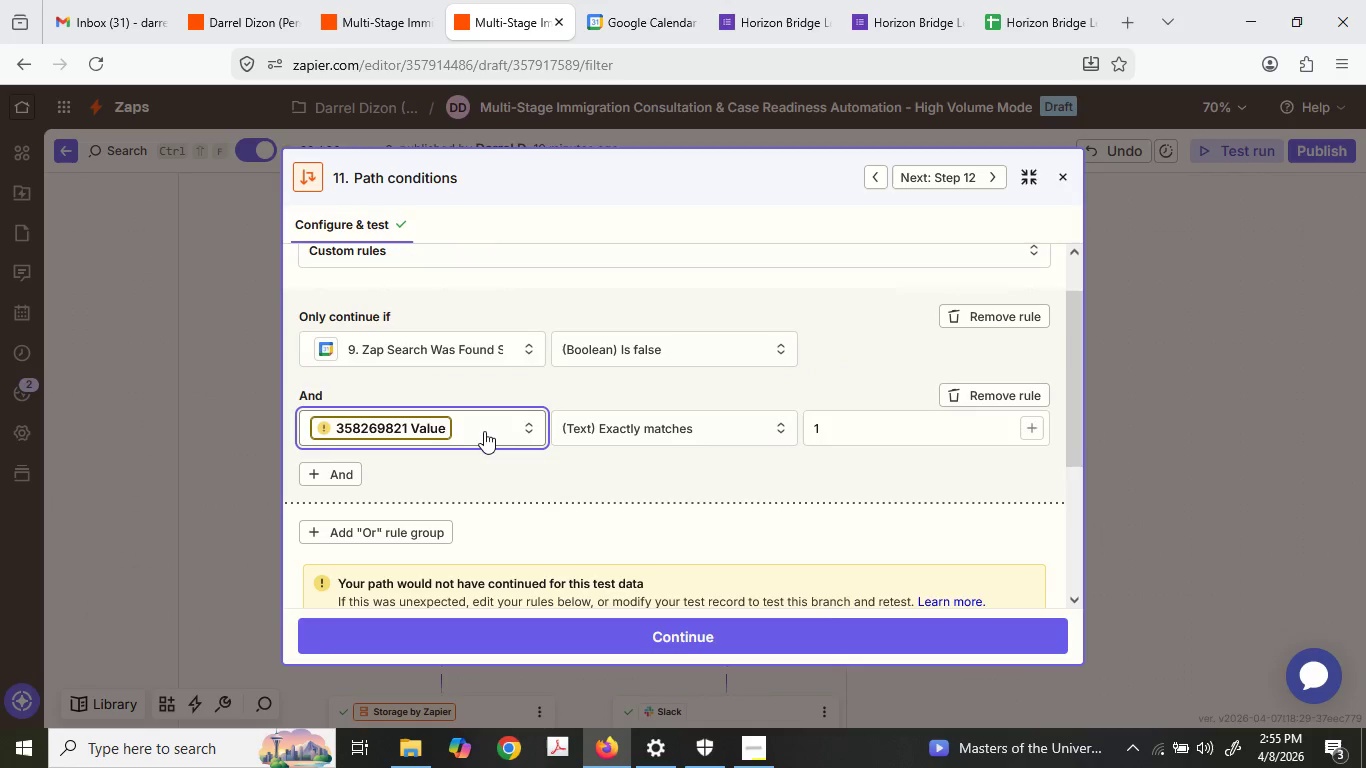 
left_click([484, 431])
 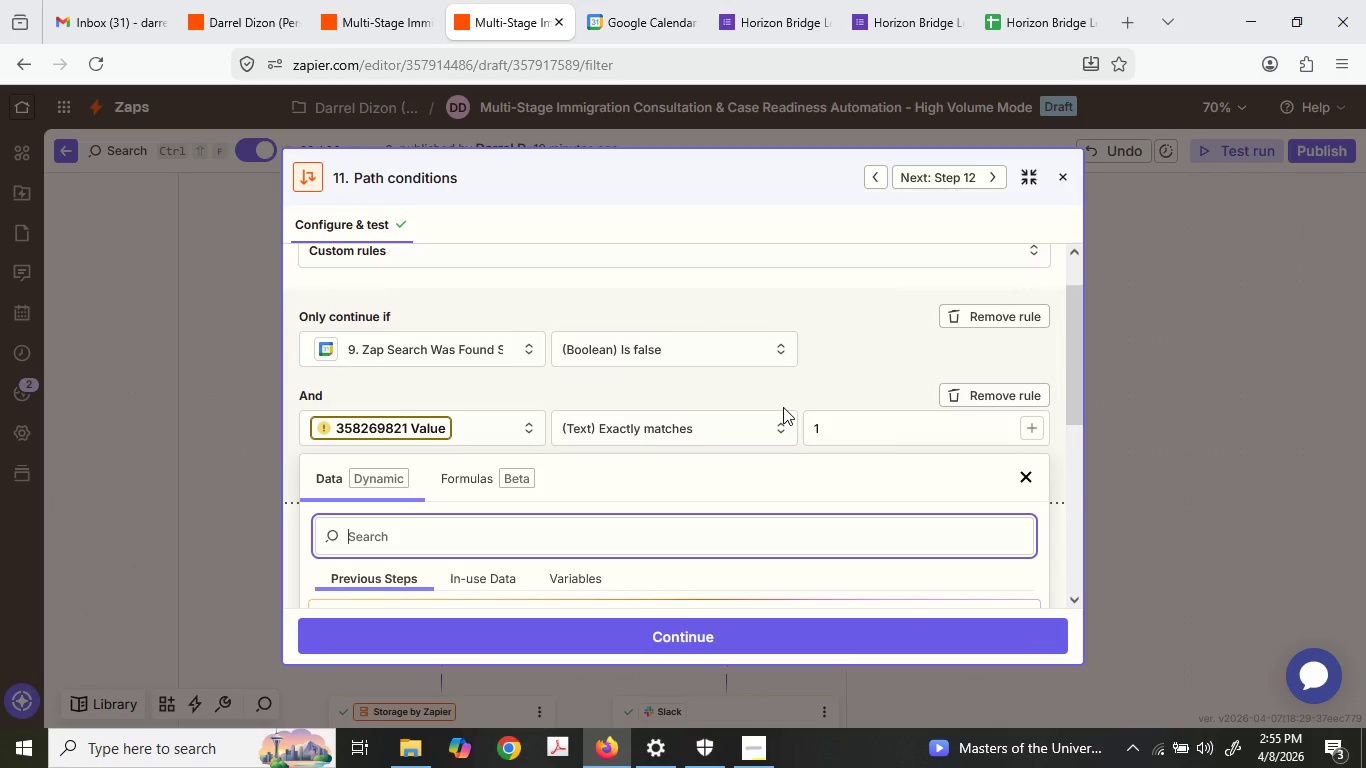 
wait(14.41)
 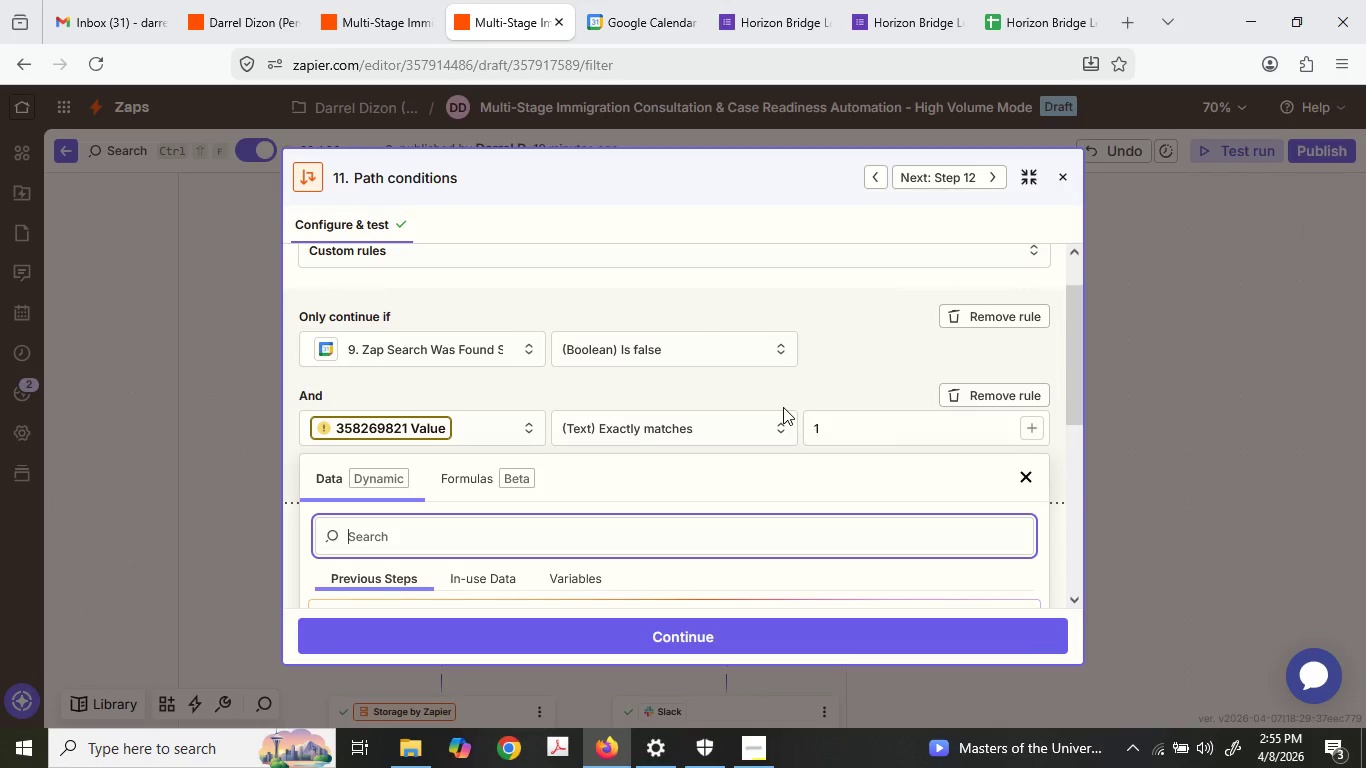 
left_click([261, 413])
 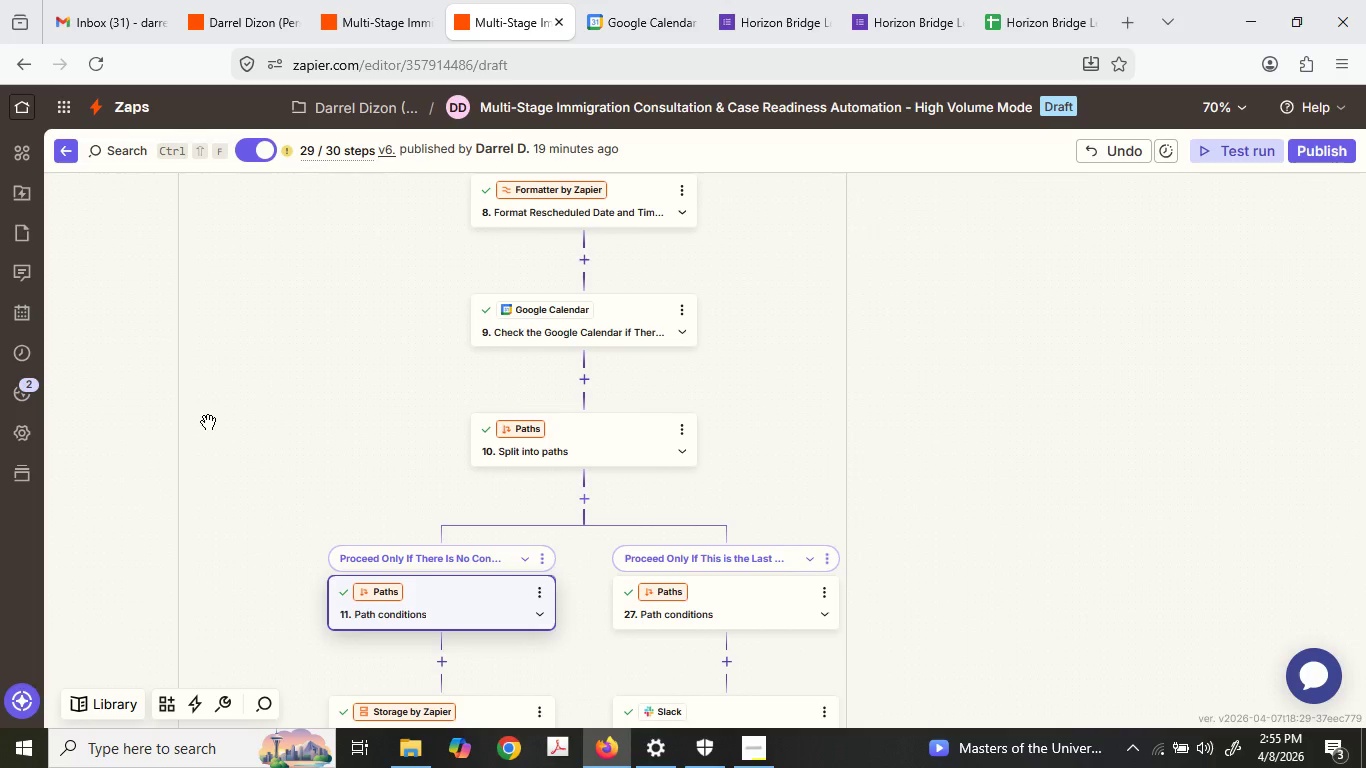 
scroll: coordinate [594, 434], scroll_direction: up, amount: 7.0
 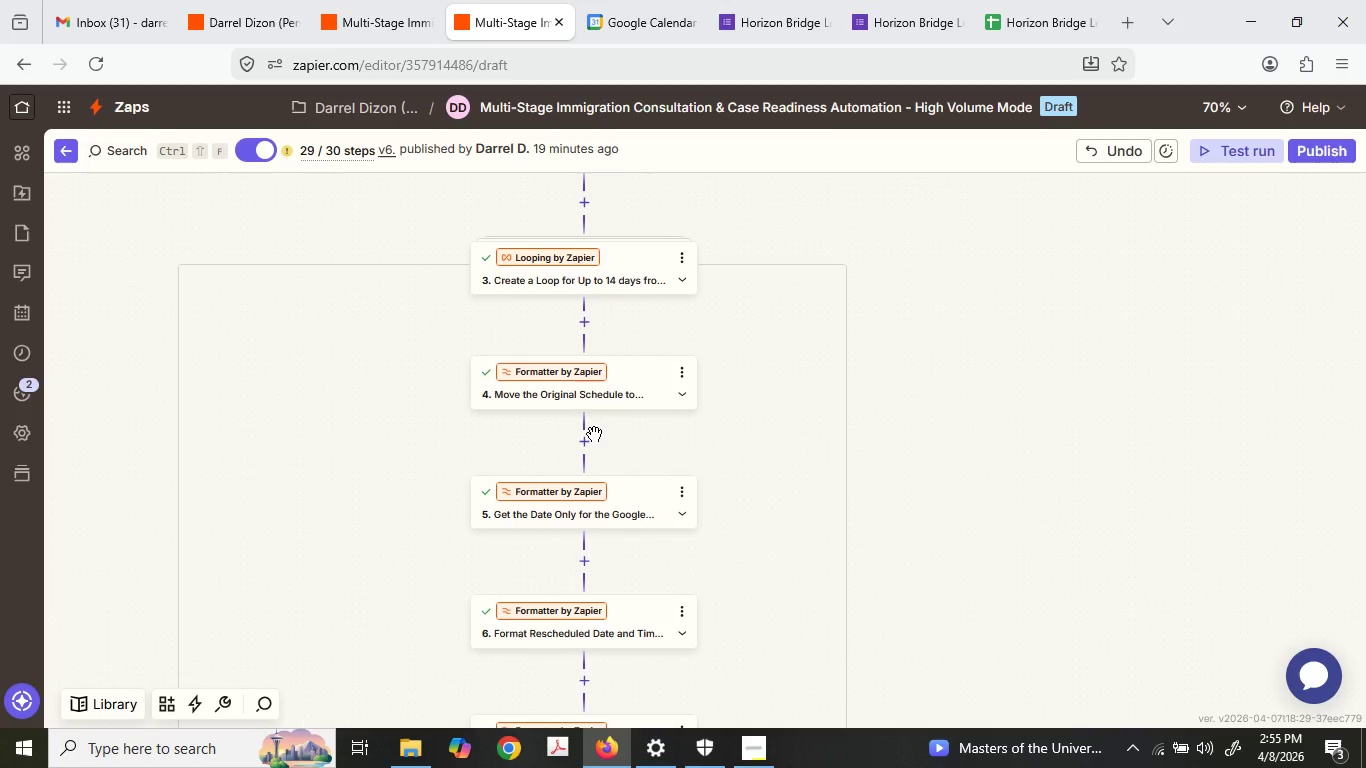 
scroll: coordinate [594, 434], scroll_direction: down, amount: 3.0
 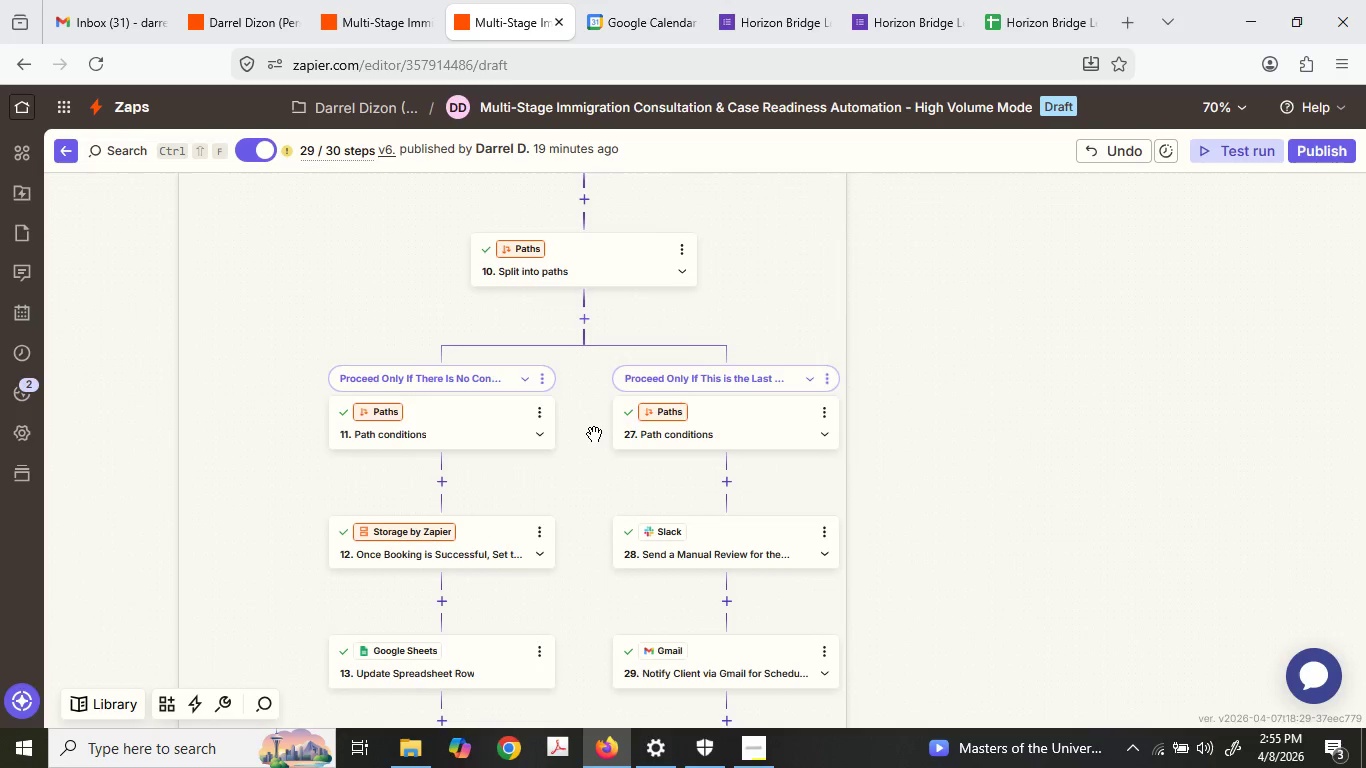 
left_click([473, 493])
 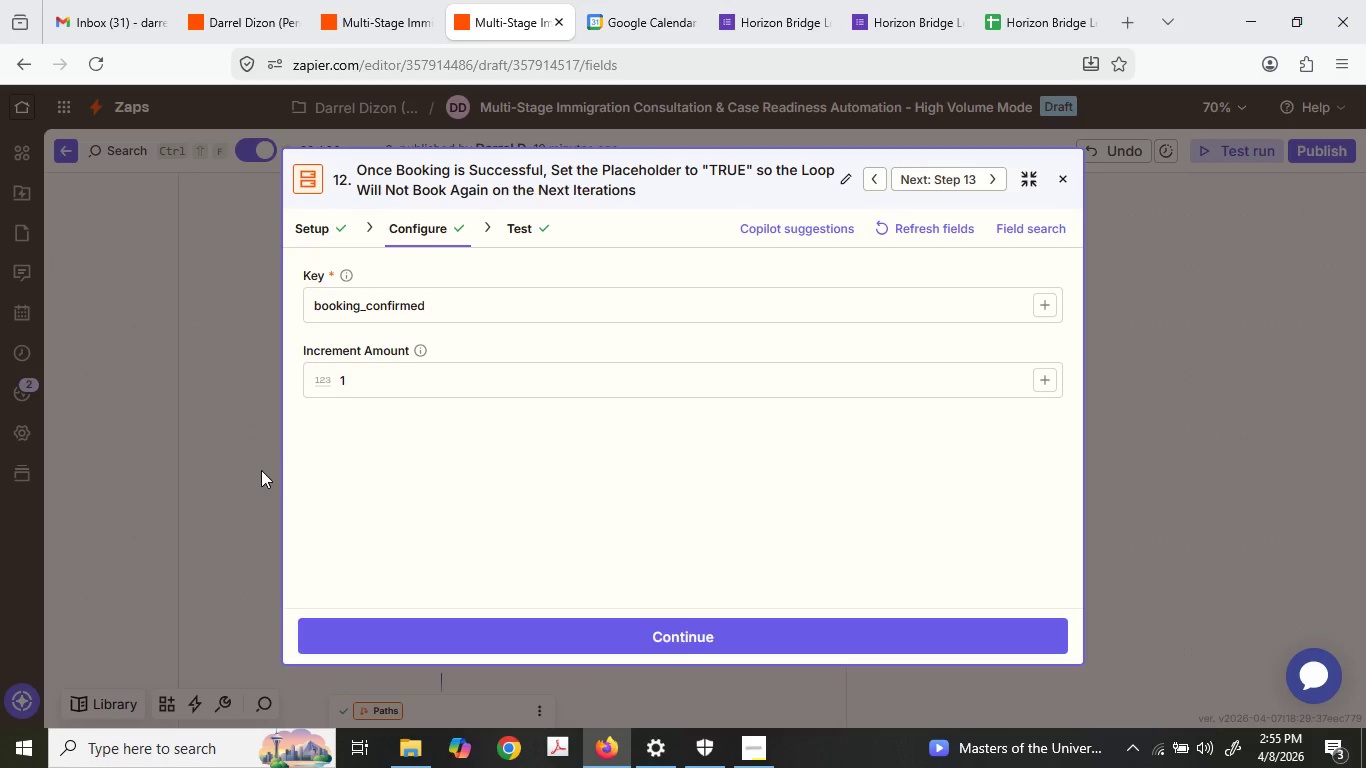 
left_click([261, 469])
 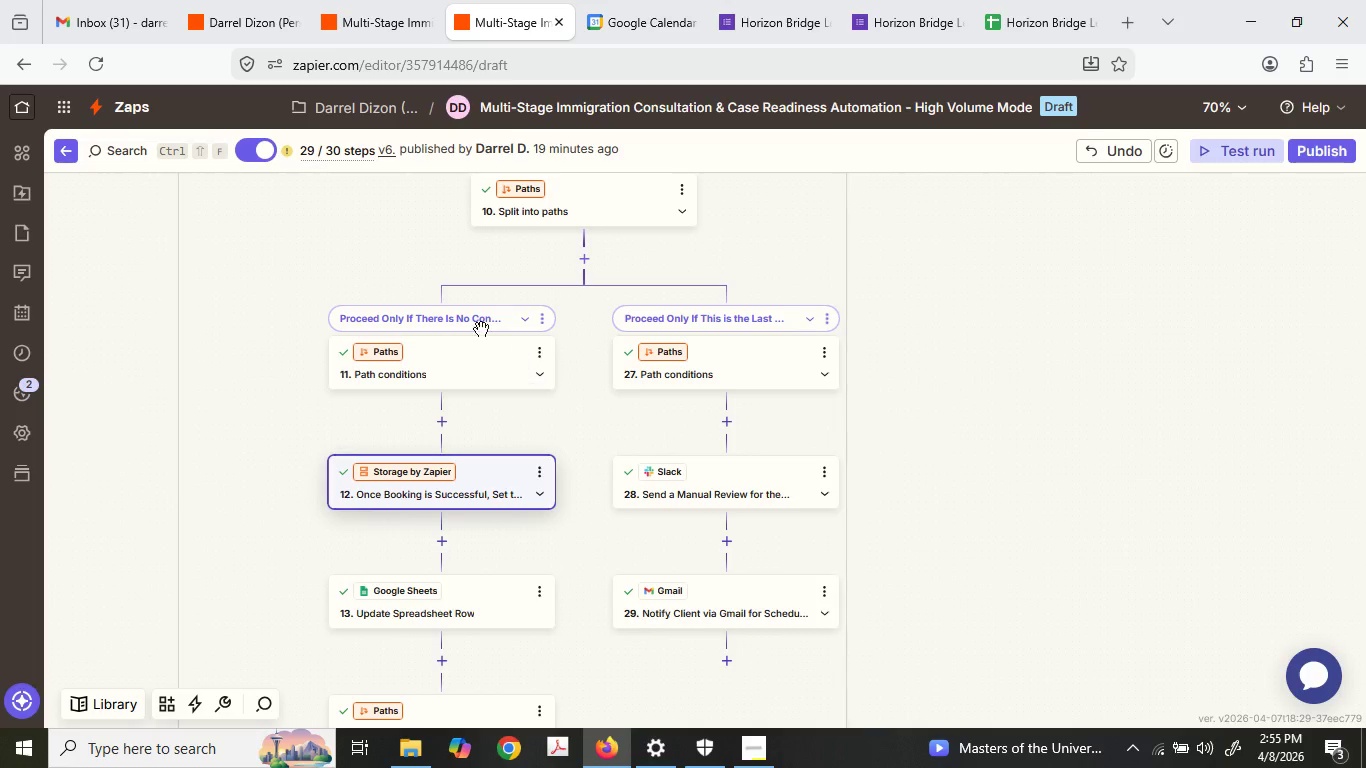 
left_click([472, 317])
 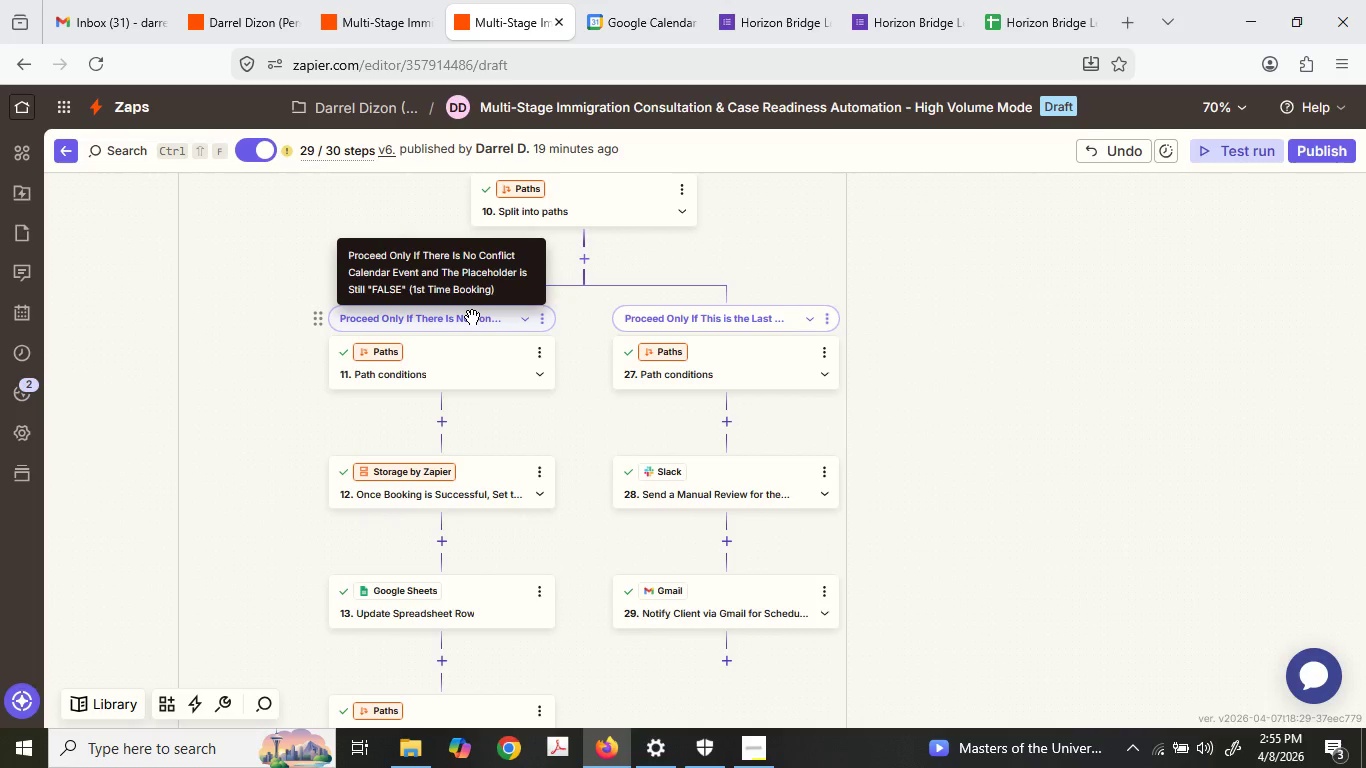 
mouse_move([502, 324])
 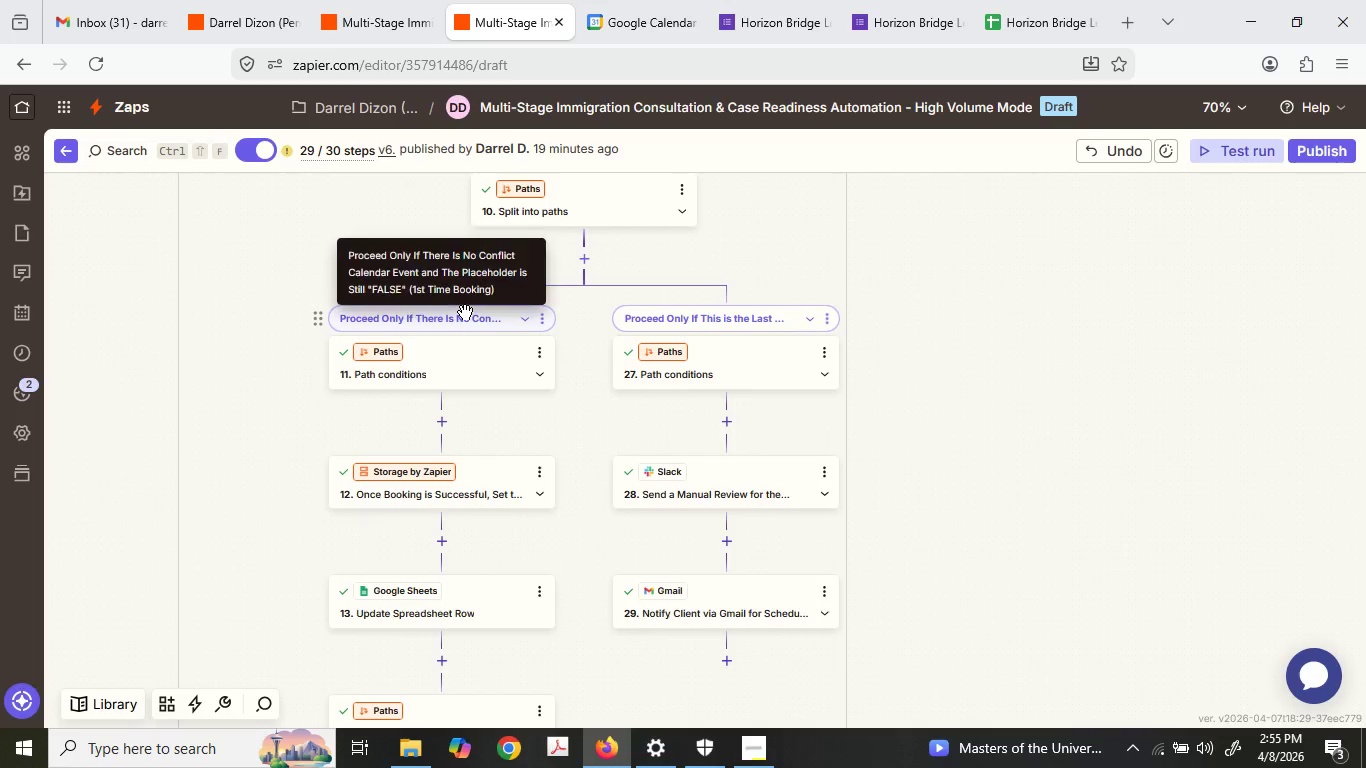 
left_click([494, 323])
 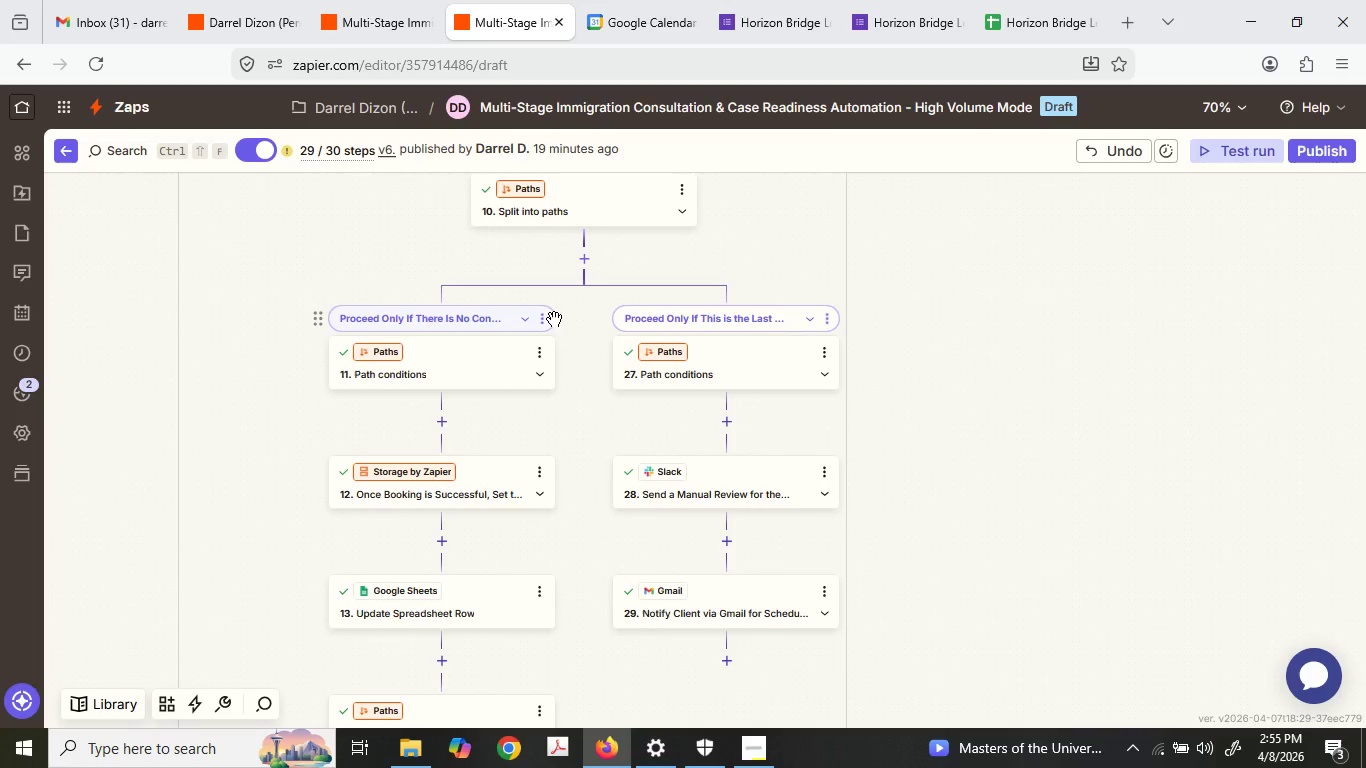 
left_click([541, 315])
 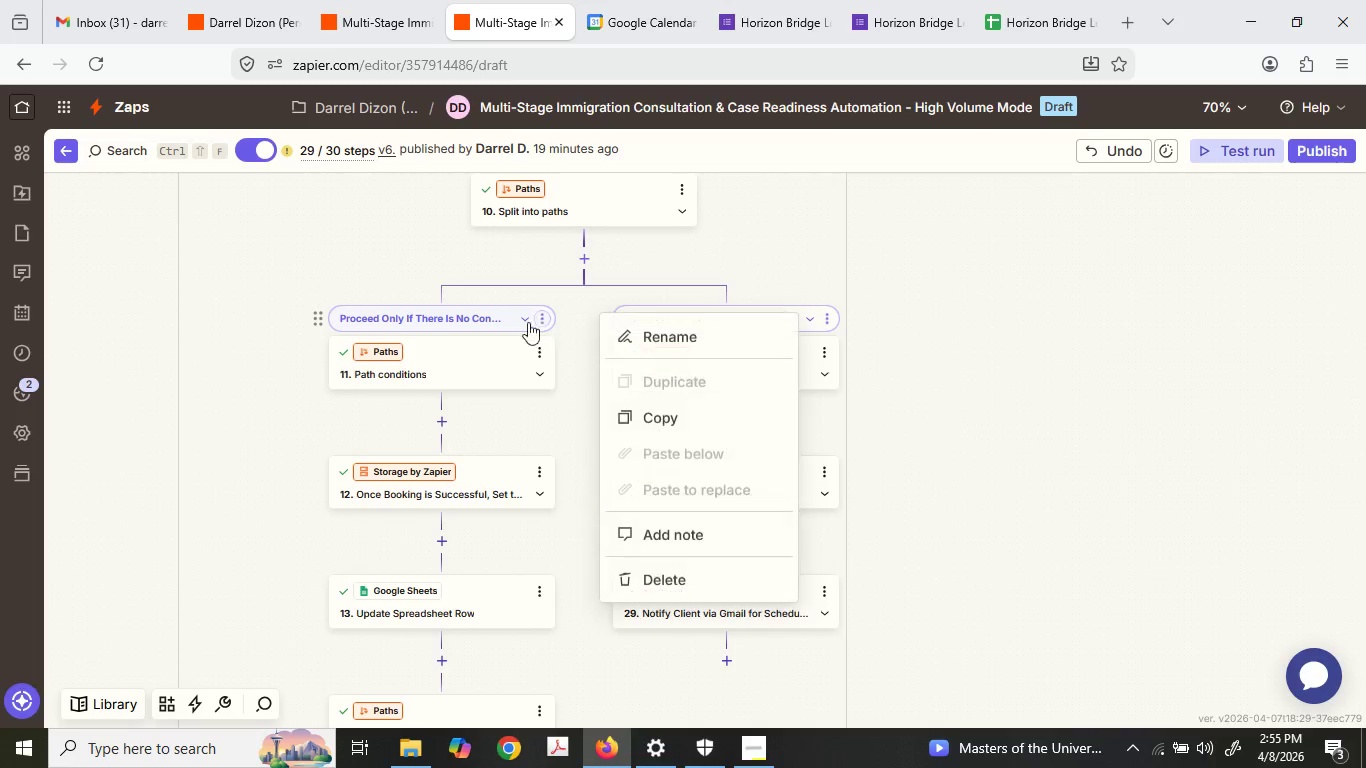 
left_click([511, 365])
 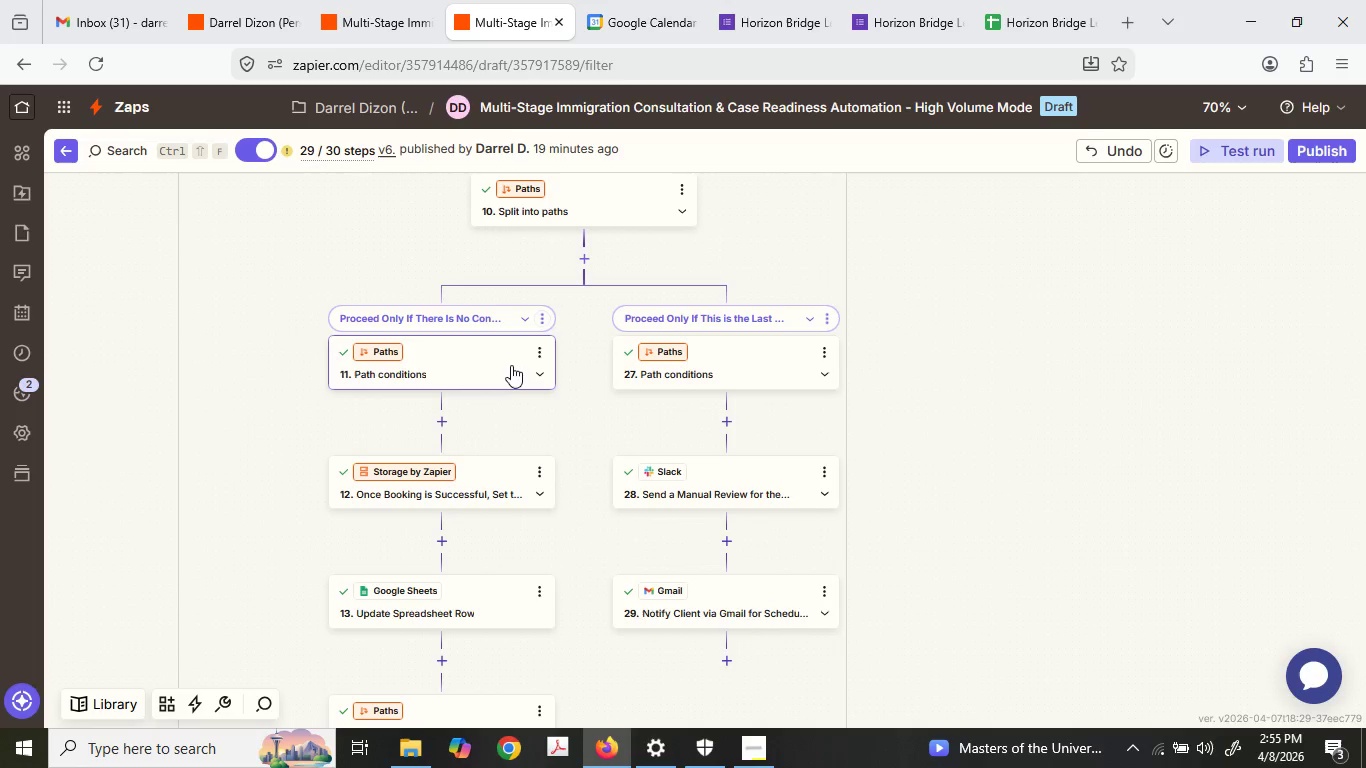 
mouse_move([511, 369])
 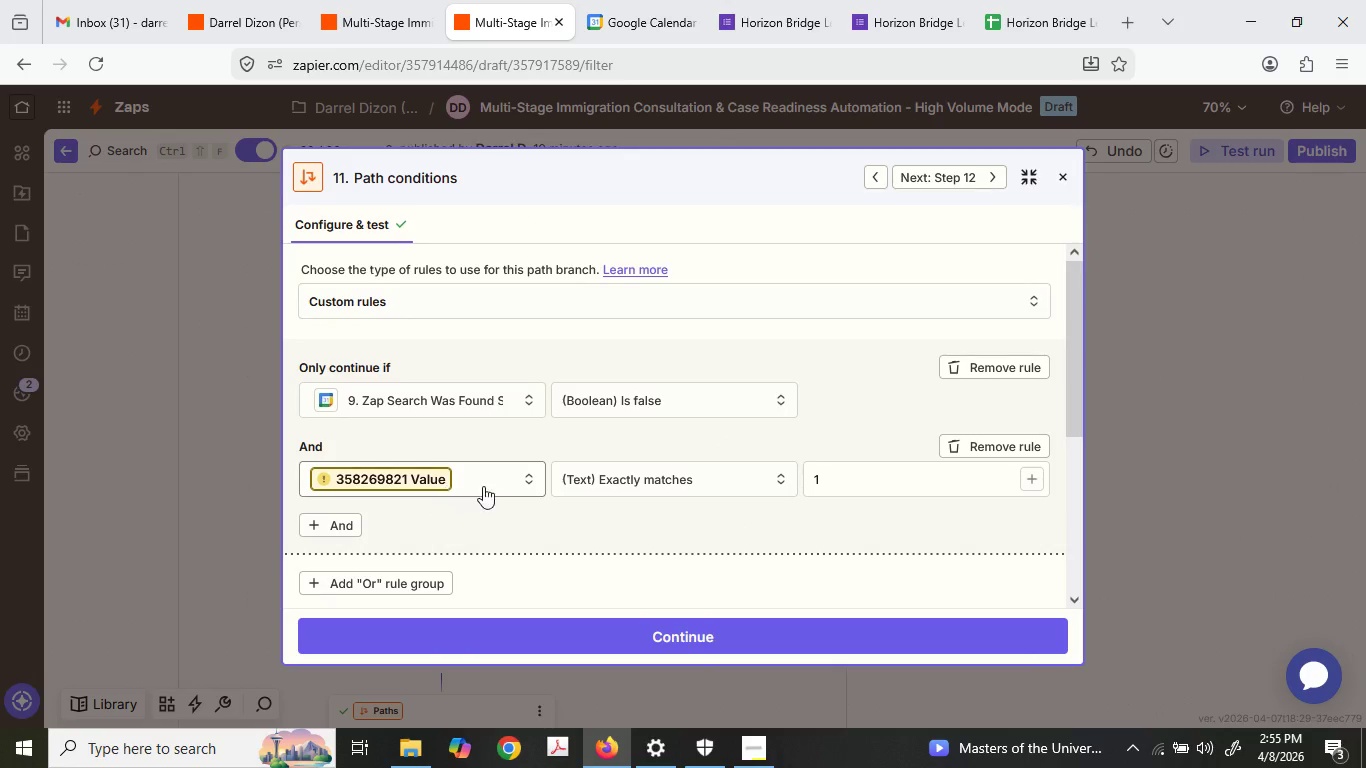 
key(Backspace)
 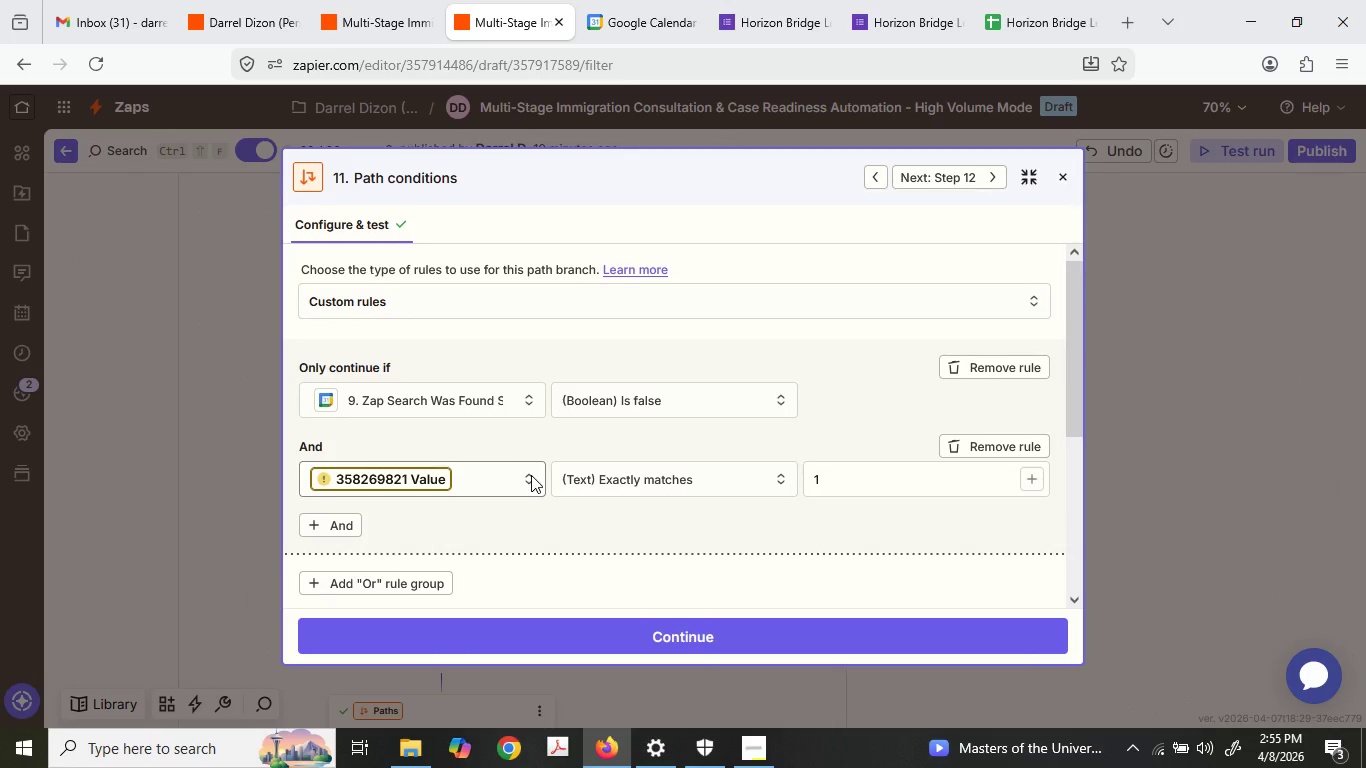 
key(Enter)
 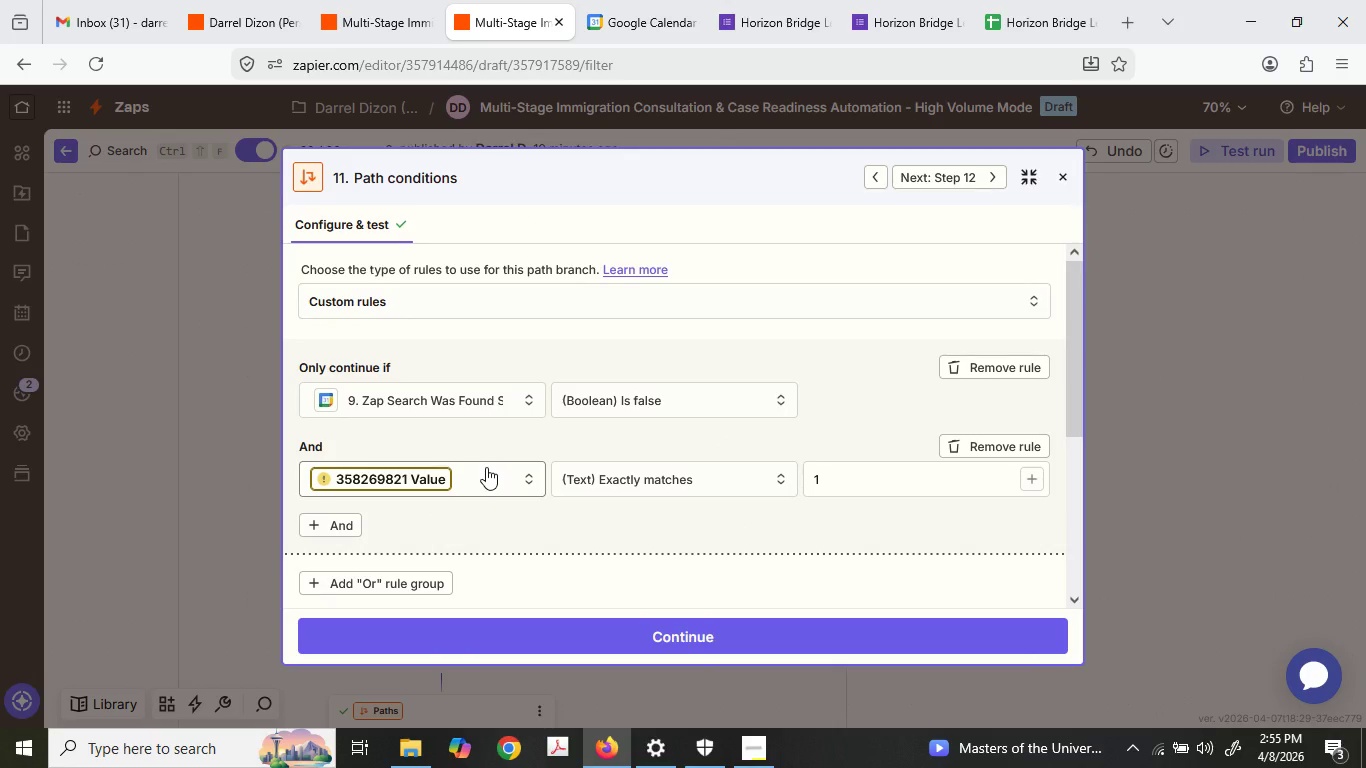 
left_click([486, 467])
 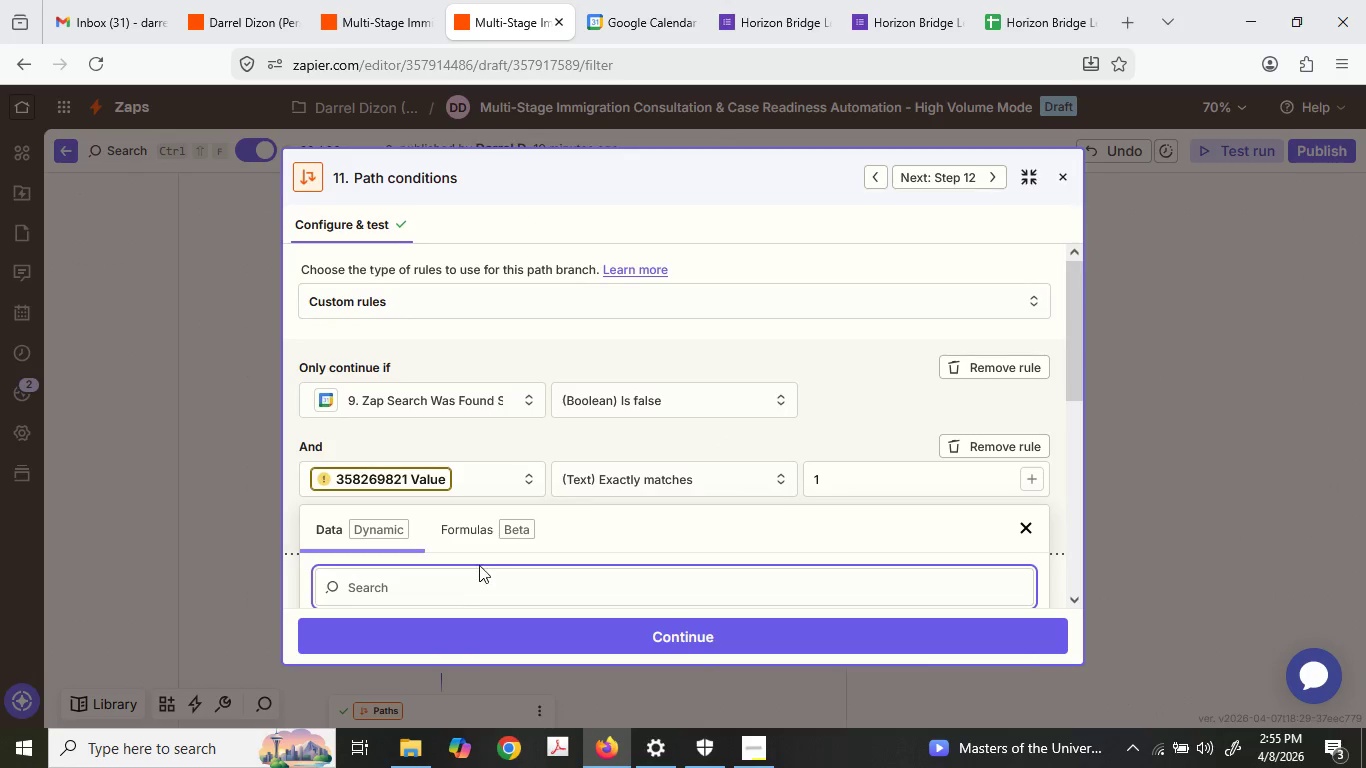 
scroll: coordinate [596, 496], scroll_direction: down, amount: 2.0
 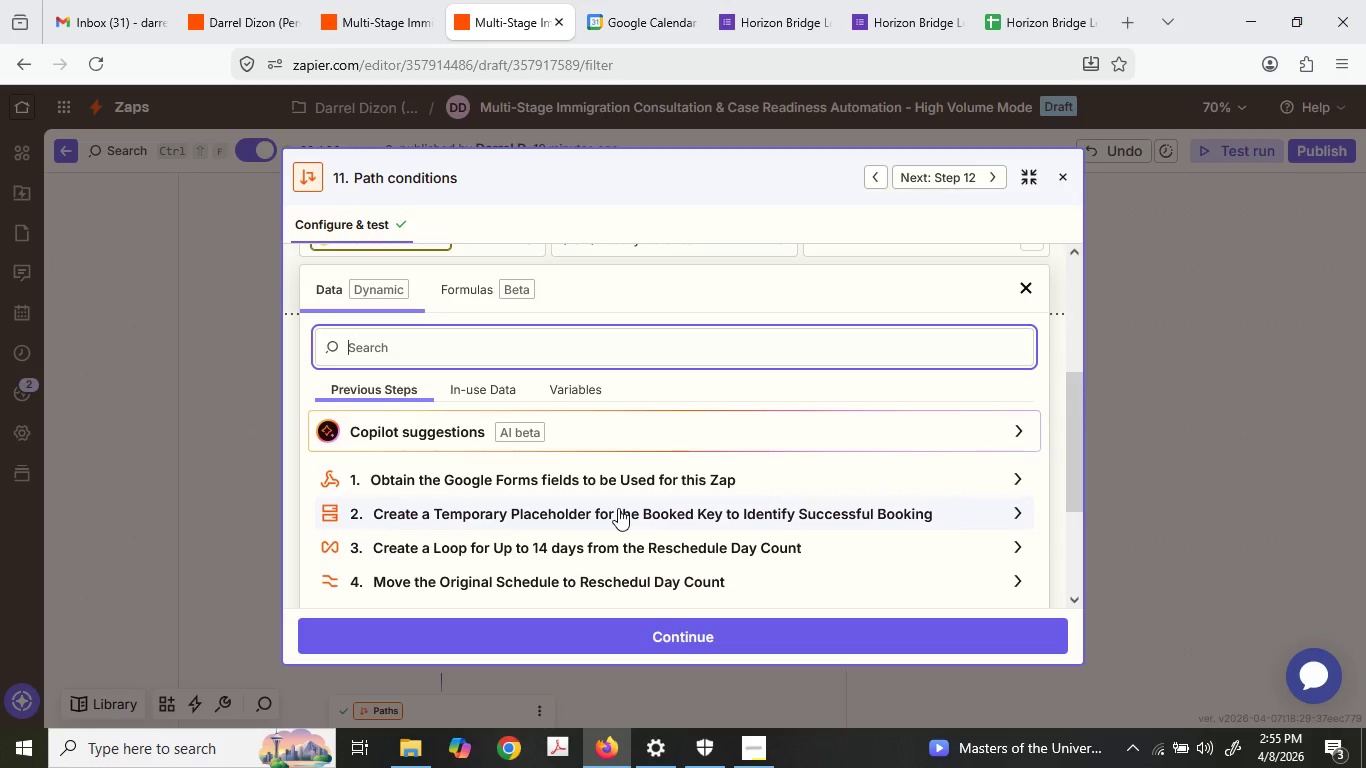 
wait(5.84)
 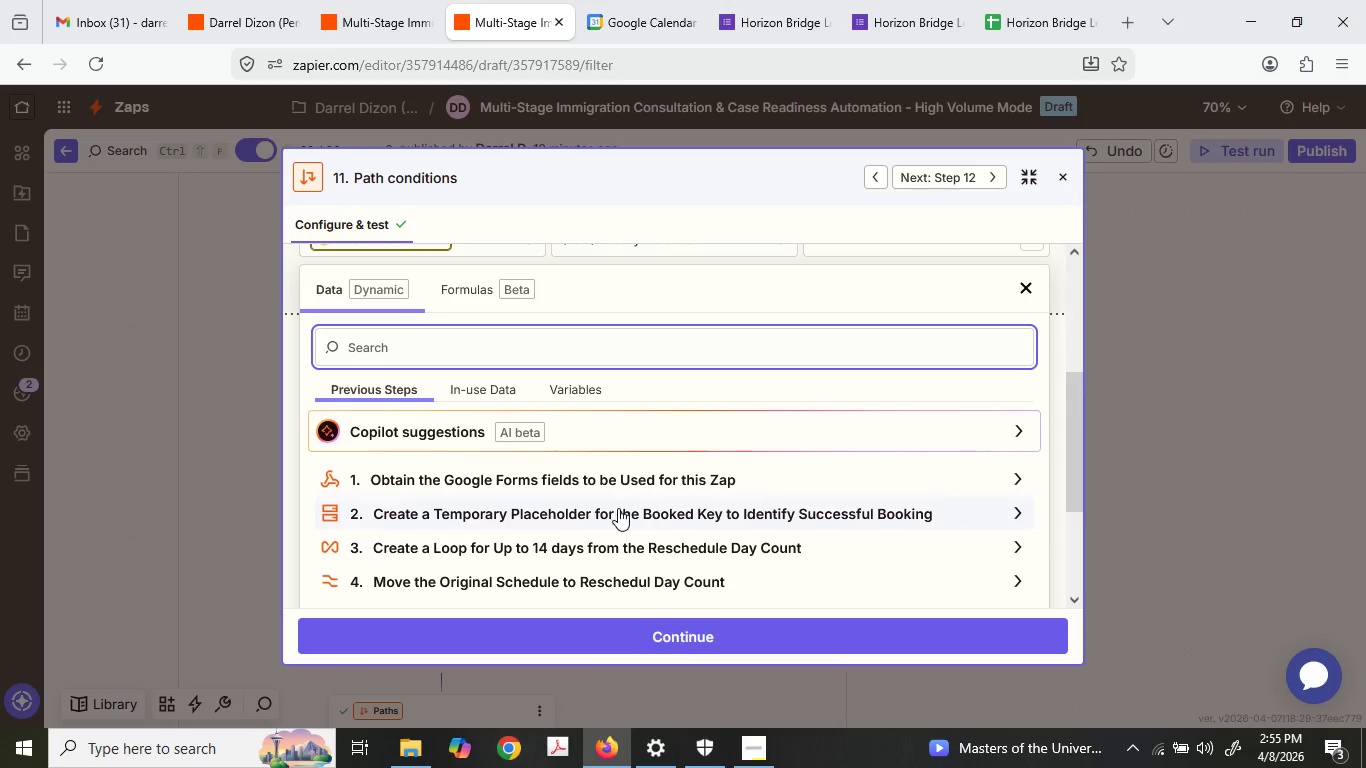 
left_click([235, 481])
 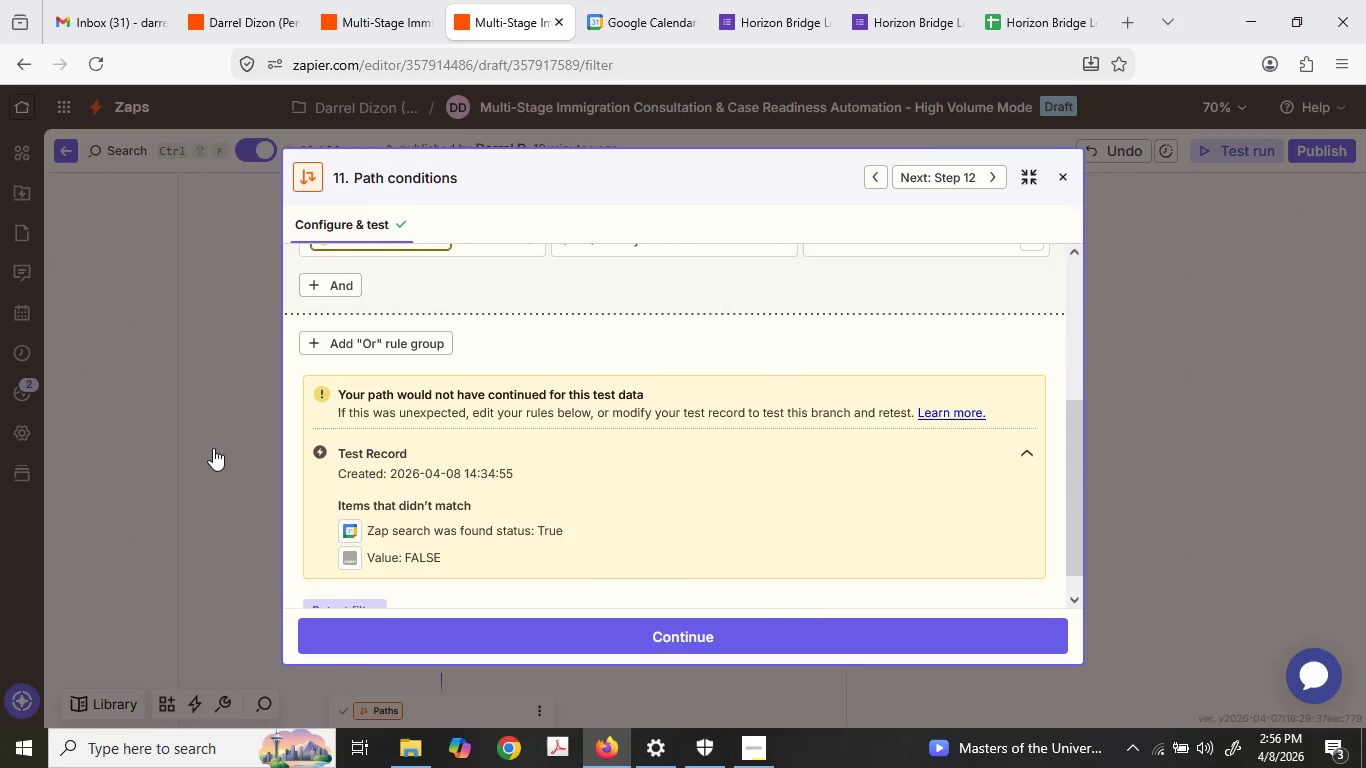 
left_click([160, 452])
 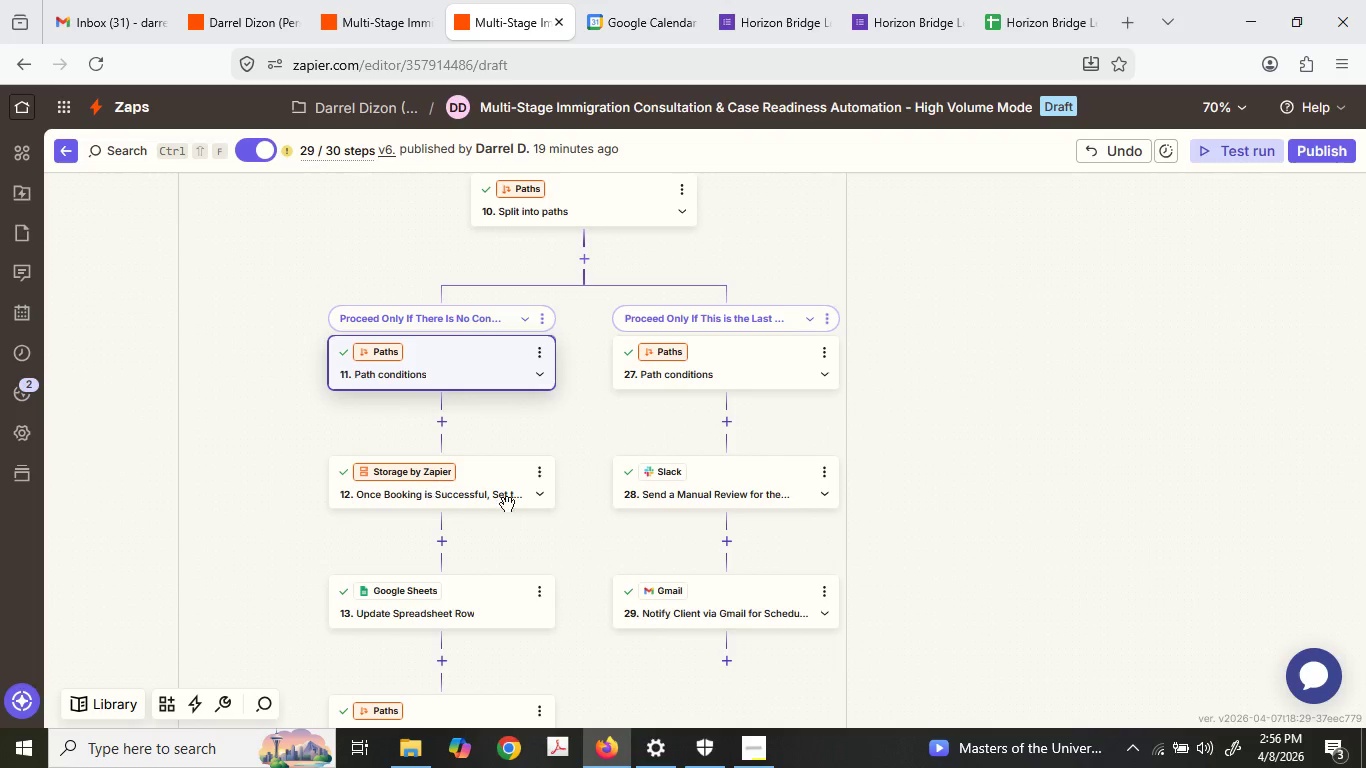 
left_click_drag(start_coordinate=[628, 381], to_coordinate=[605, 569])
 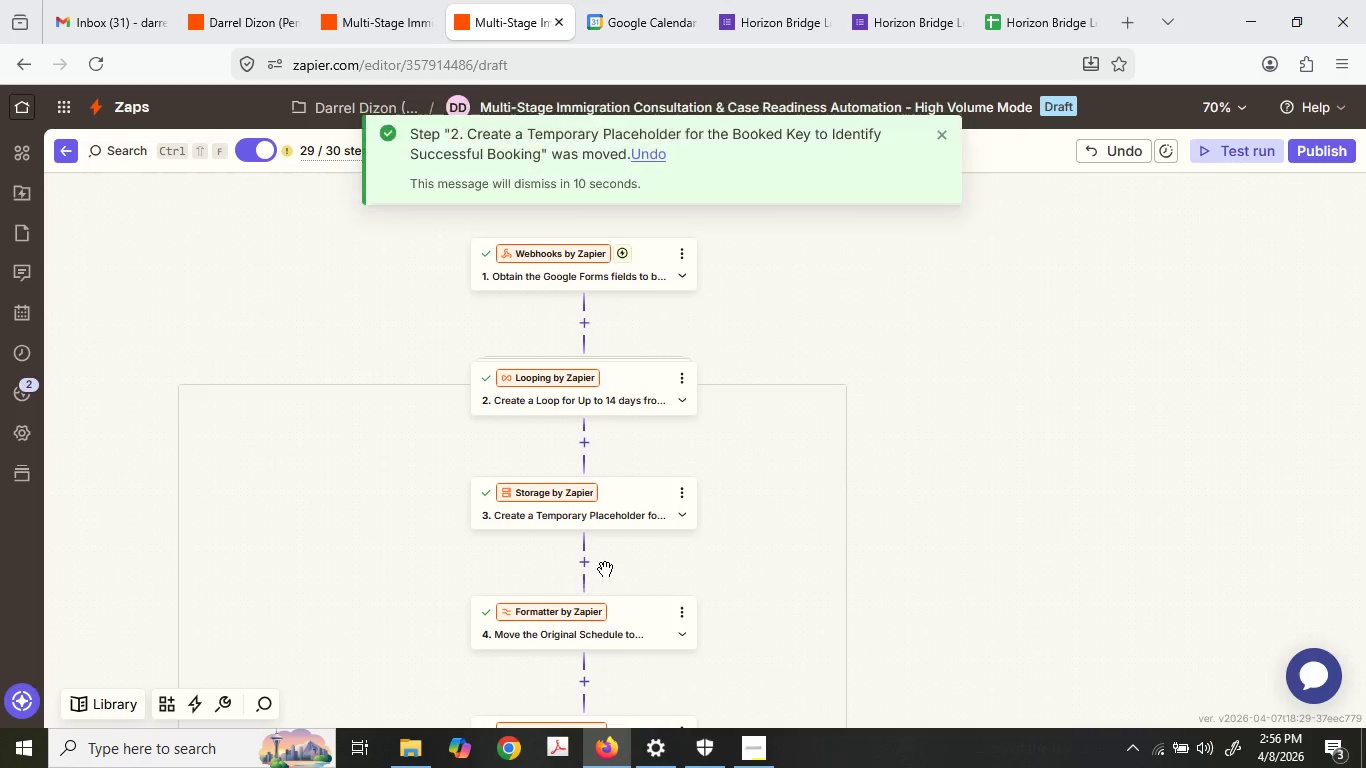 
scroll: coordinate [533, 446], scroll_direction: up, amount: 19.0
 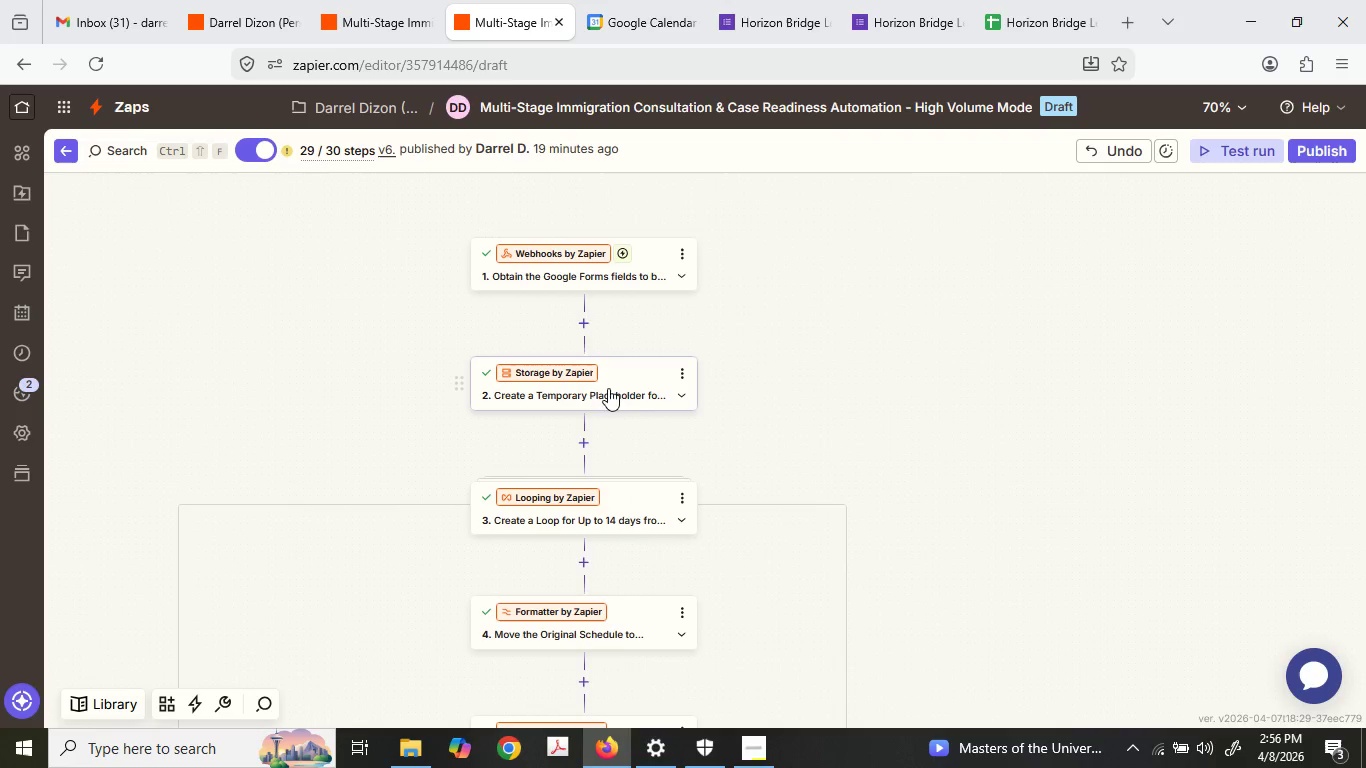 
scroll: coordinate [605, 569], scroll_direction: down, amount: 2.0
 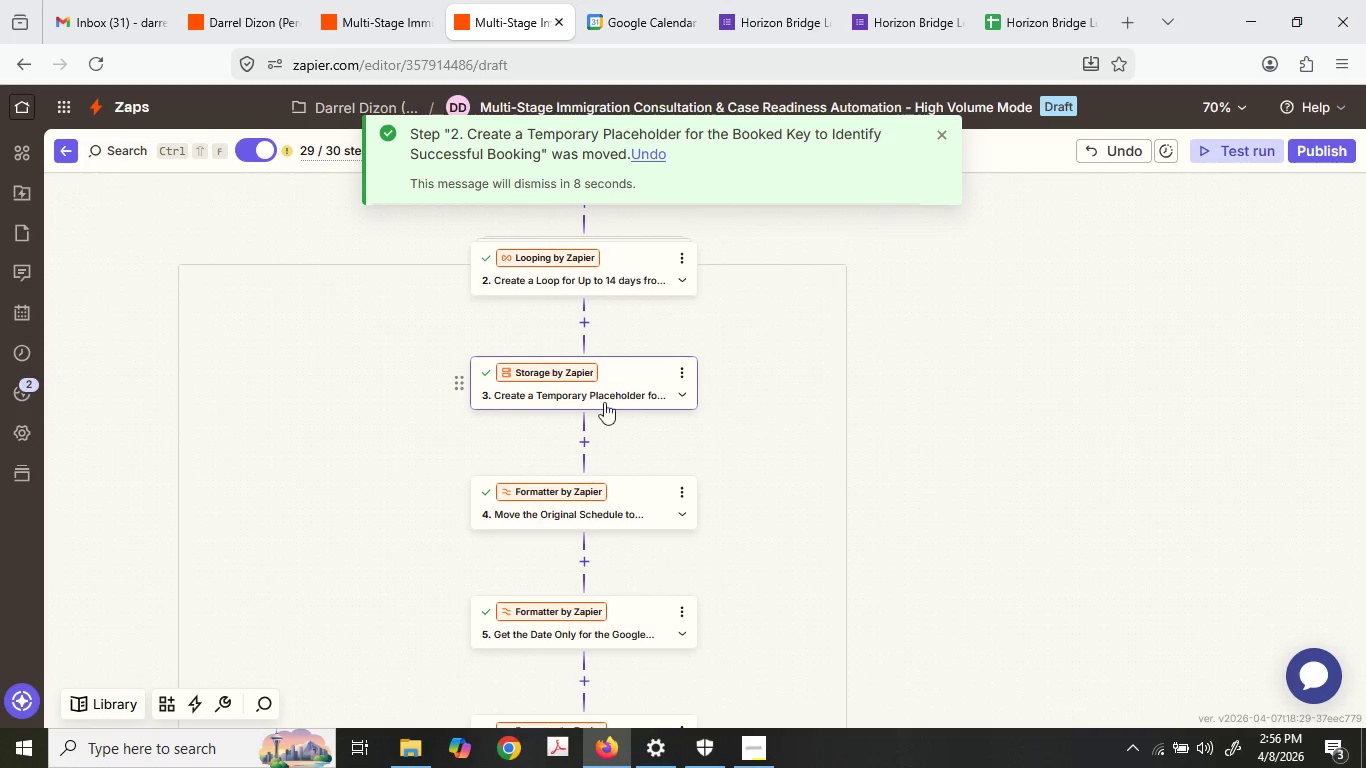 
left_click([615, 369])
 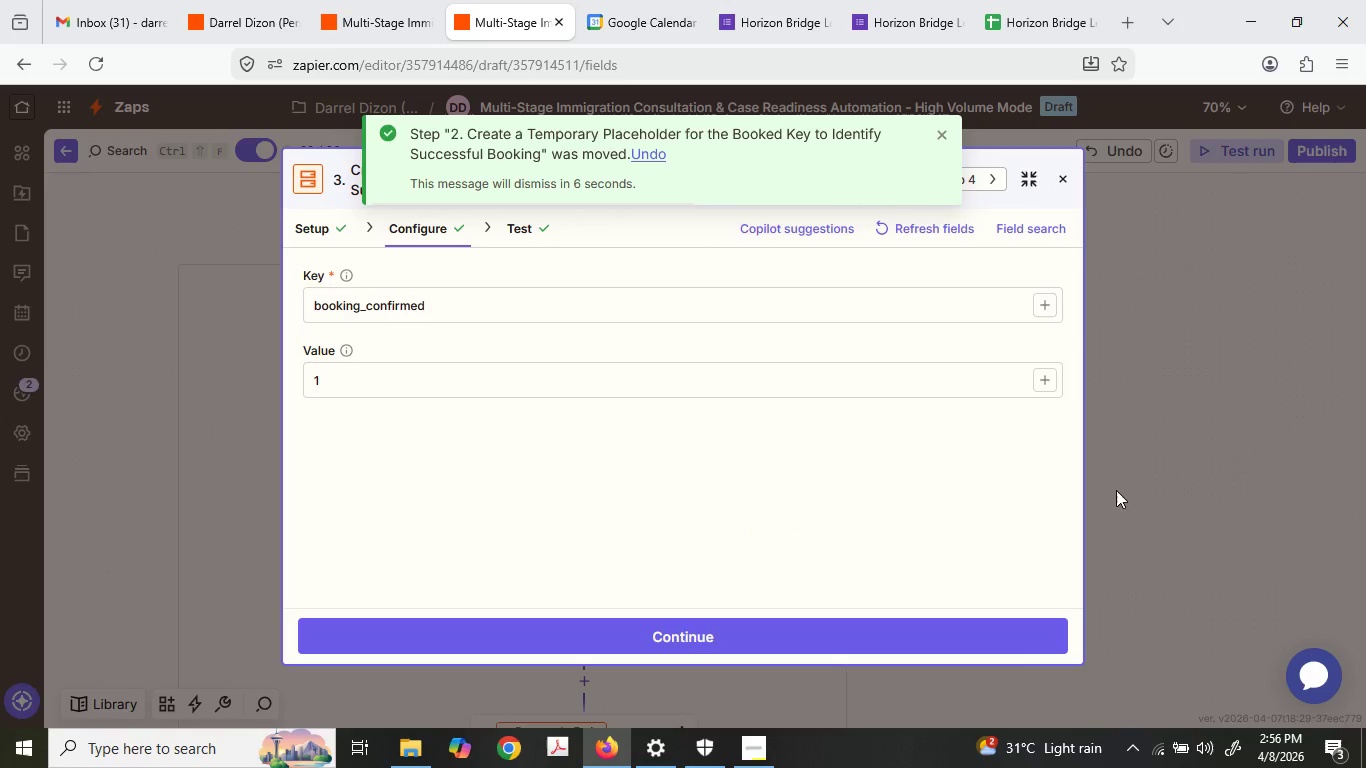 
left_click([507, 225])
 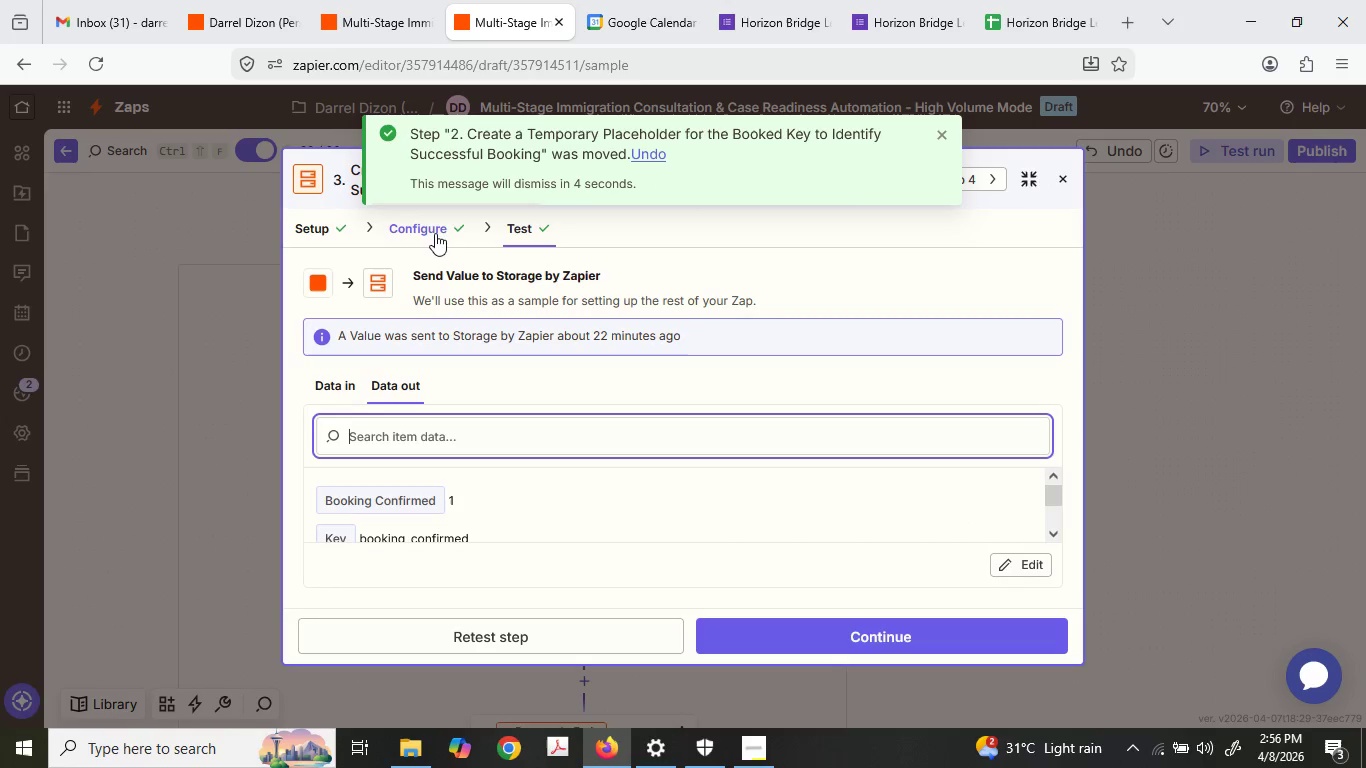 
left_click([435, 233])
 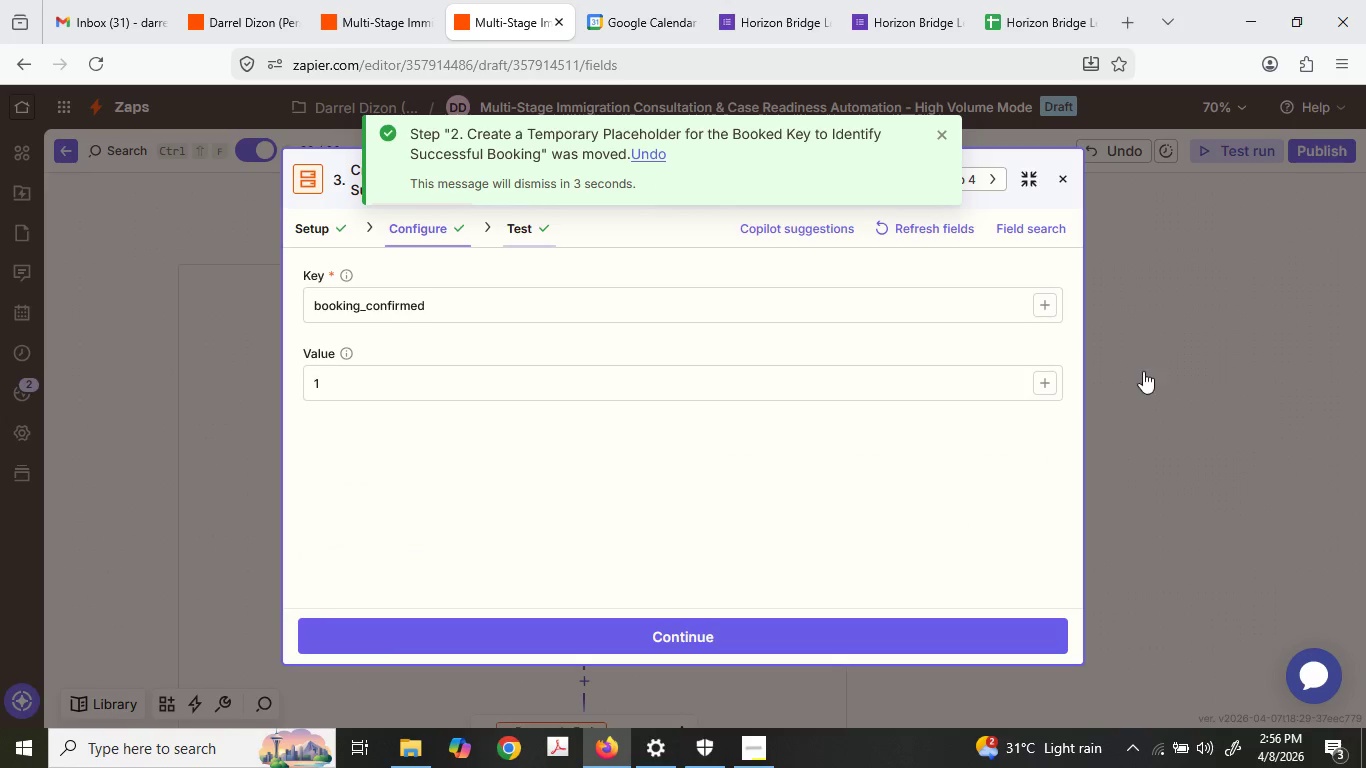 
left_click([1165, 362])
 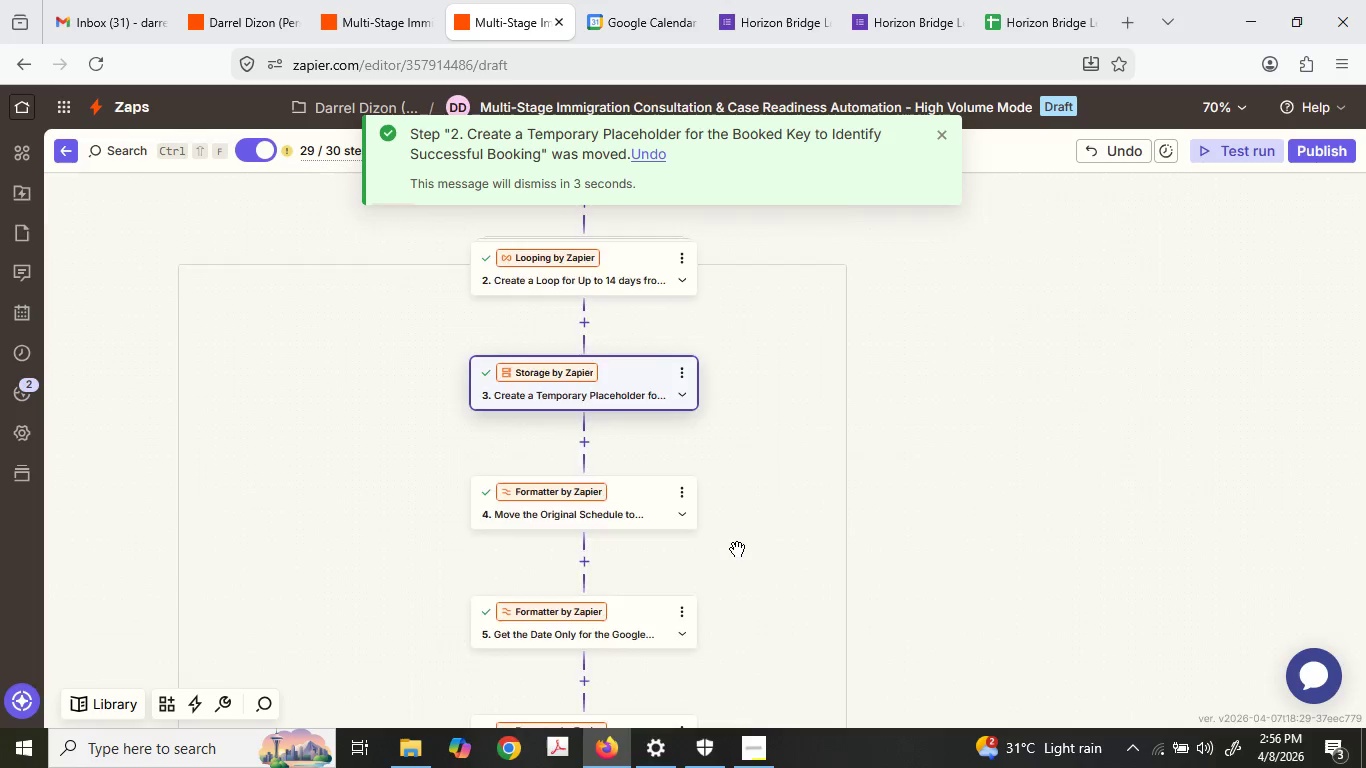 
scroll: coordinate [737, 549], scroll_direction: down, amount: 17.0
 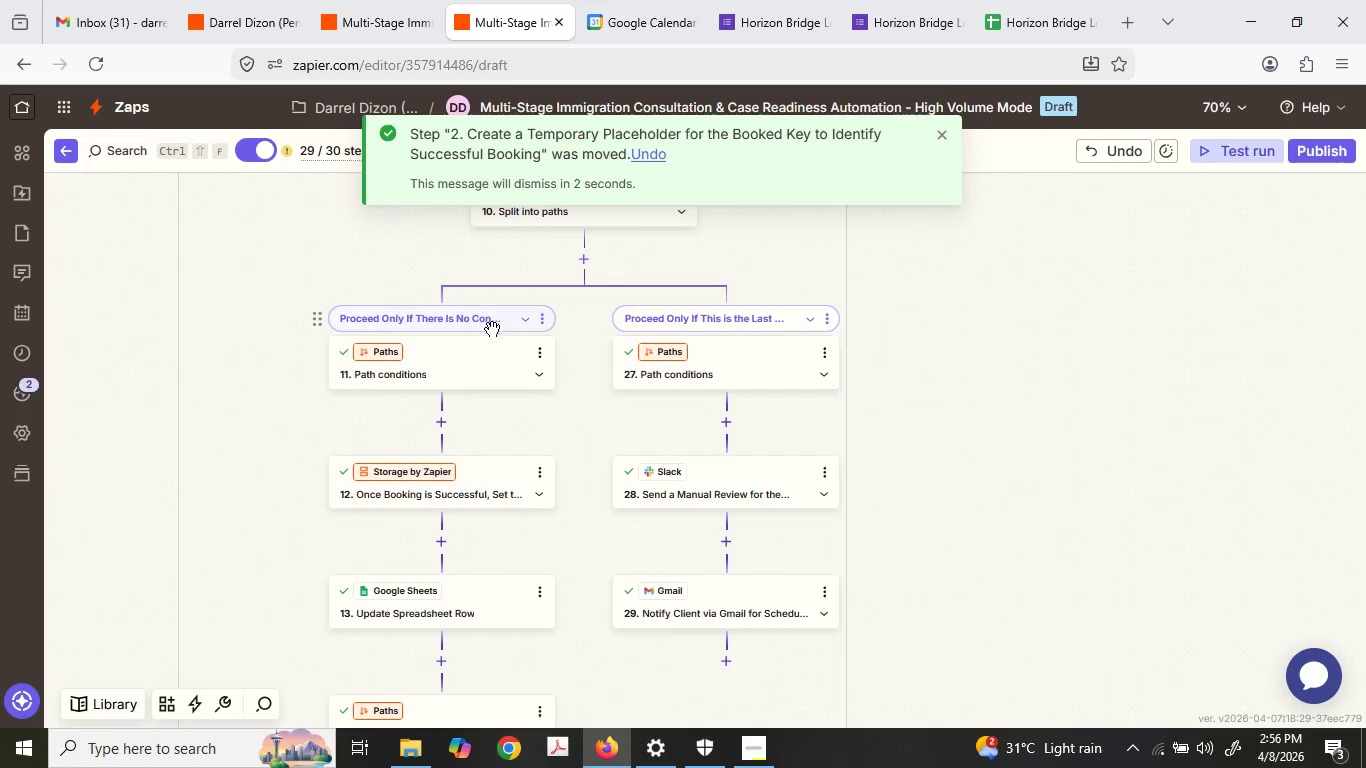 
left_click([491, 358])
 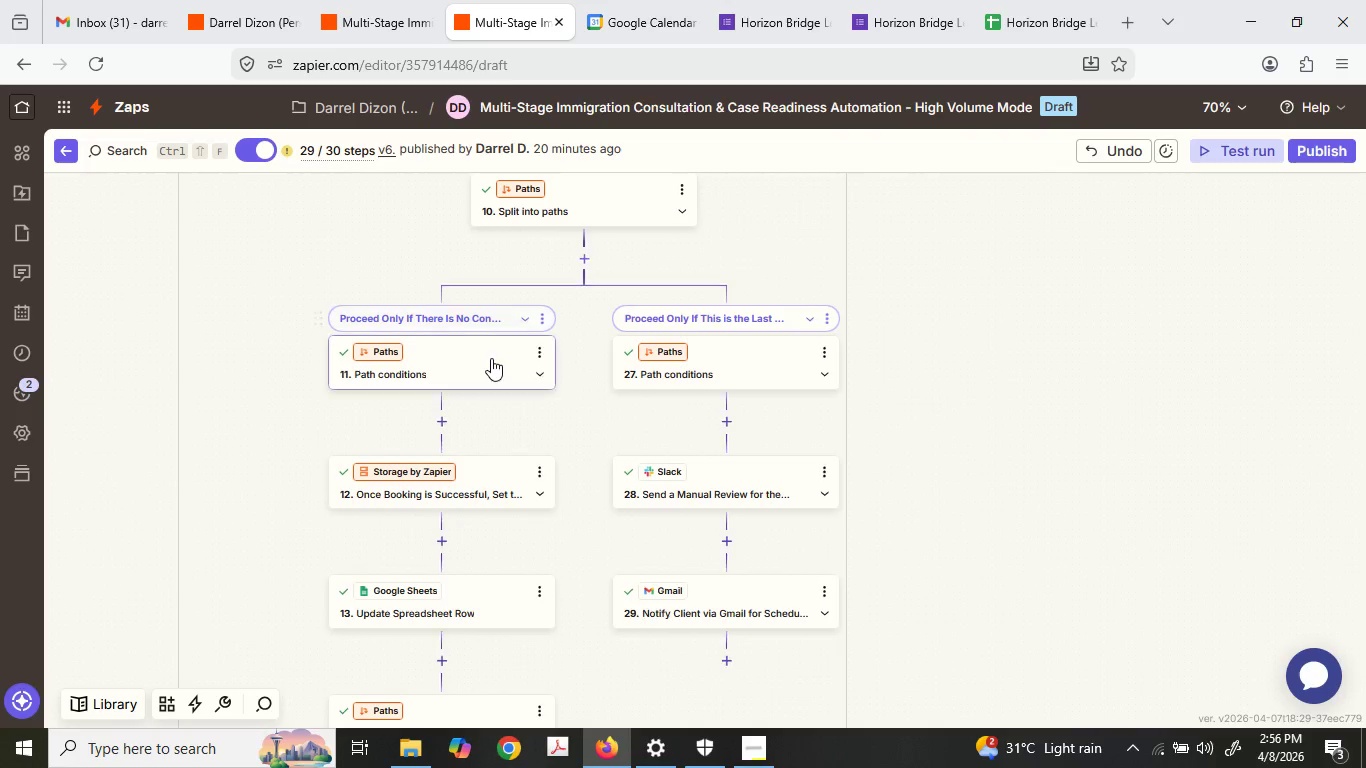 
mouse_move([489, 366])
 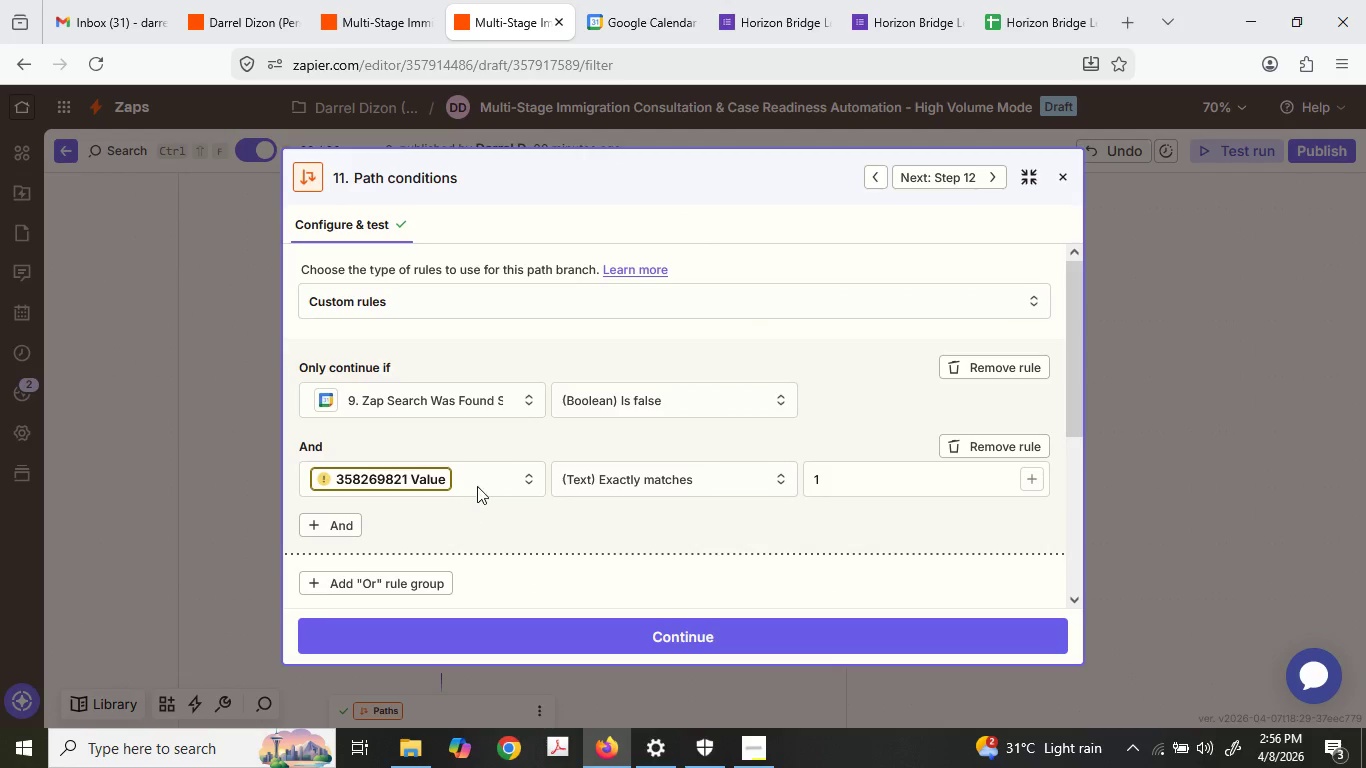 
double_click([482, 478])
 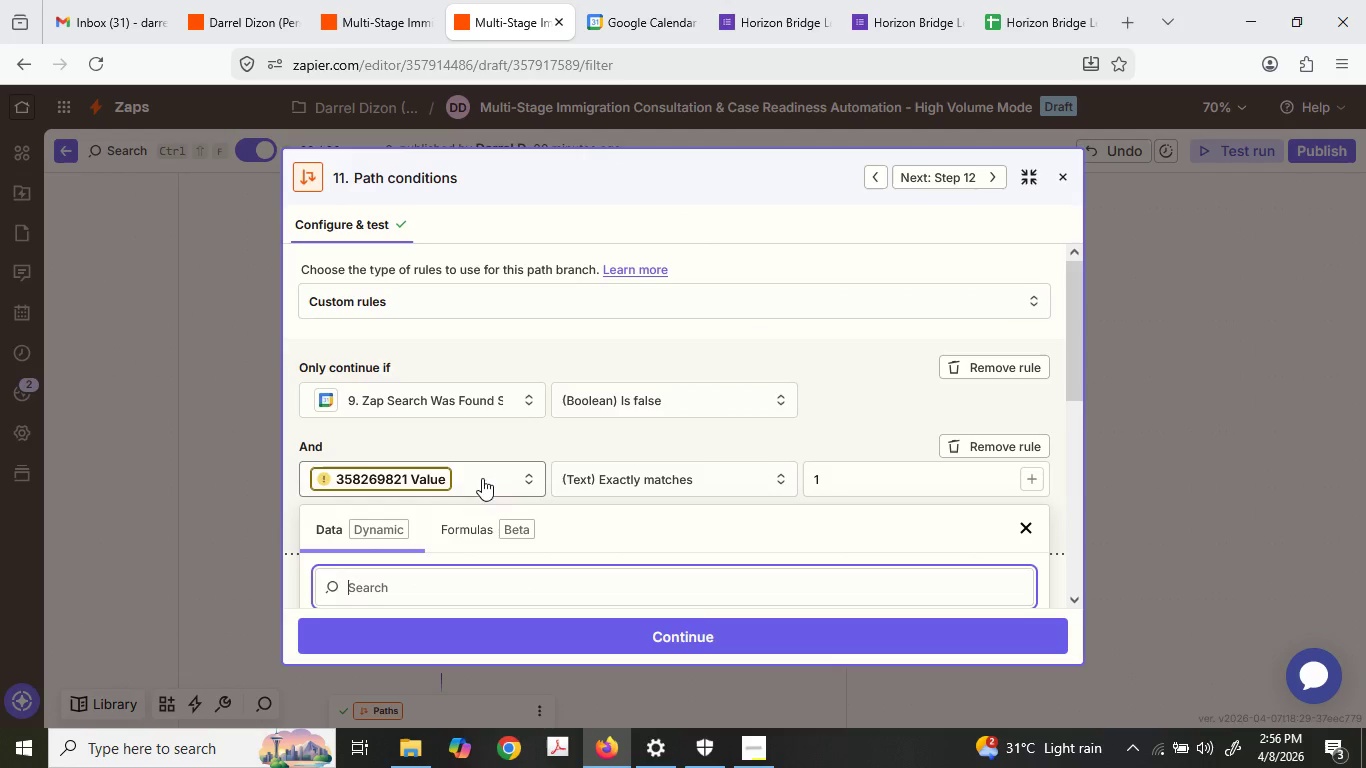 
scroll: coordinate [448, 535], scroll_direction: down, amount: 3.0
 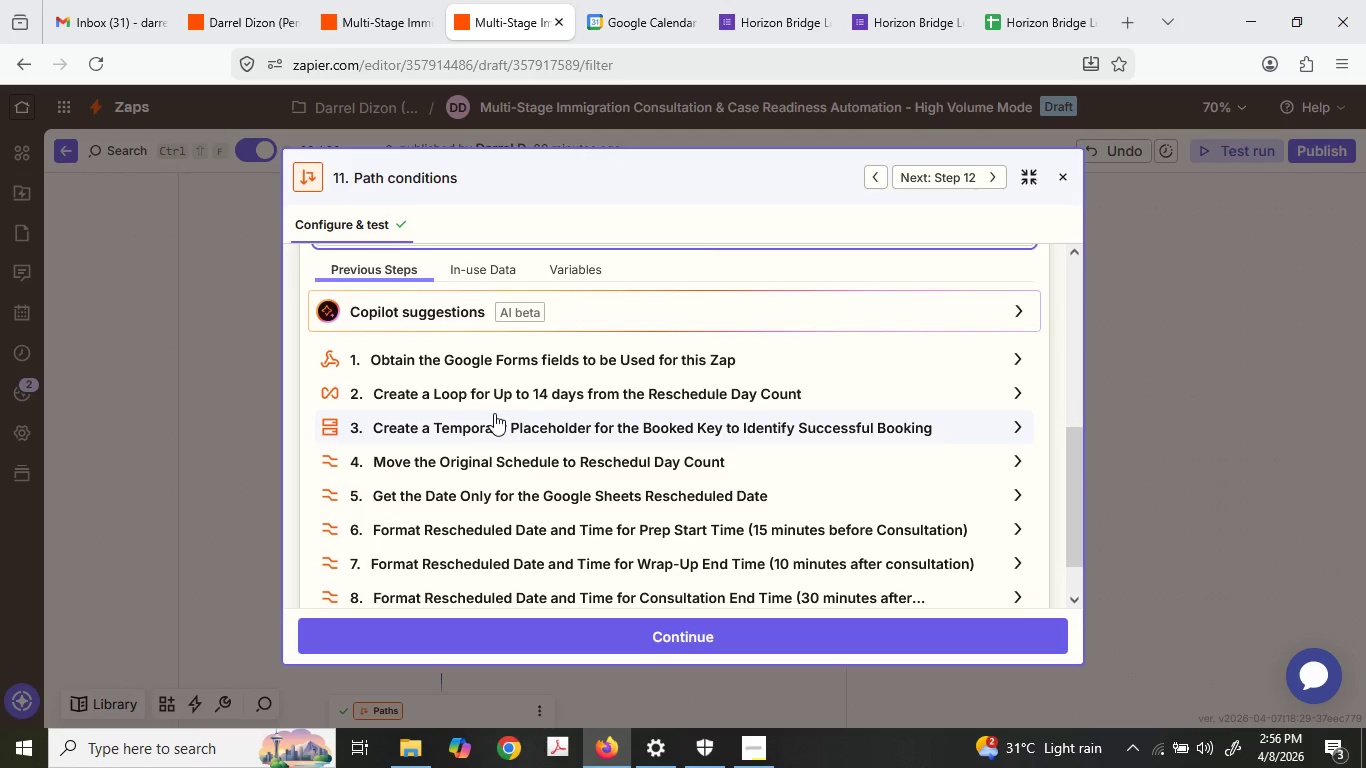 
left_click([509, 421])
 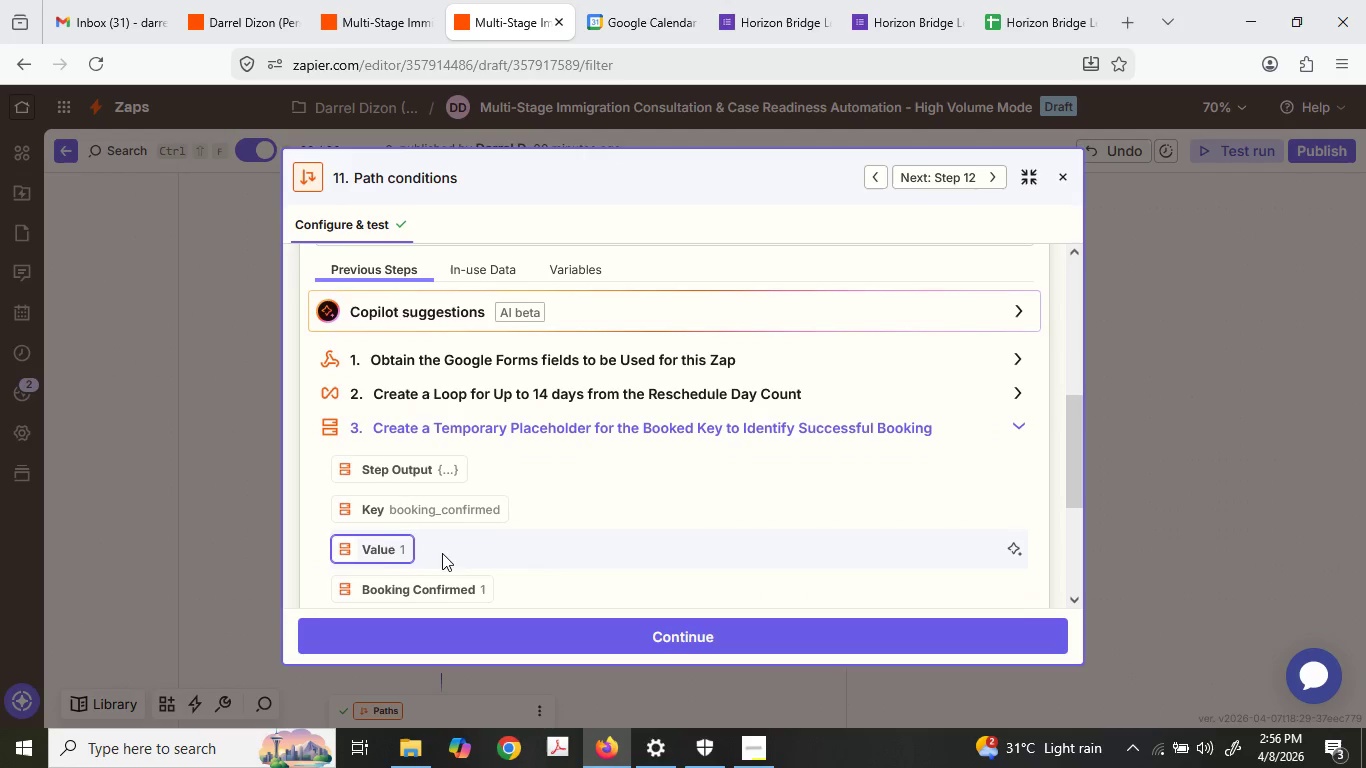 
left_click([381, 556])
 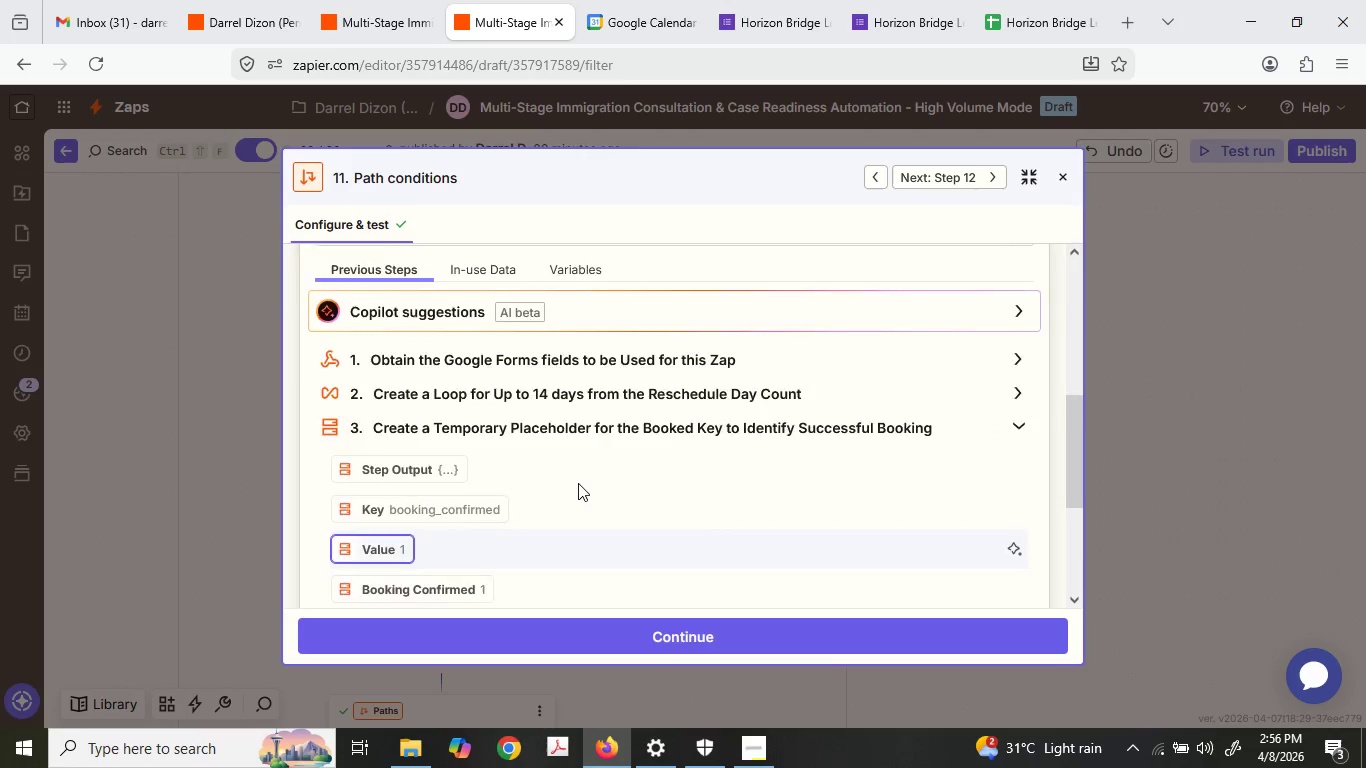 
scroll: coordinate [578, 483], scroll_direction: down, amount: 2.0
 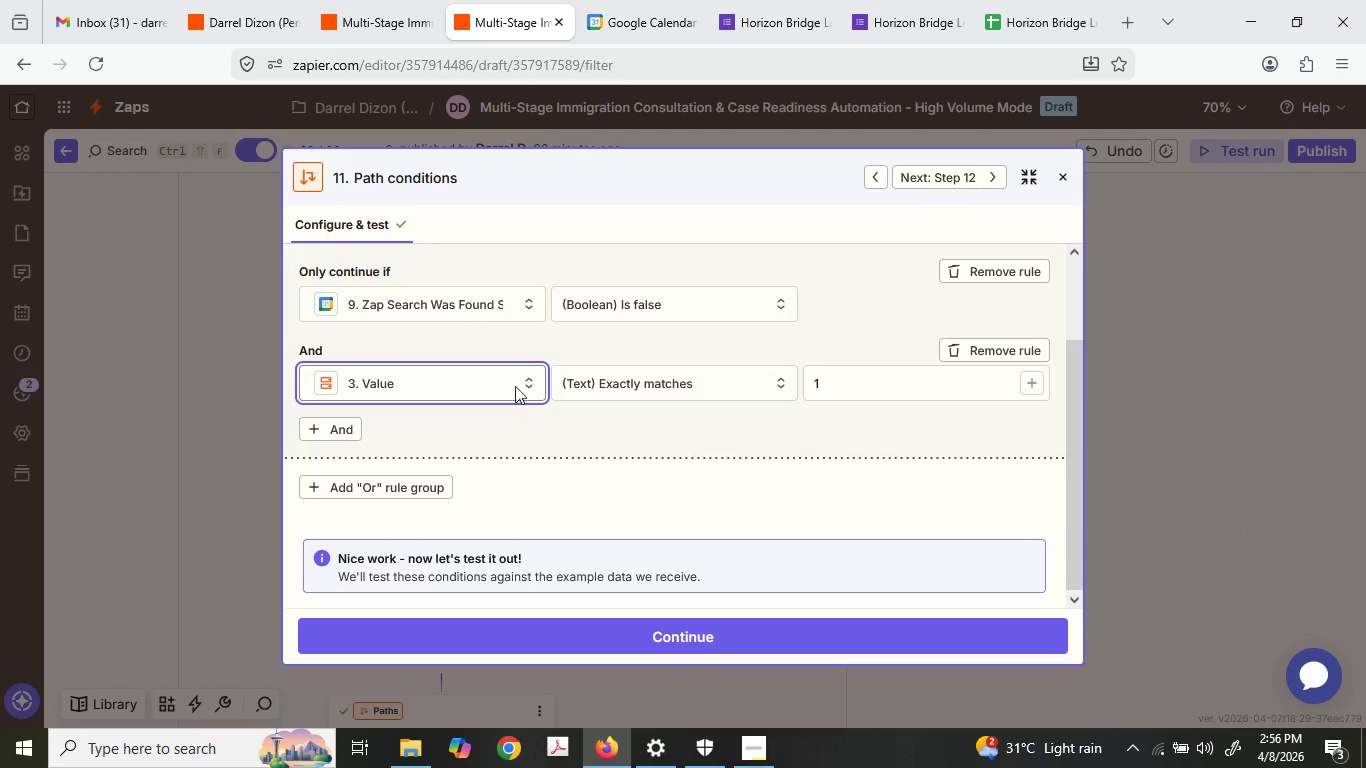 
left_click([506, 379])
 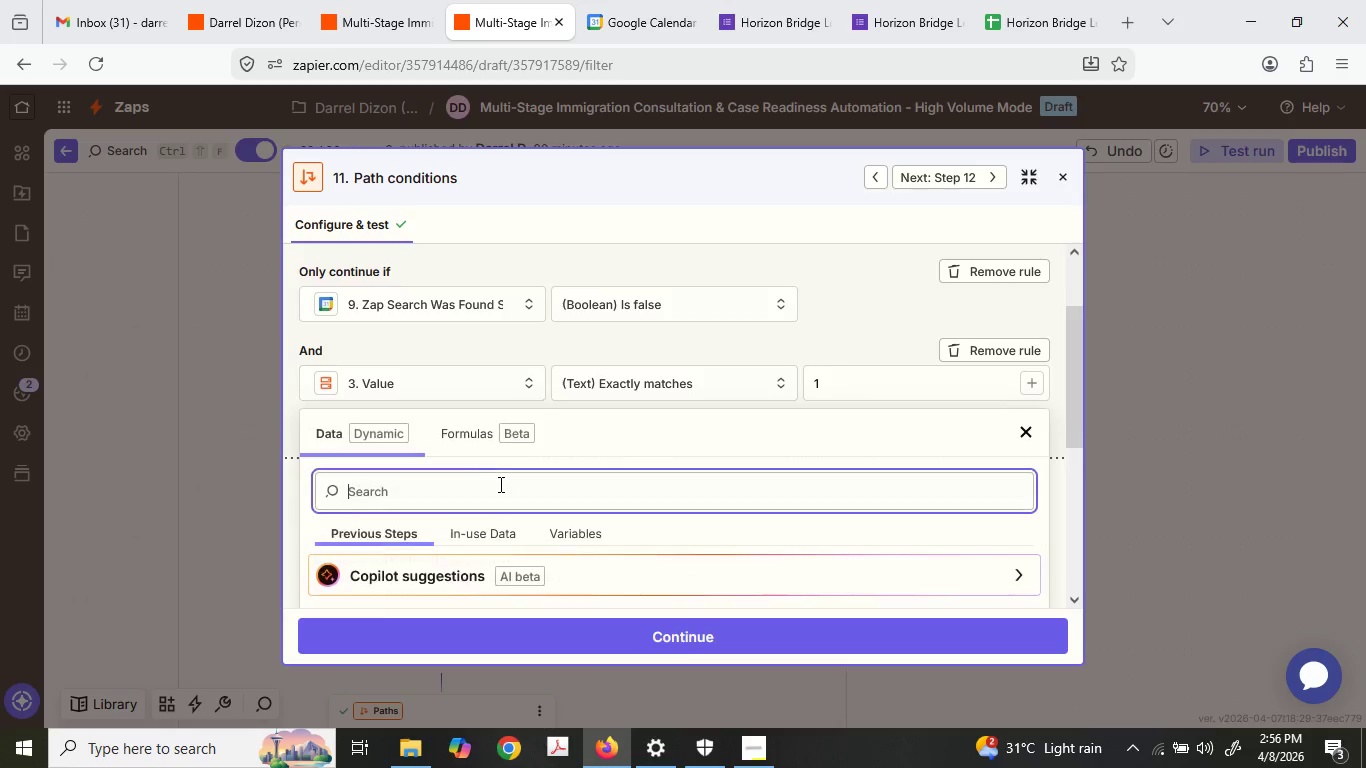 
left_click([475, 453])
 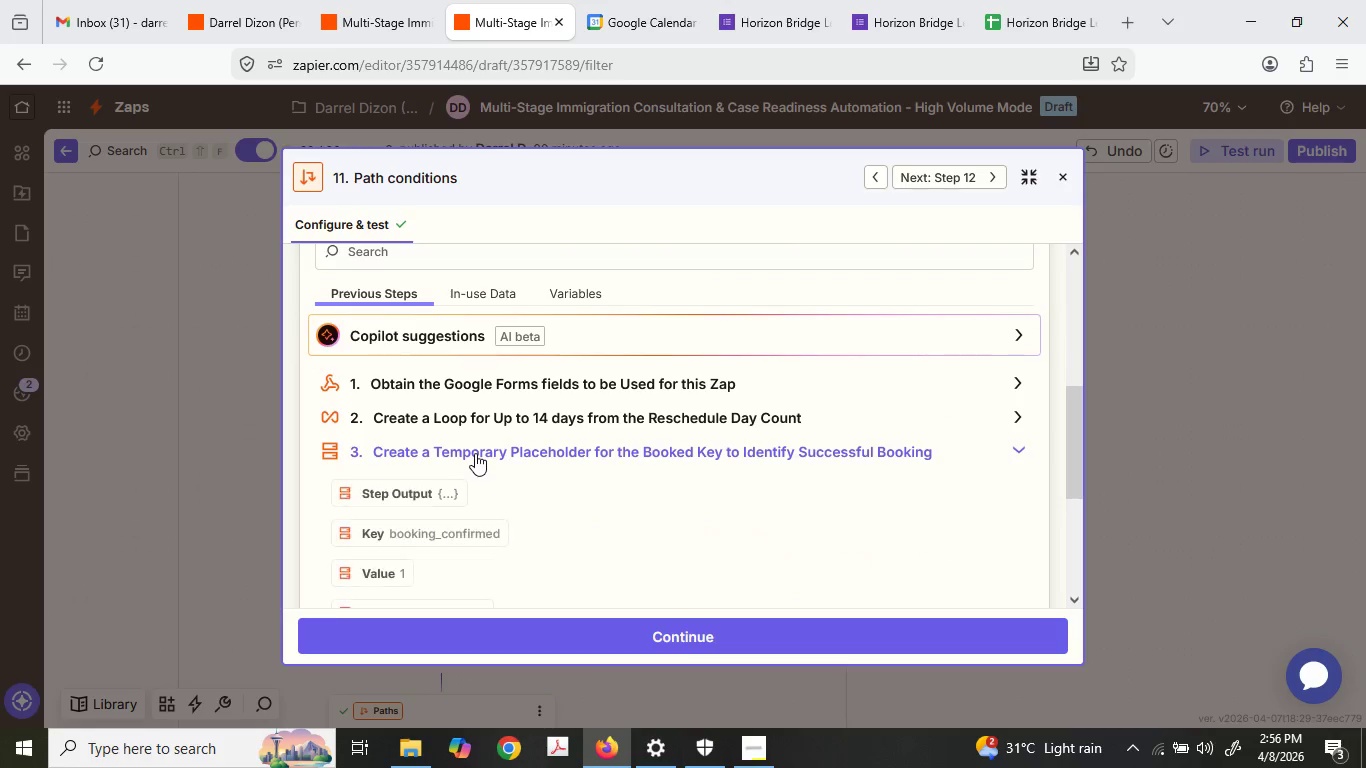 
scroll: coordinate [475, 453], scroll_direction: down, amount: 3.0
 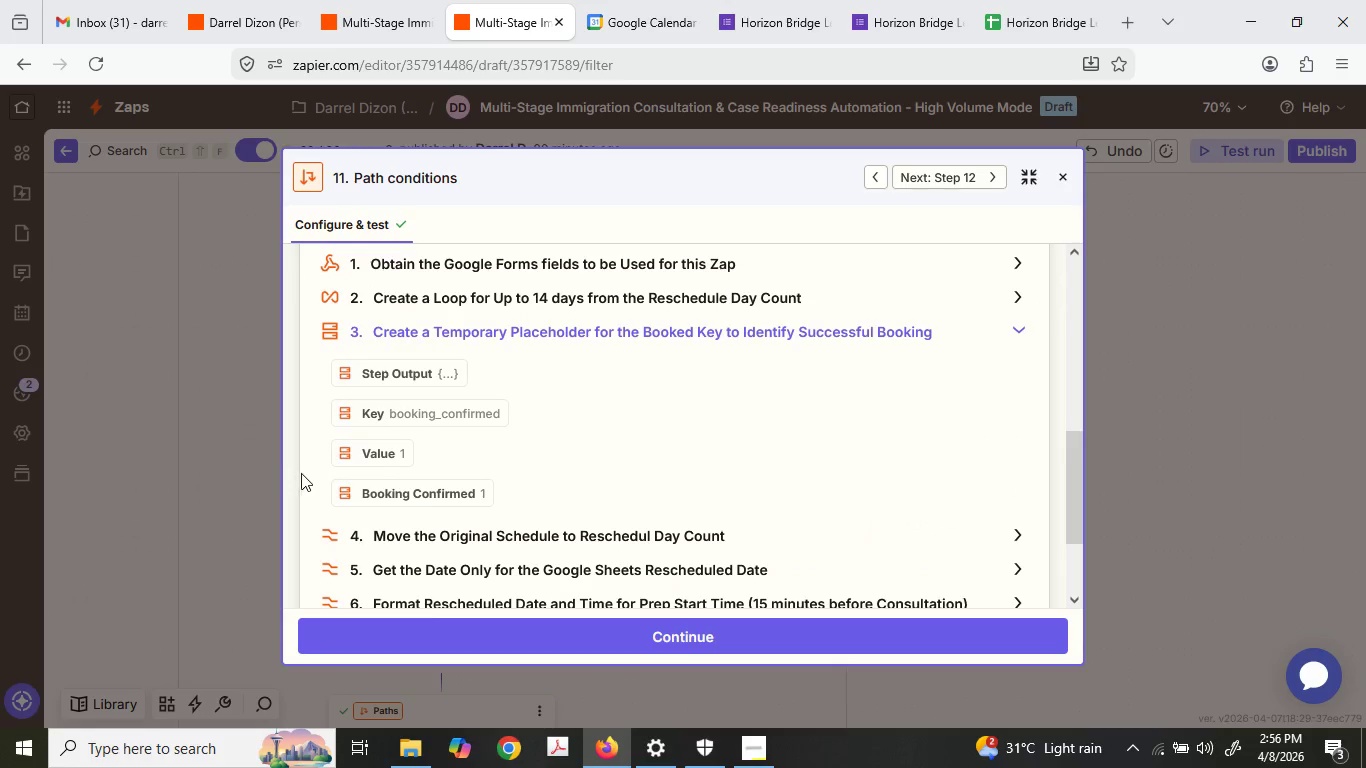 
left_click([429, 489])
 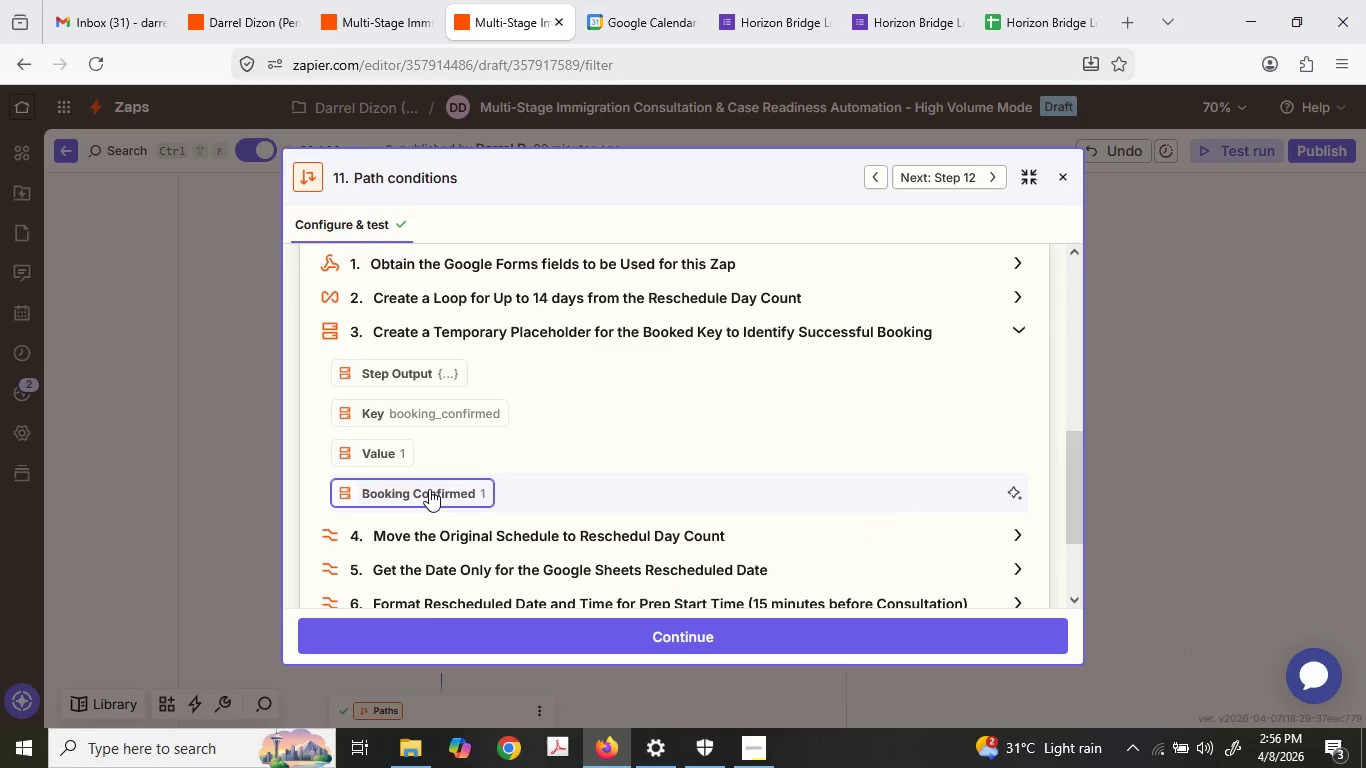 
mouse_move([389, 476])
 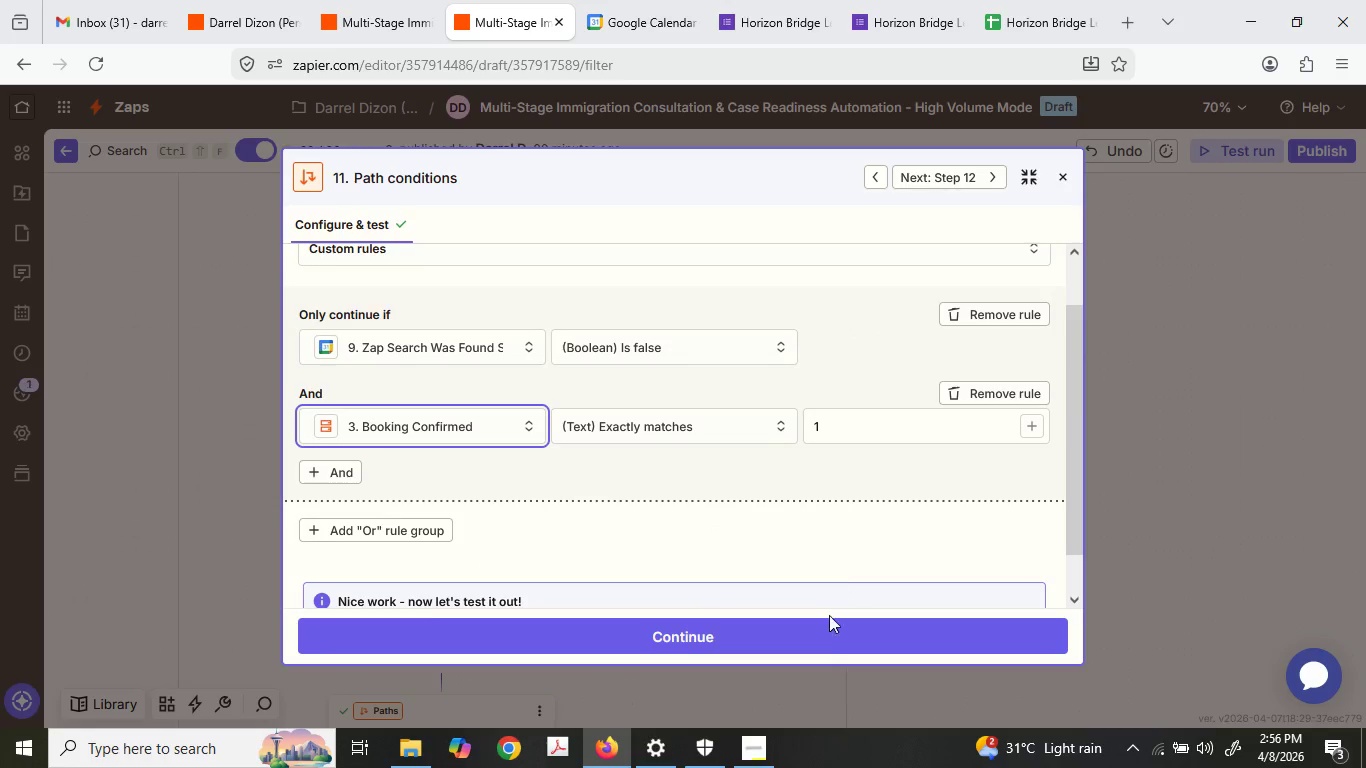 
left_click([724, 426])
 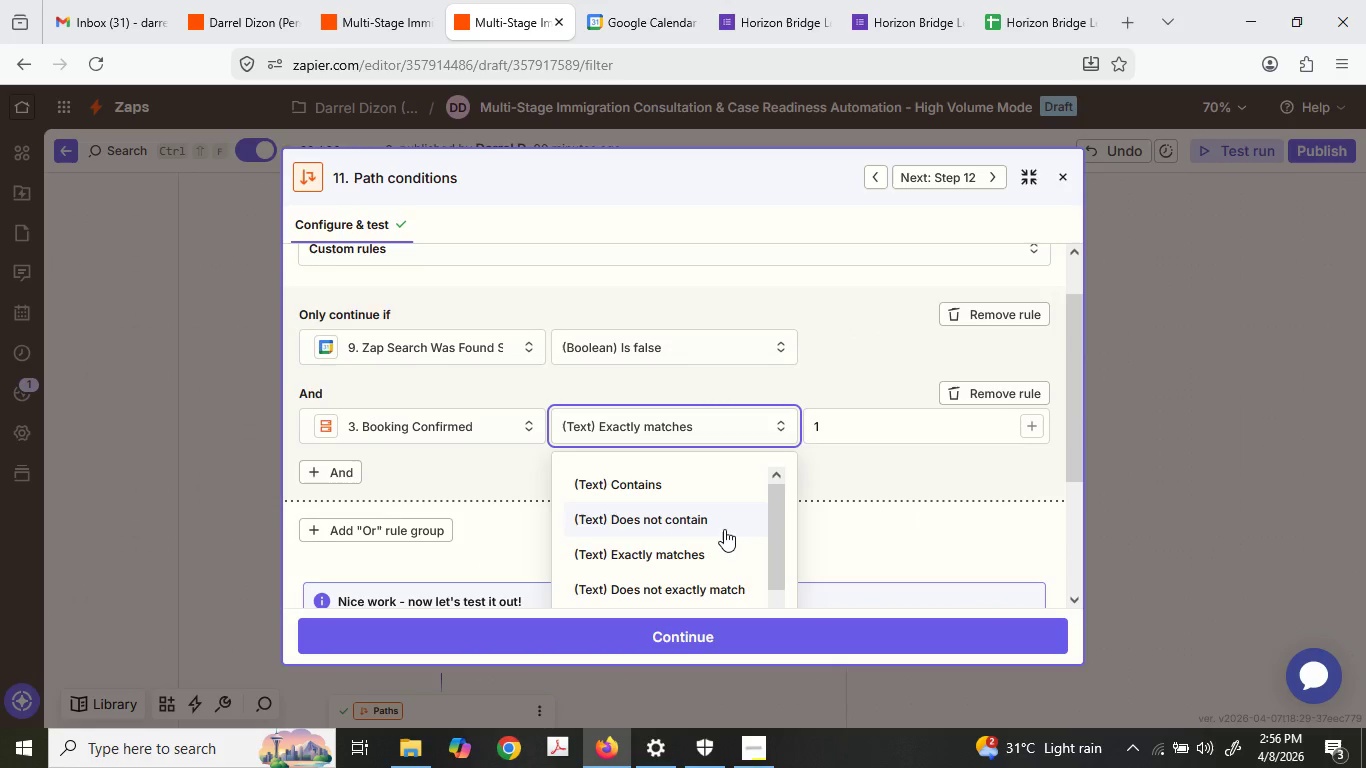 
left_click([940, 504])
 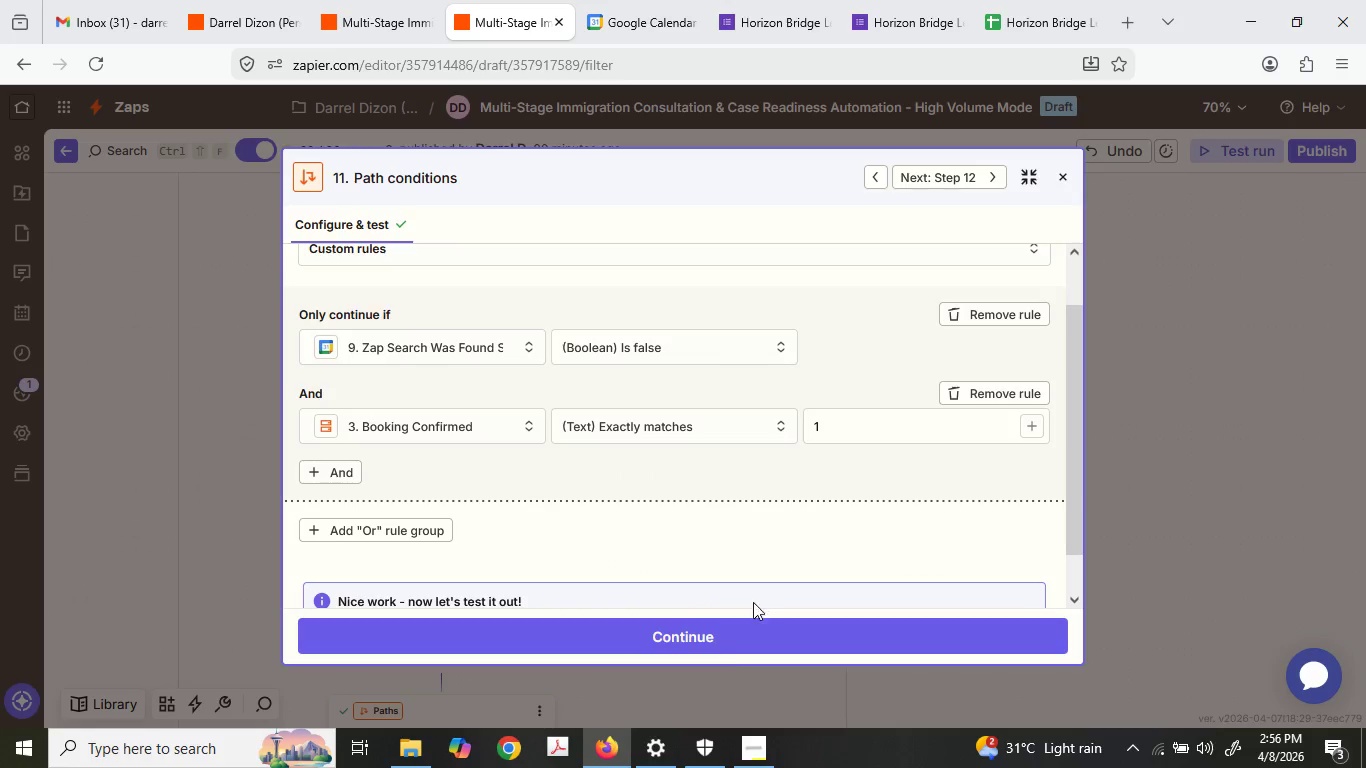 
scroll: coordinate [724, 529], scroll_direction: down, amount: 1.0
 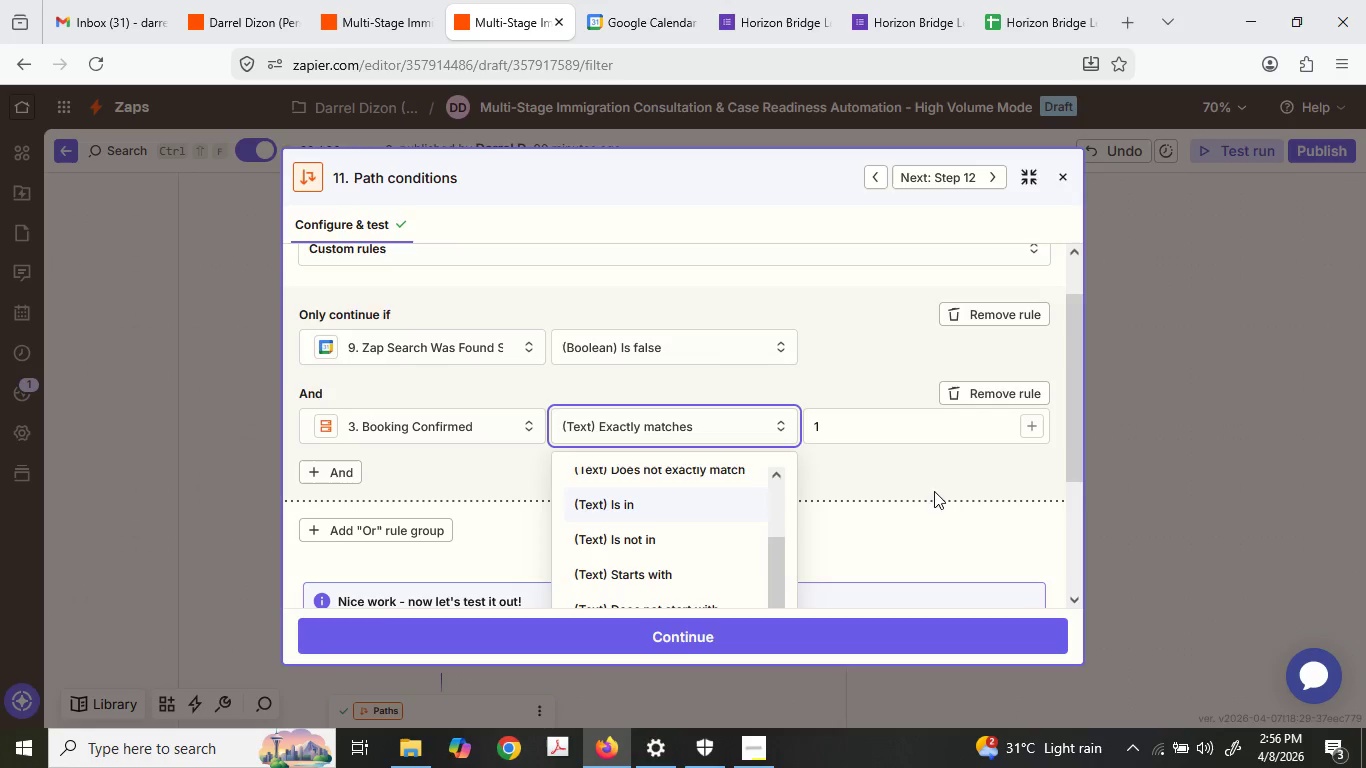 
left_click([733, 641])
 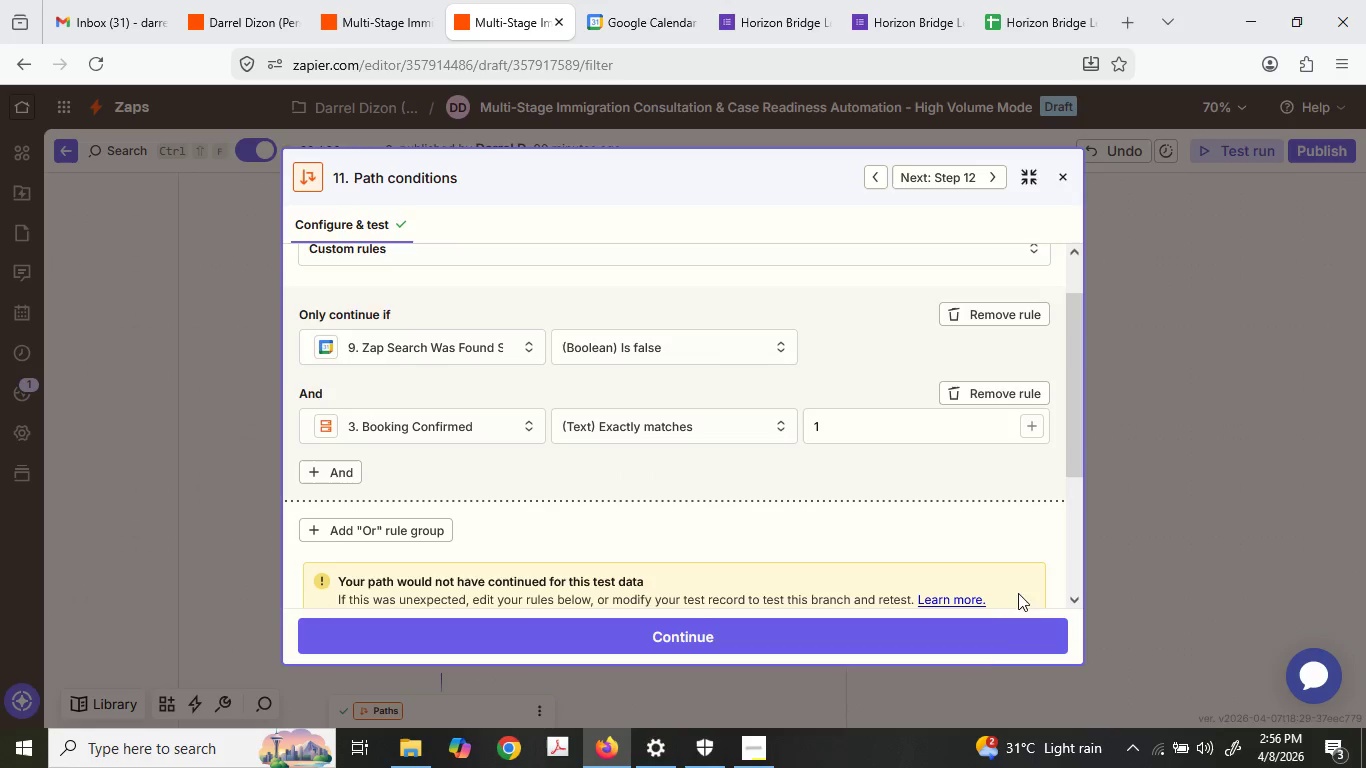 
wait(5.8)
 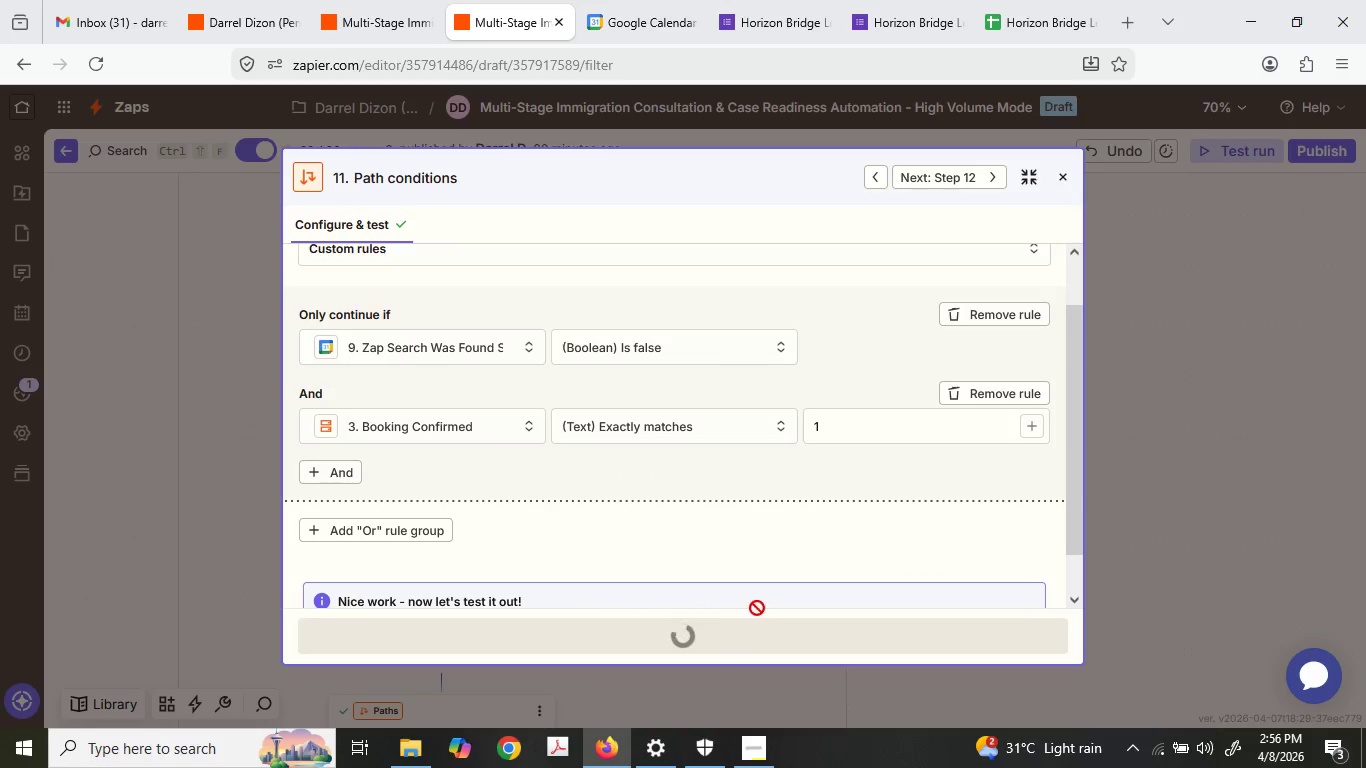 
scroll: coordinate [771, 519], scroll_direction: down, amount: 2.0
 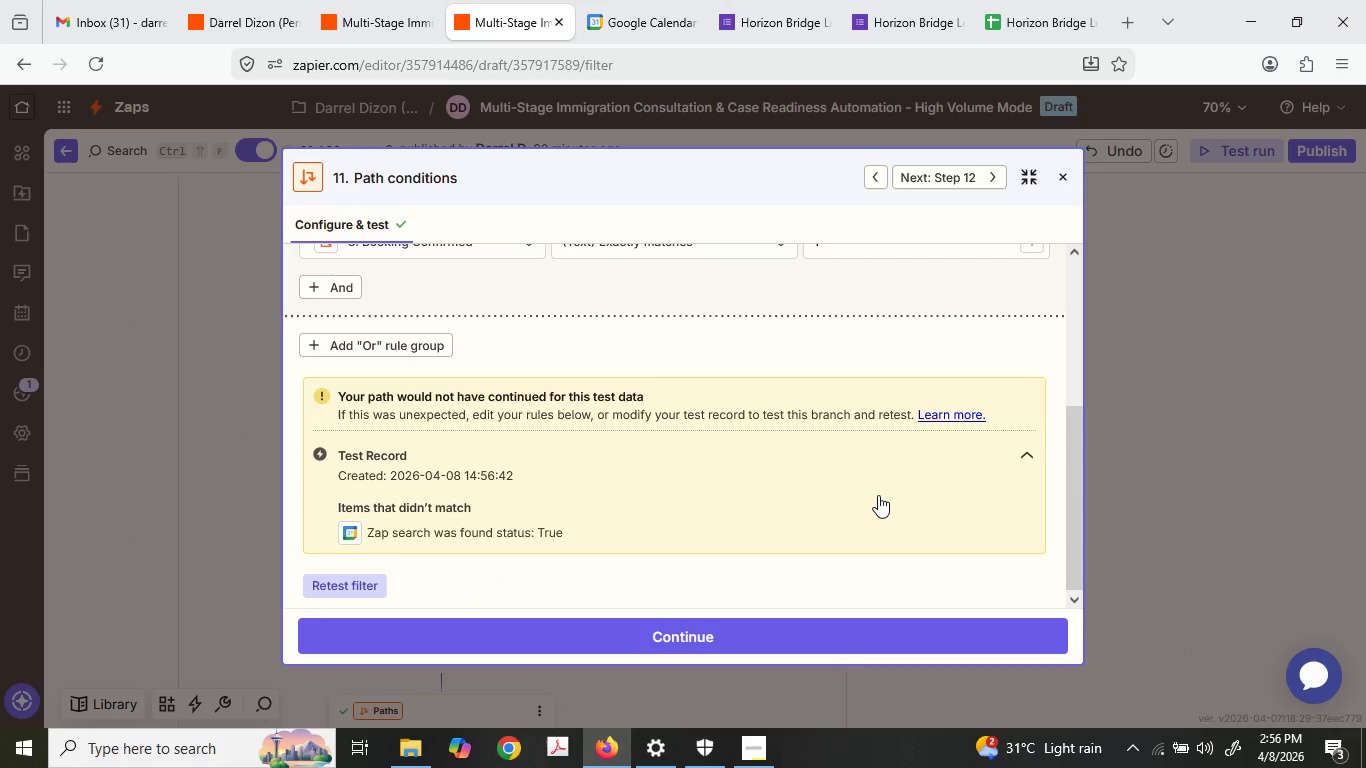 
scroll: coordinate [878, 495], scroll_direction: none, amount: 0.0
 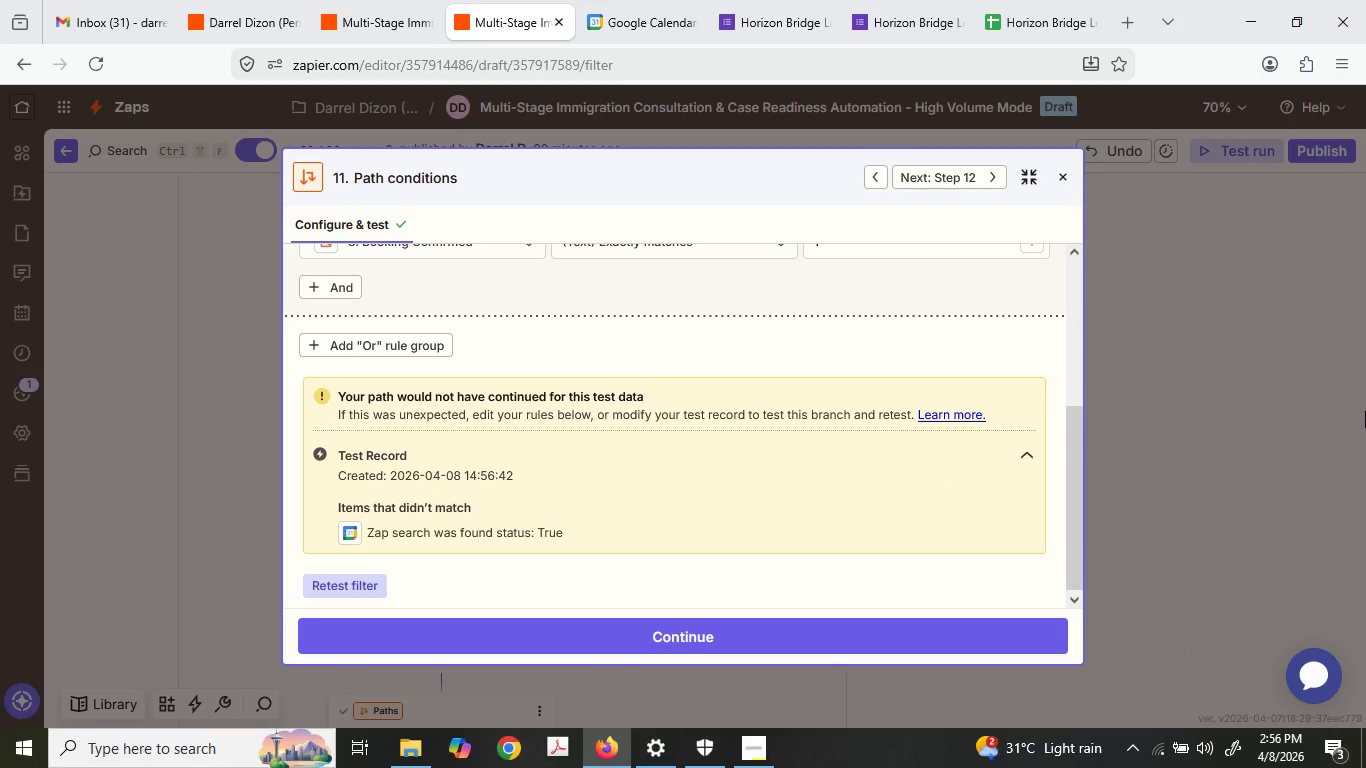 
left_click([1257, 382])
 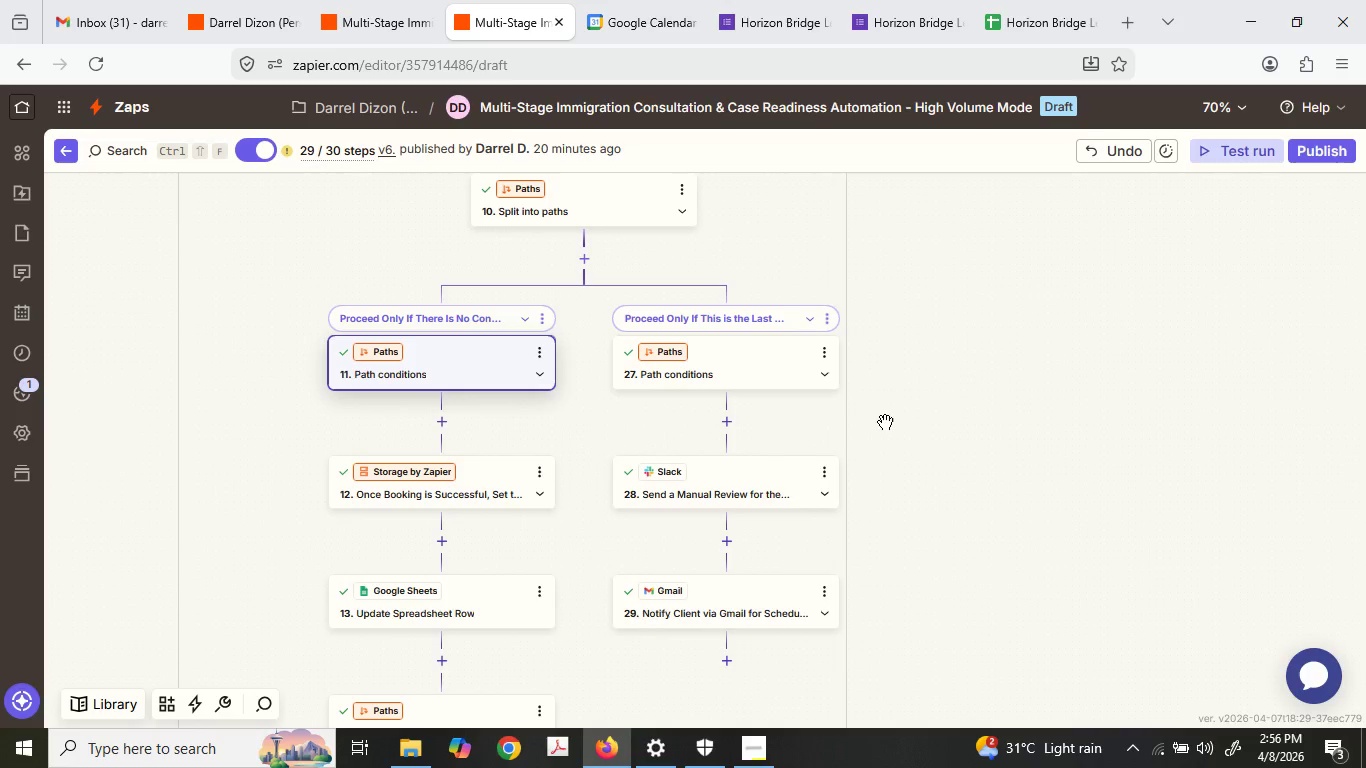 
scroll: coordinate [885, 422], scroll_direction: up, amount: 14.0
 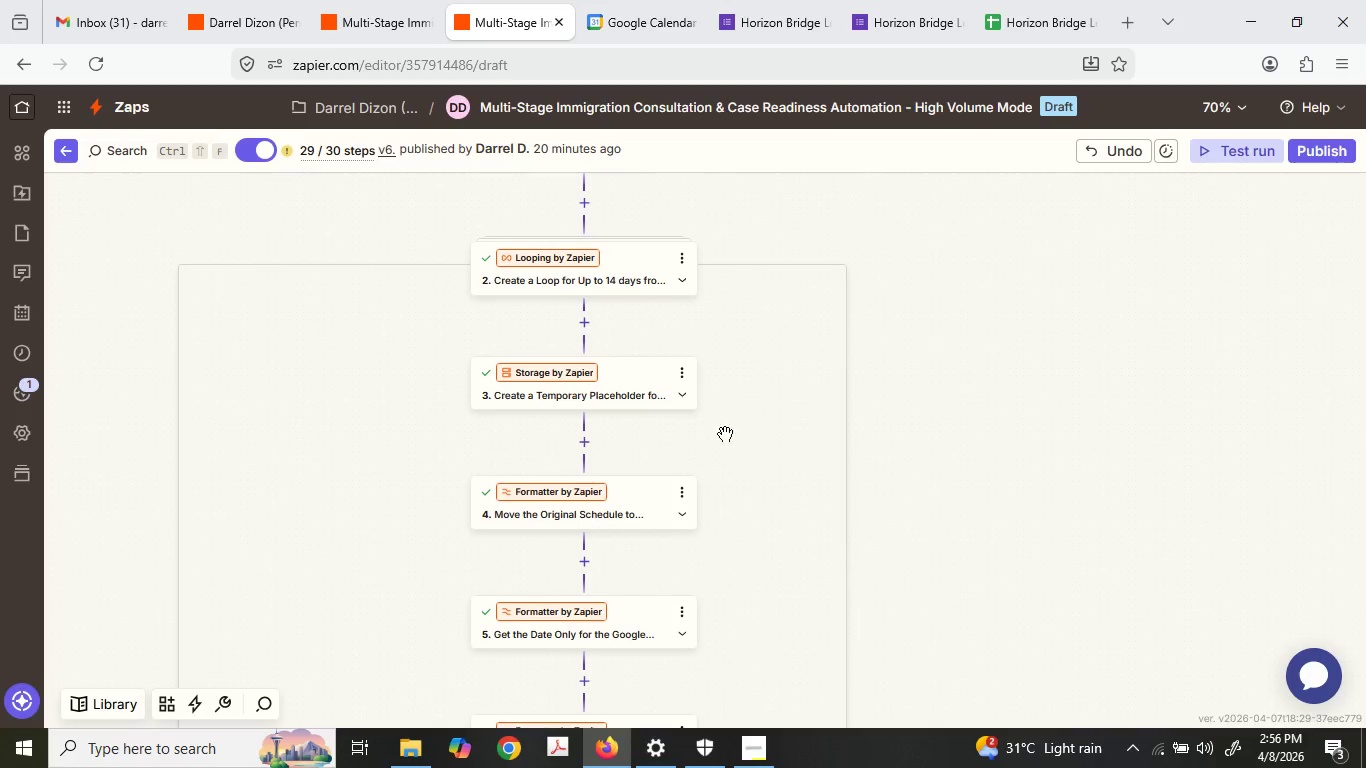 
left_click([587, 392])
 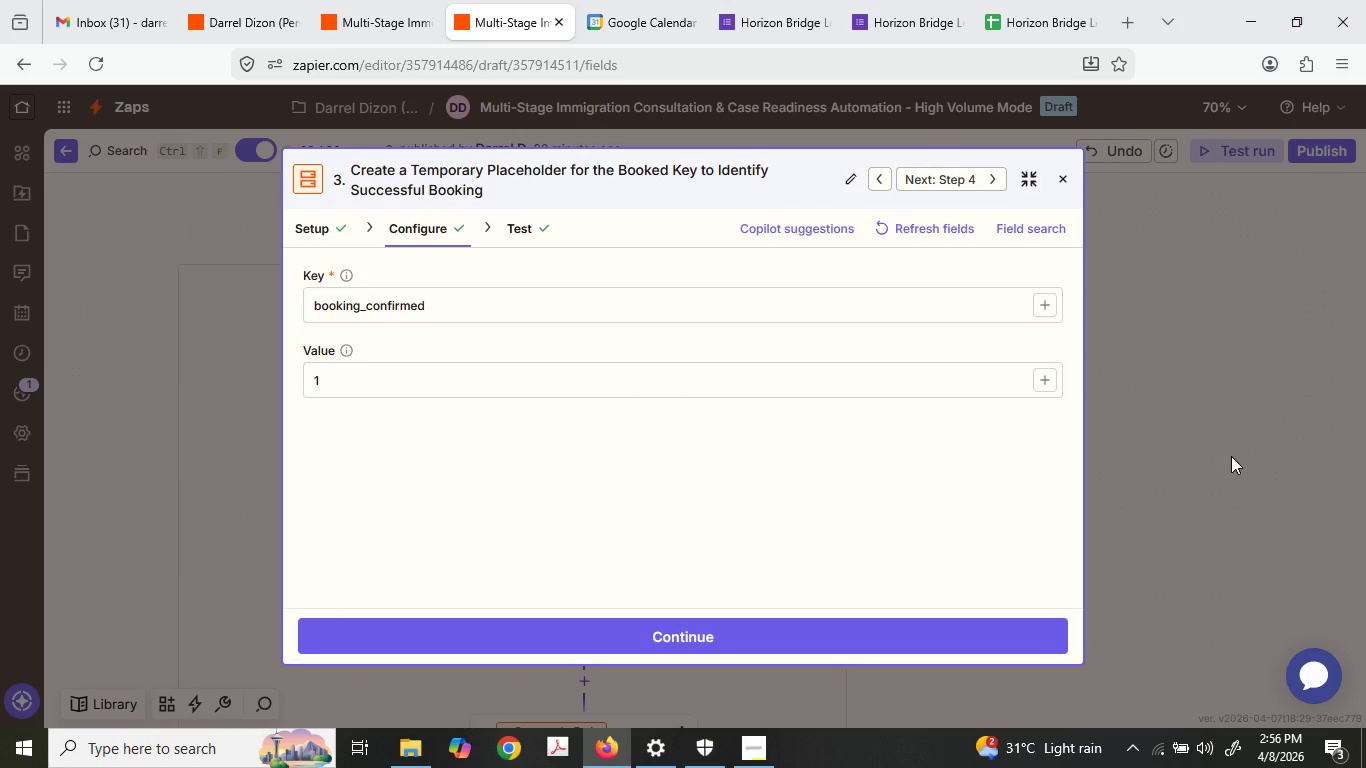 
left_click([1189, 475])
 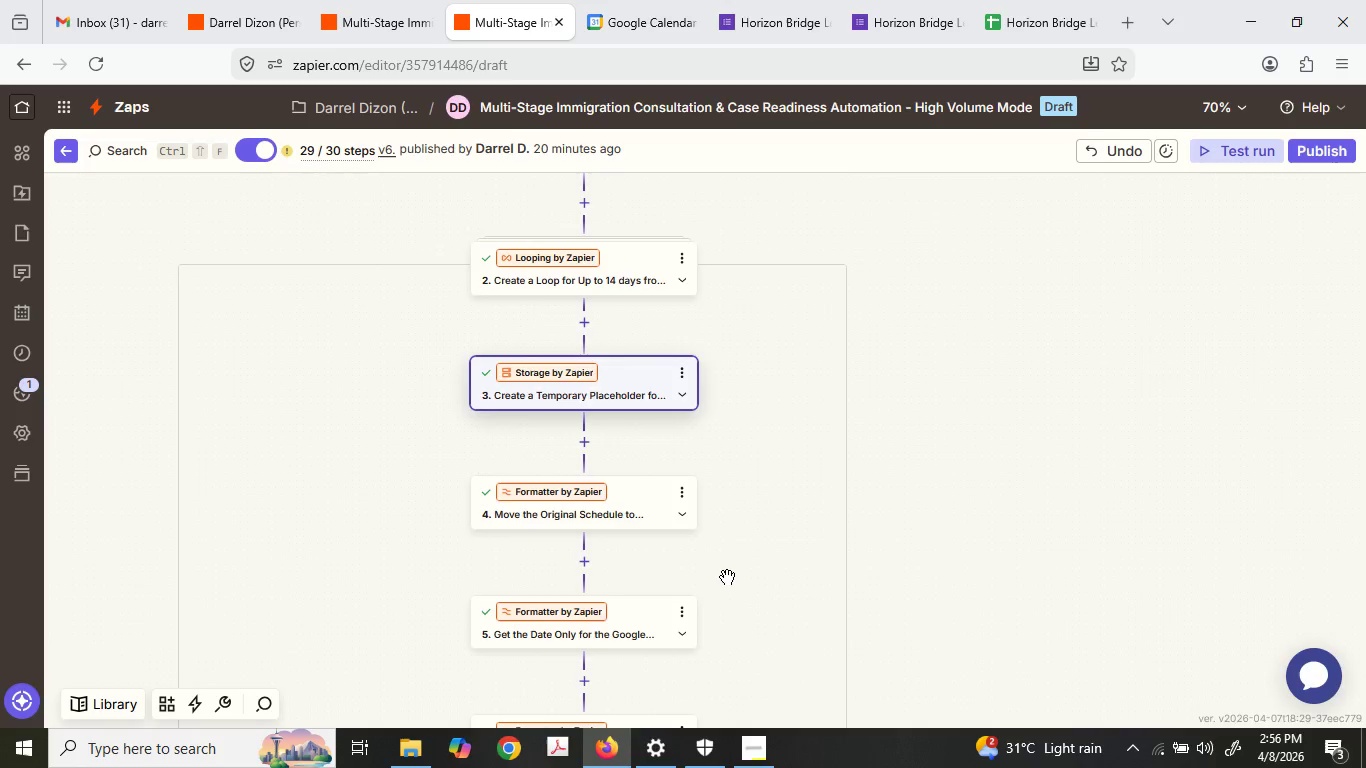 
scroll: coordinate [727, 577], scroll_direction: down, amount: 13.0
 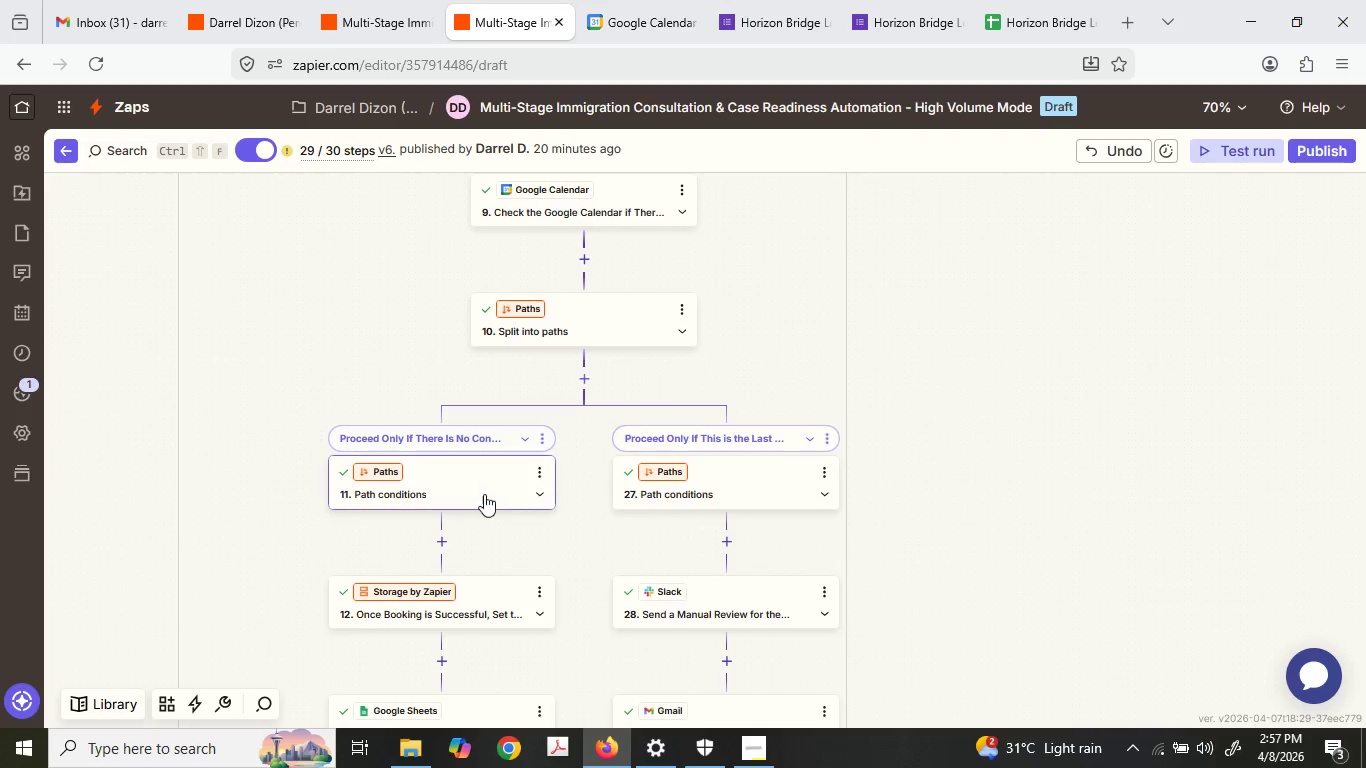 
left_click([485, 485])
 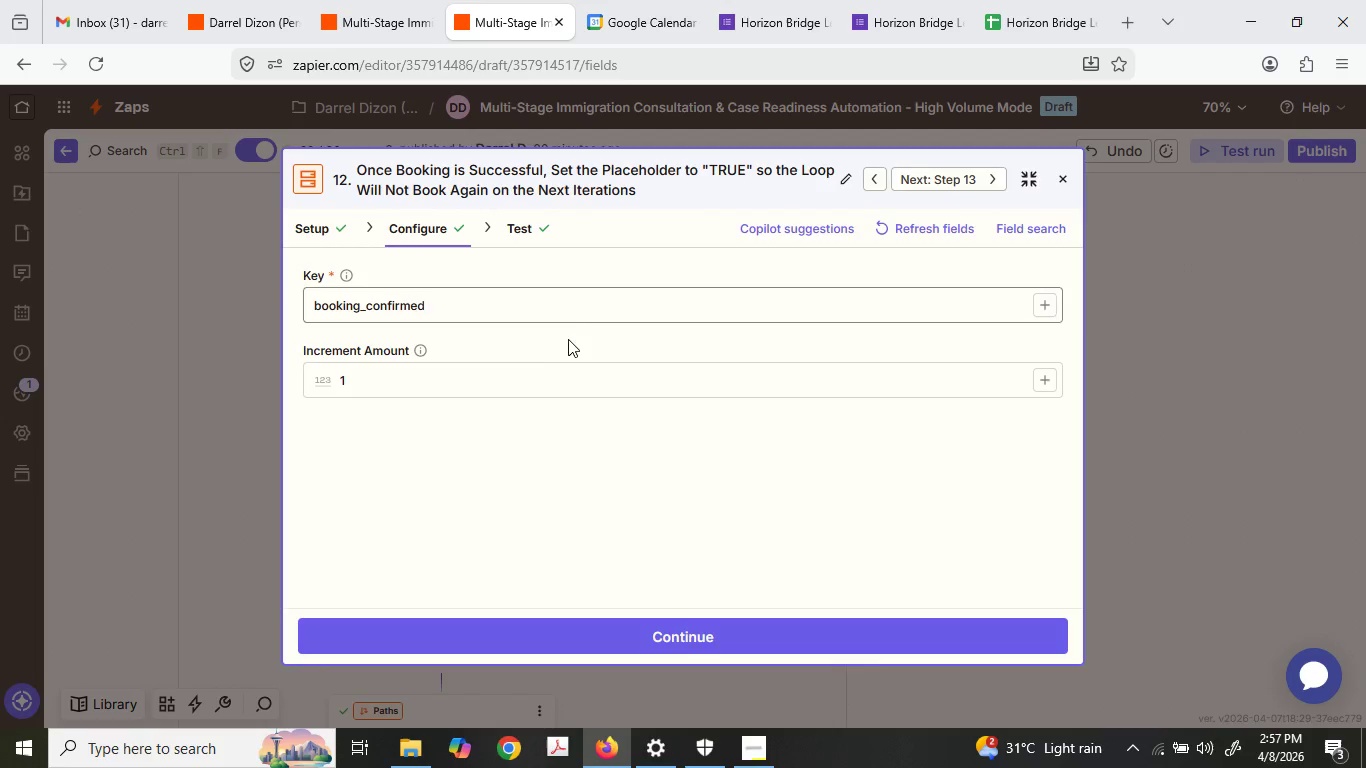 
scroll: coordinate [484, 494], scroll_direction: down, amount: 2.0
 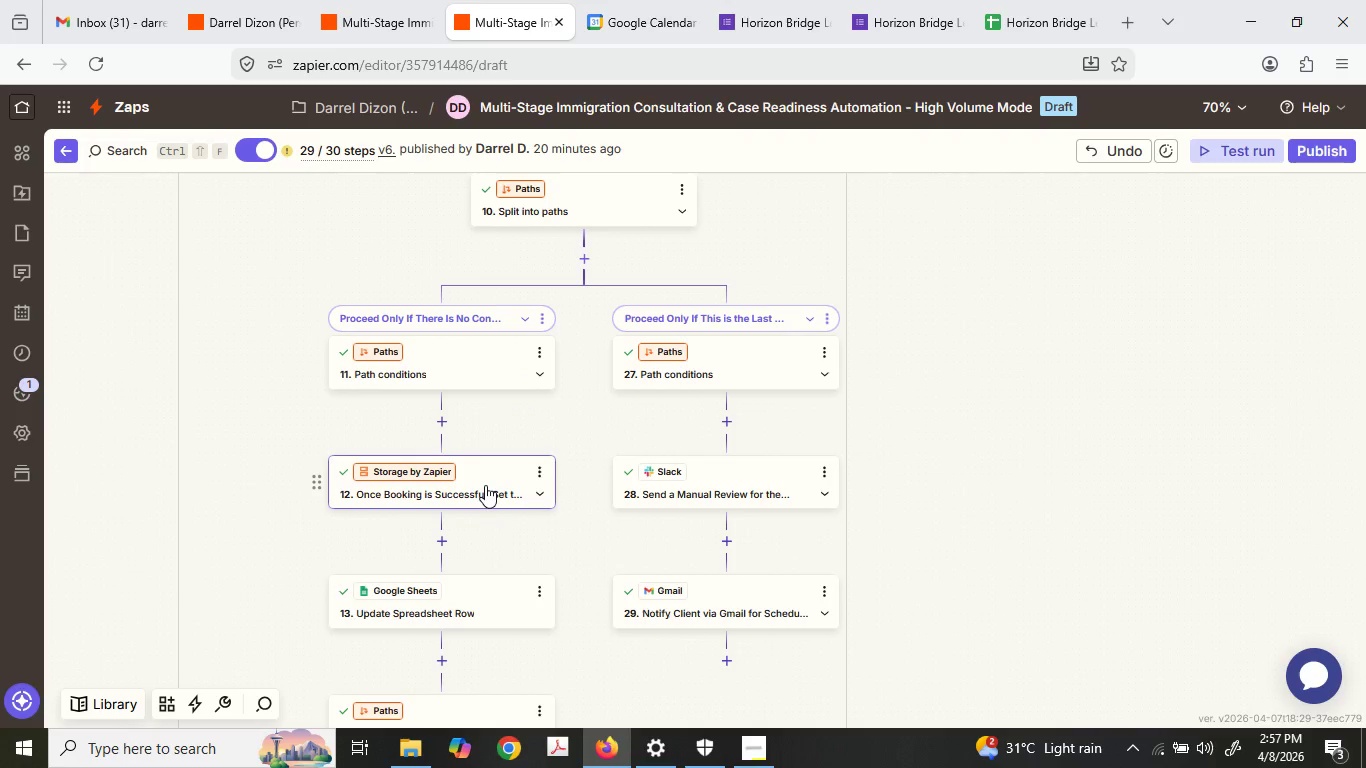 
left_click([1239, 366])
 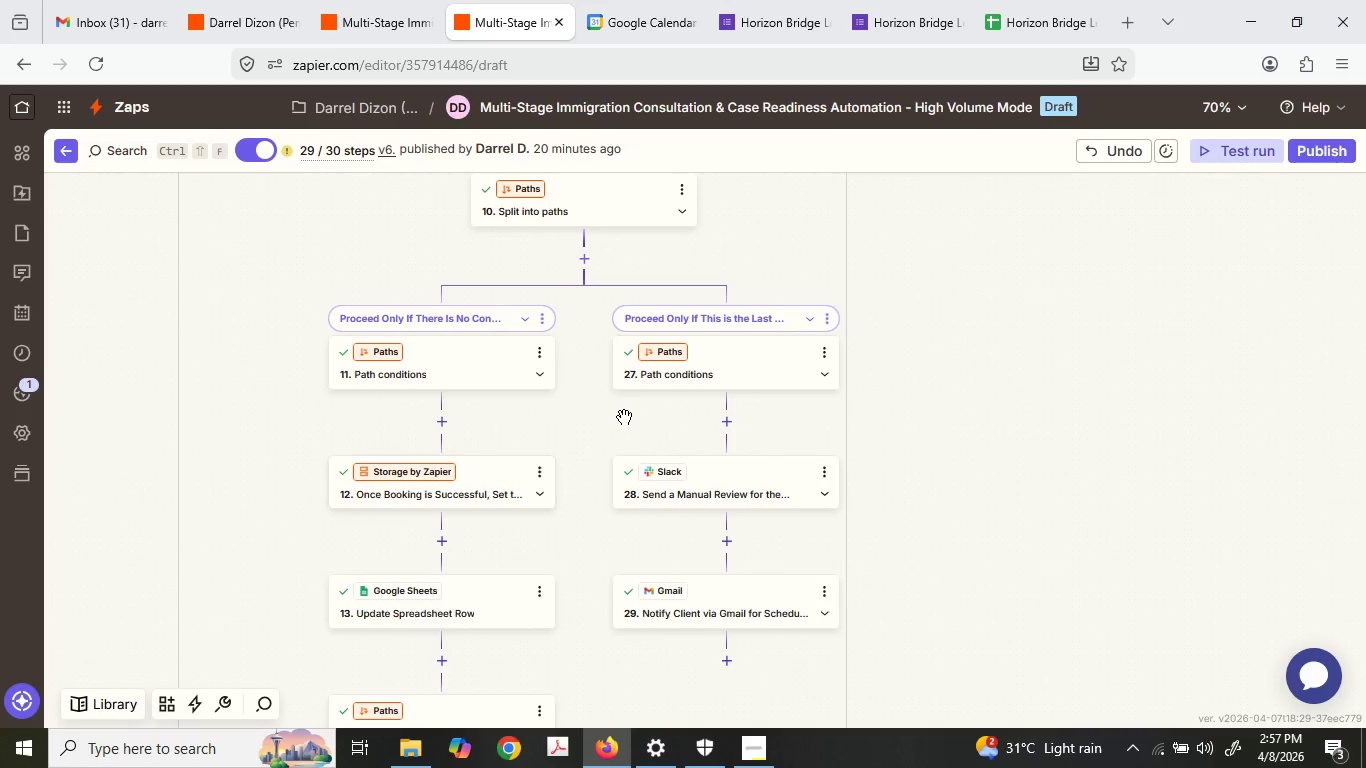 
scroll: coordinate [624, 417], scroll_direction: up, amount: 6.0
 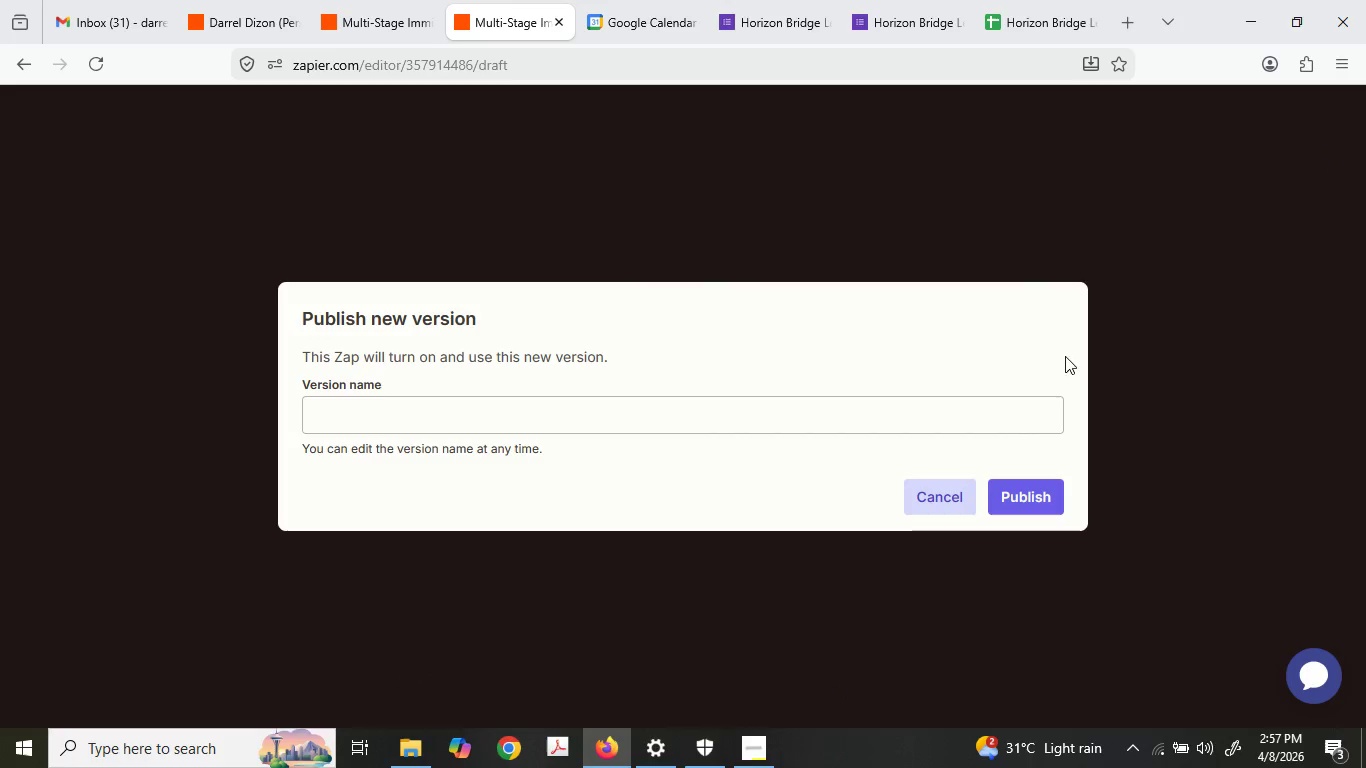 
left_click([1023, 487])
 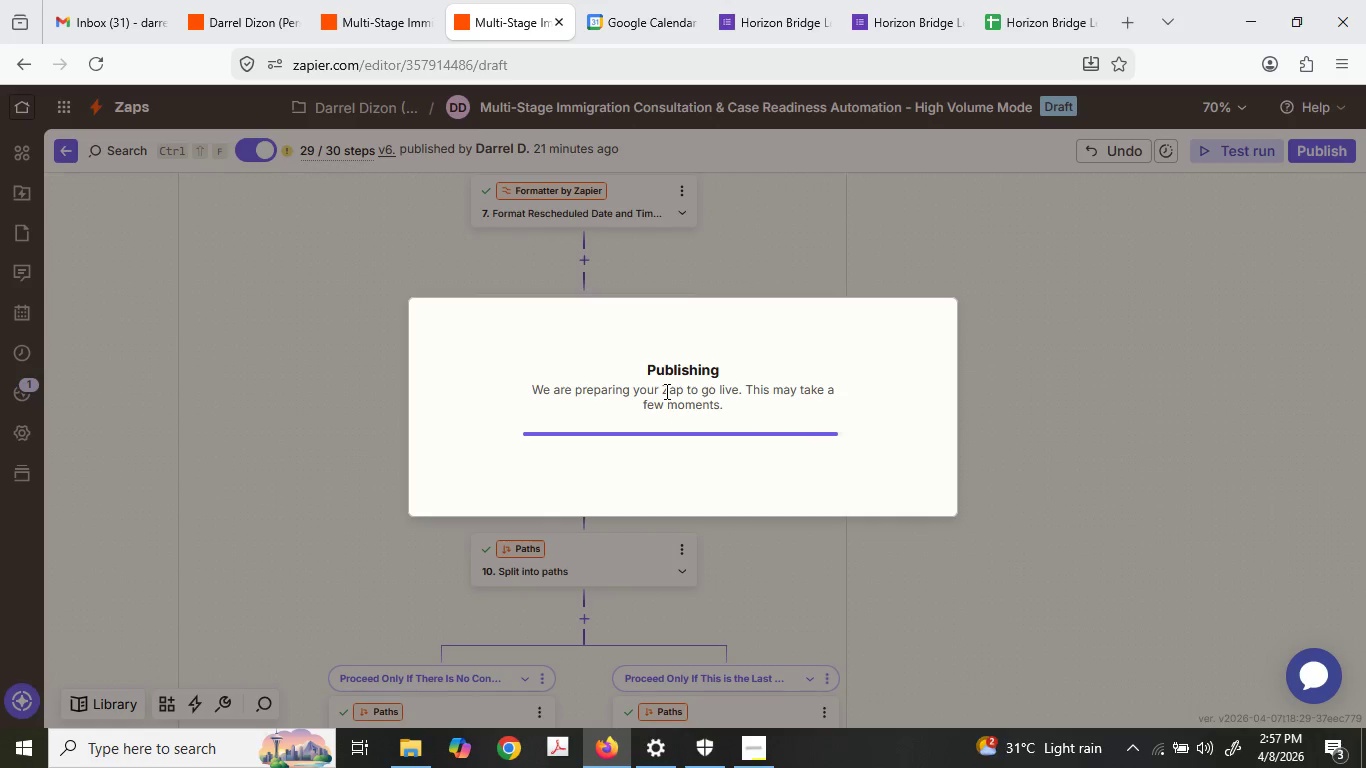 
wait(12.42)
 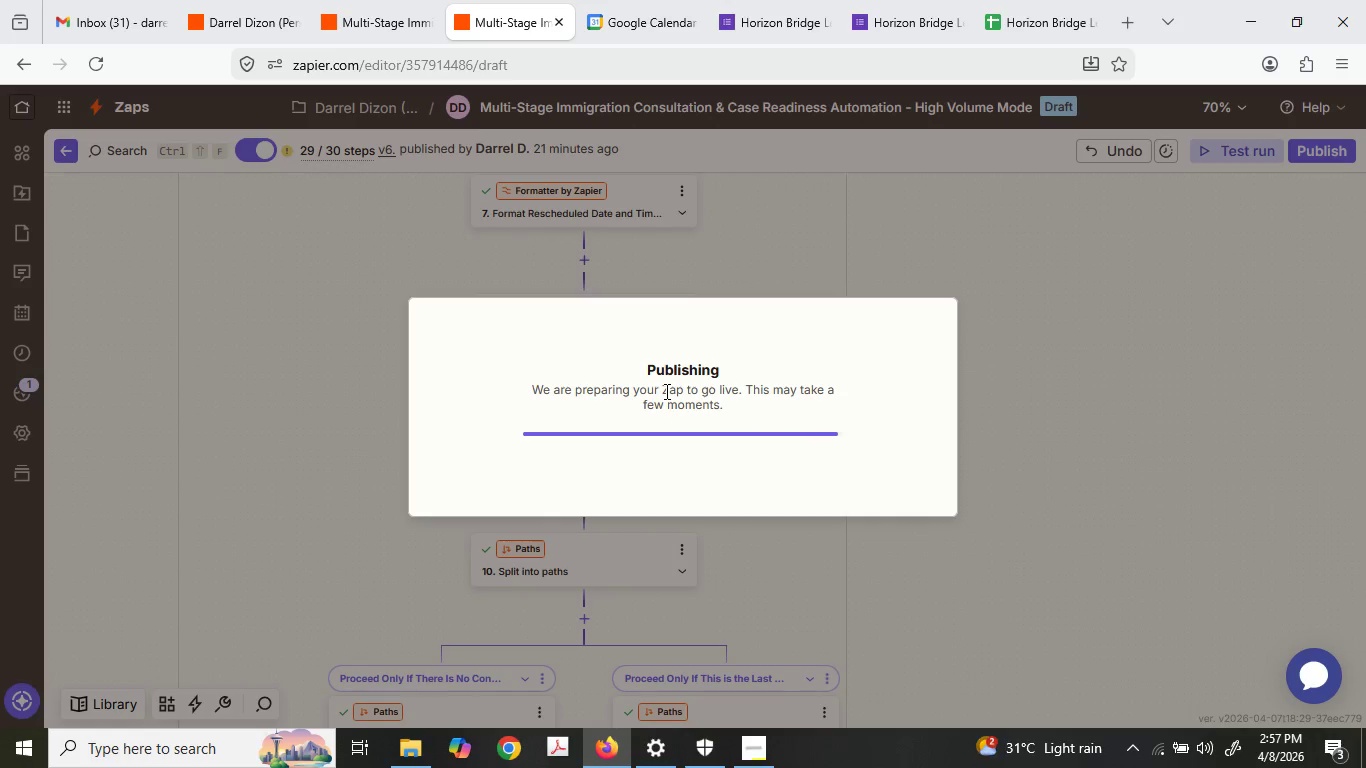 
scroll: coordinate [1021, 479], scroll_direction: up, amount: 2.0
 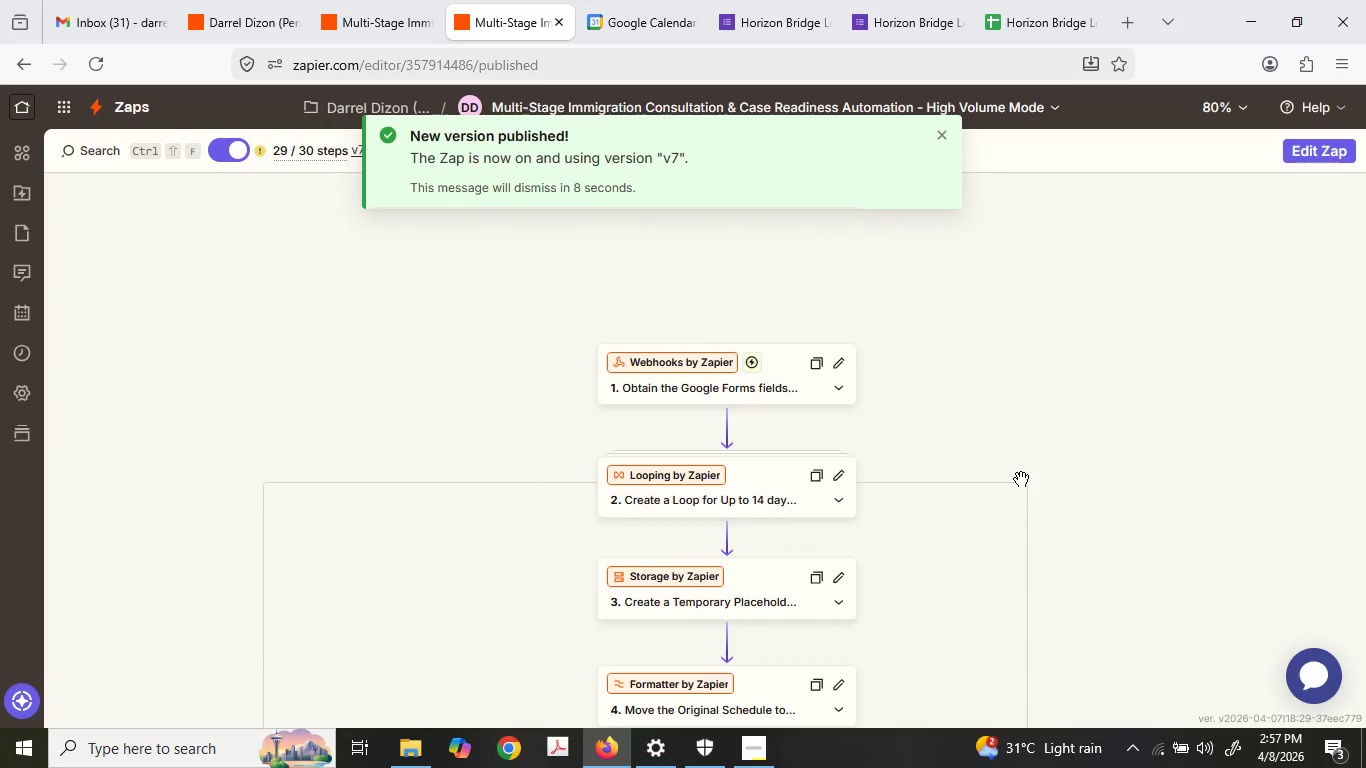 
scroll: coordinate [1021, 479], scroll_direction: down, amount: 2.0
 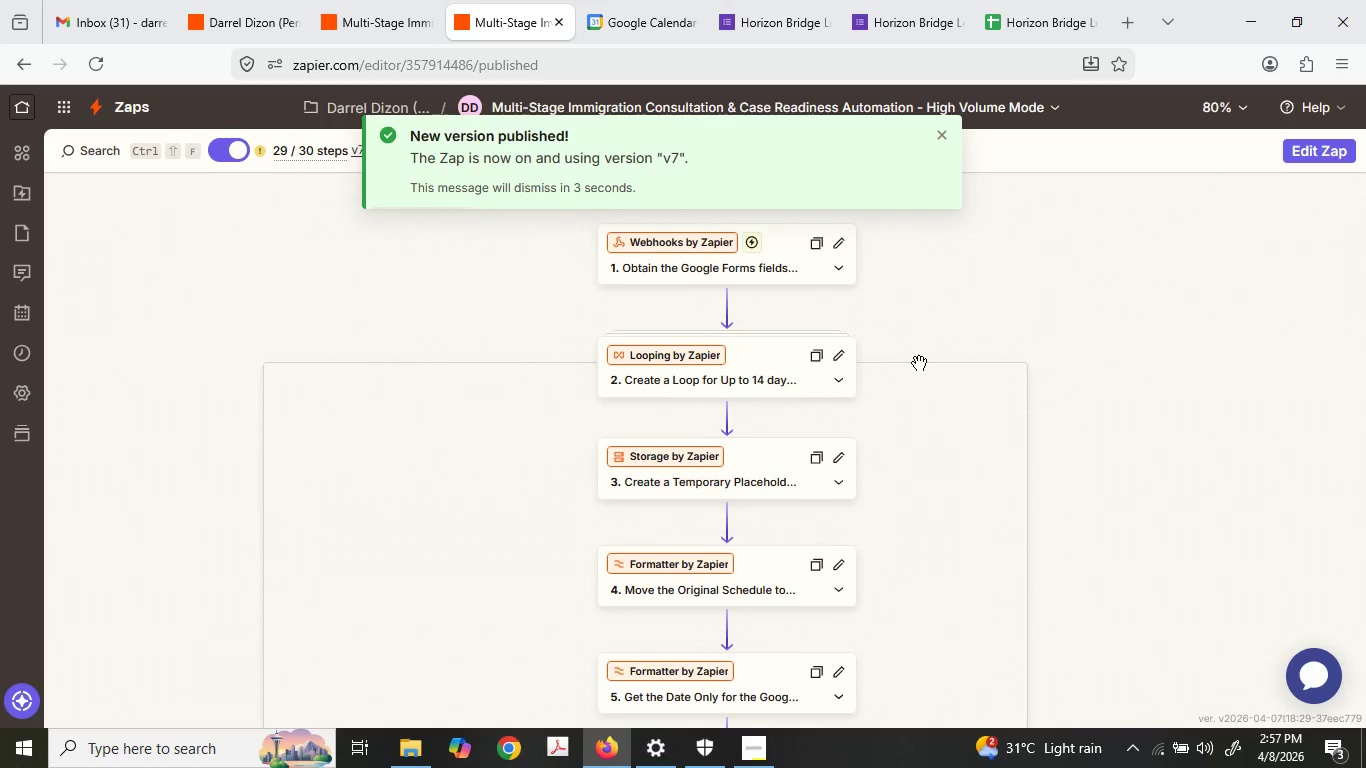 
left_click([1292, 150])
 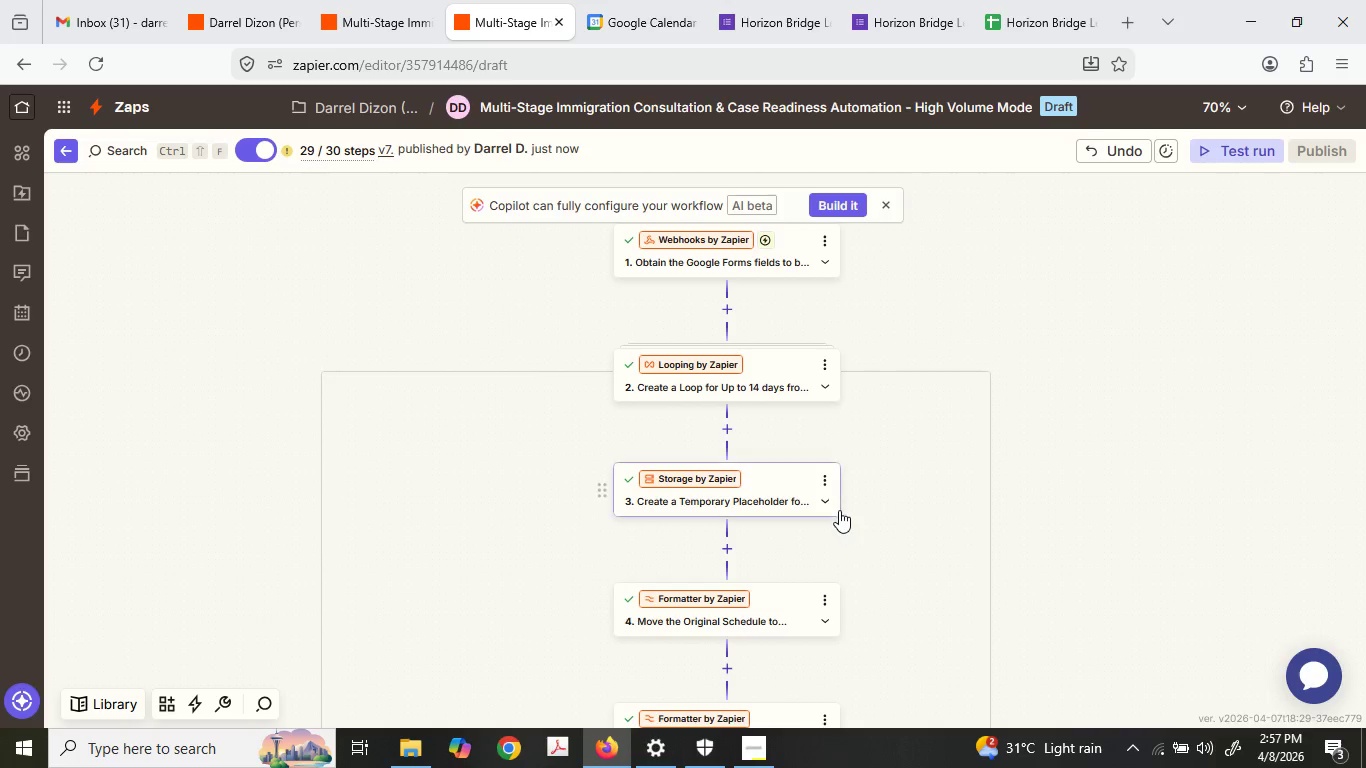 
wait(6.42)
 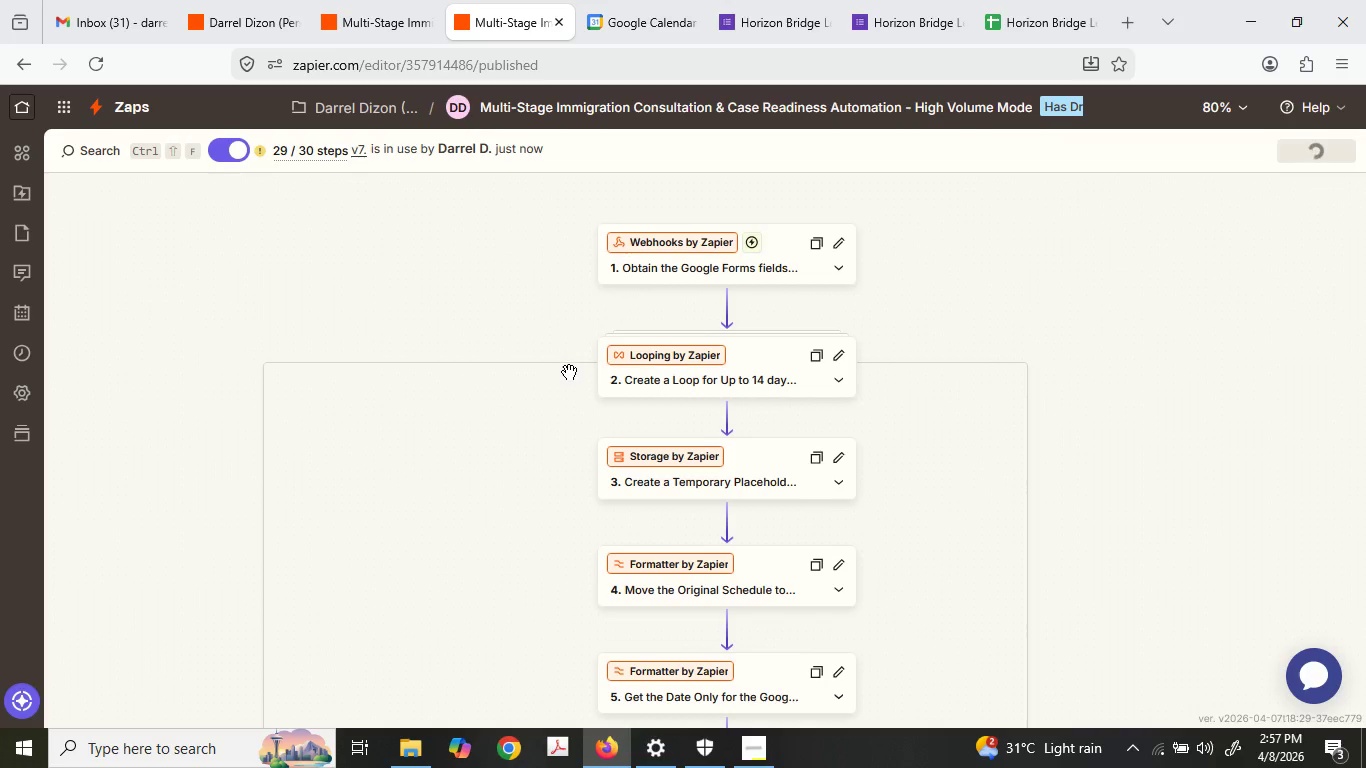 
left_click([726, 304])
 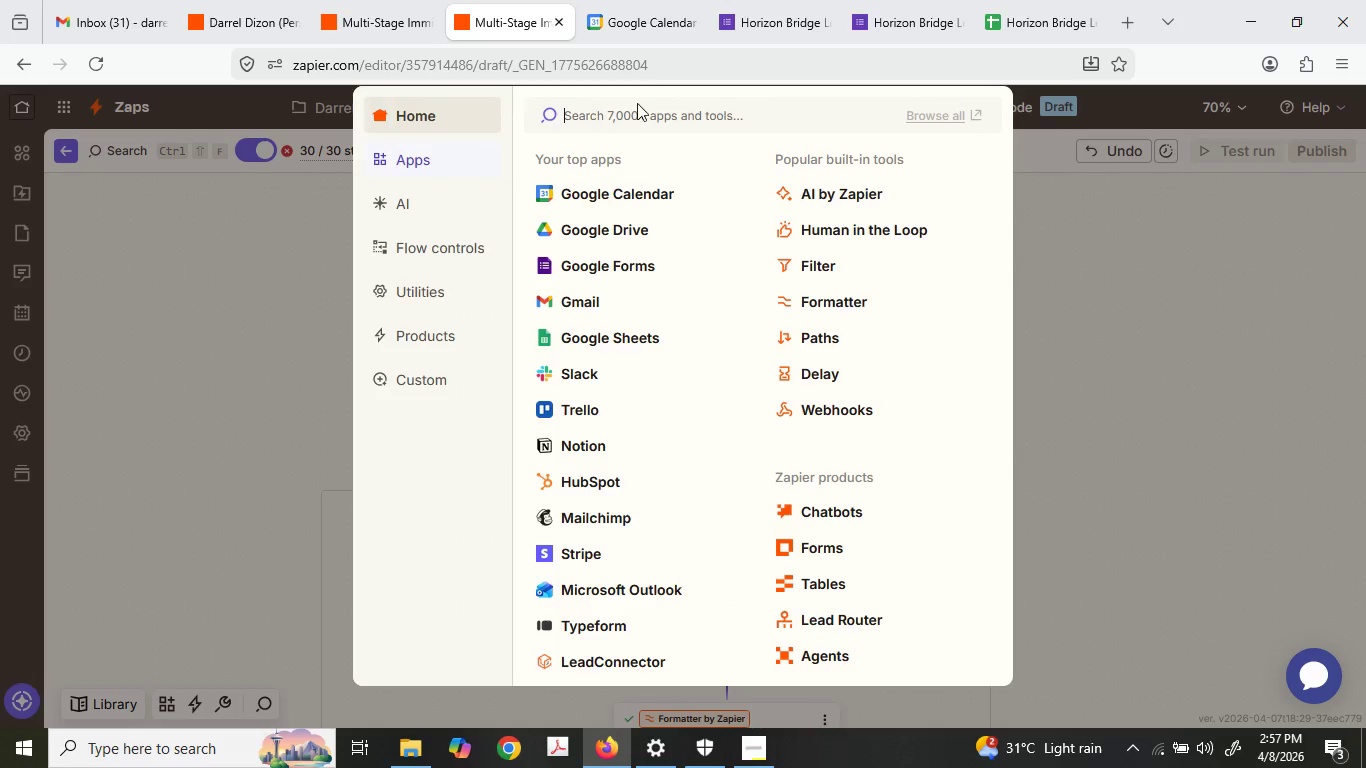 
type(storage)
 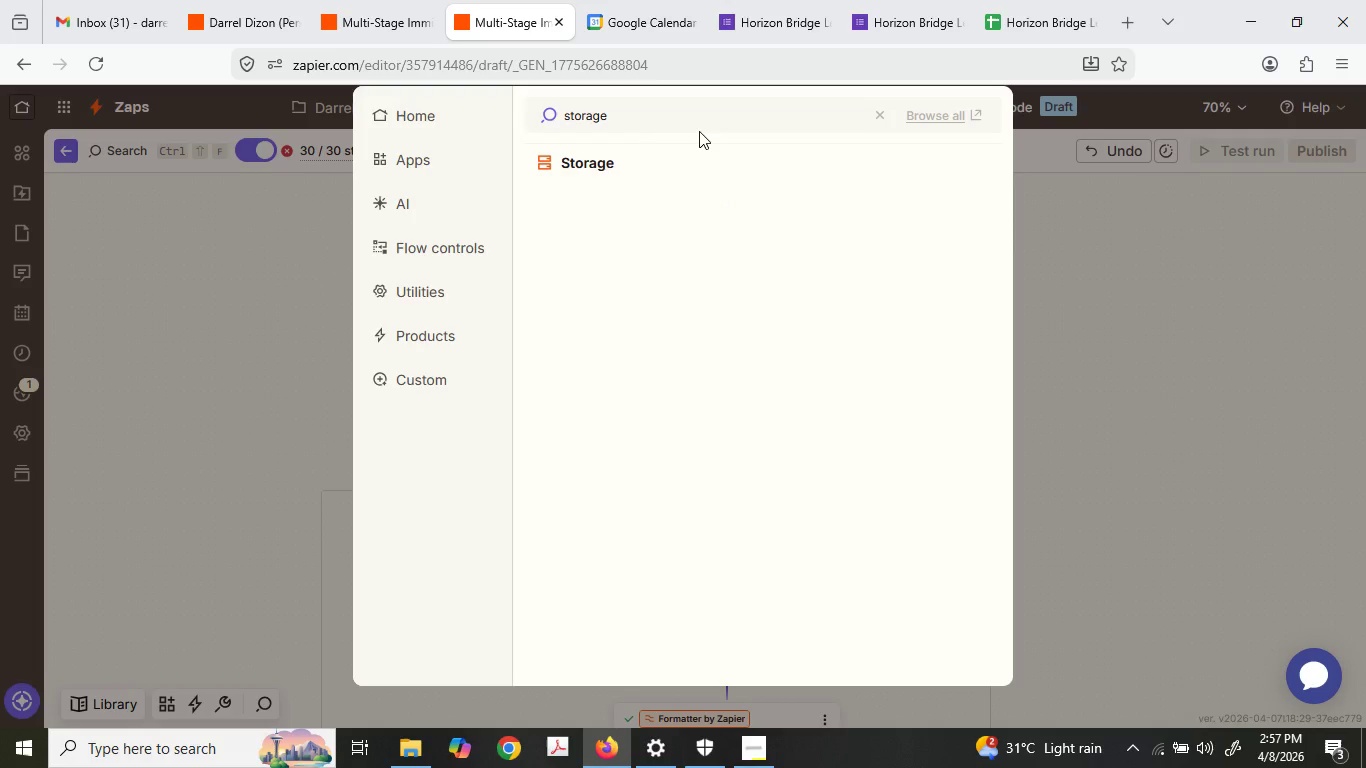 
left_click([619, 161])
 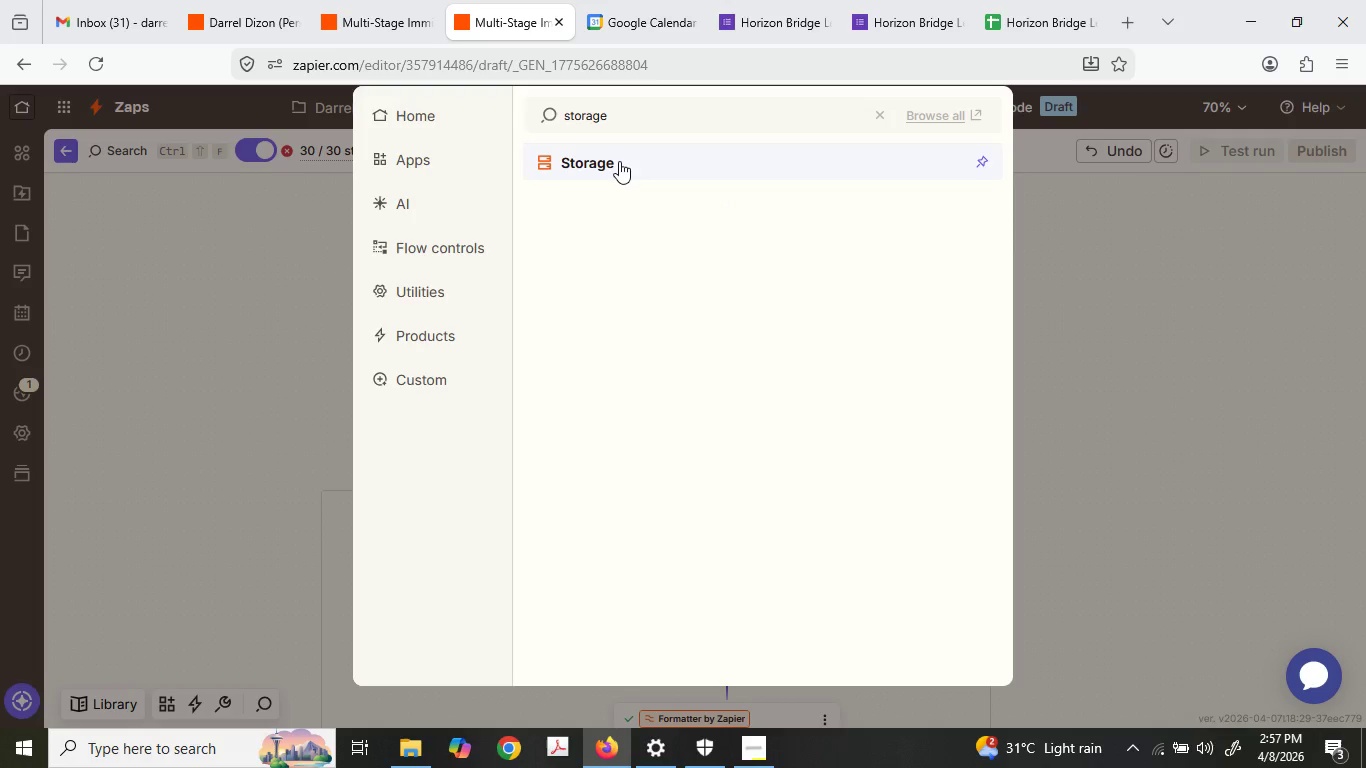 
mouse_move([646, 177])
 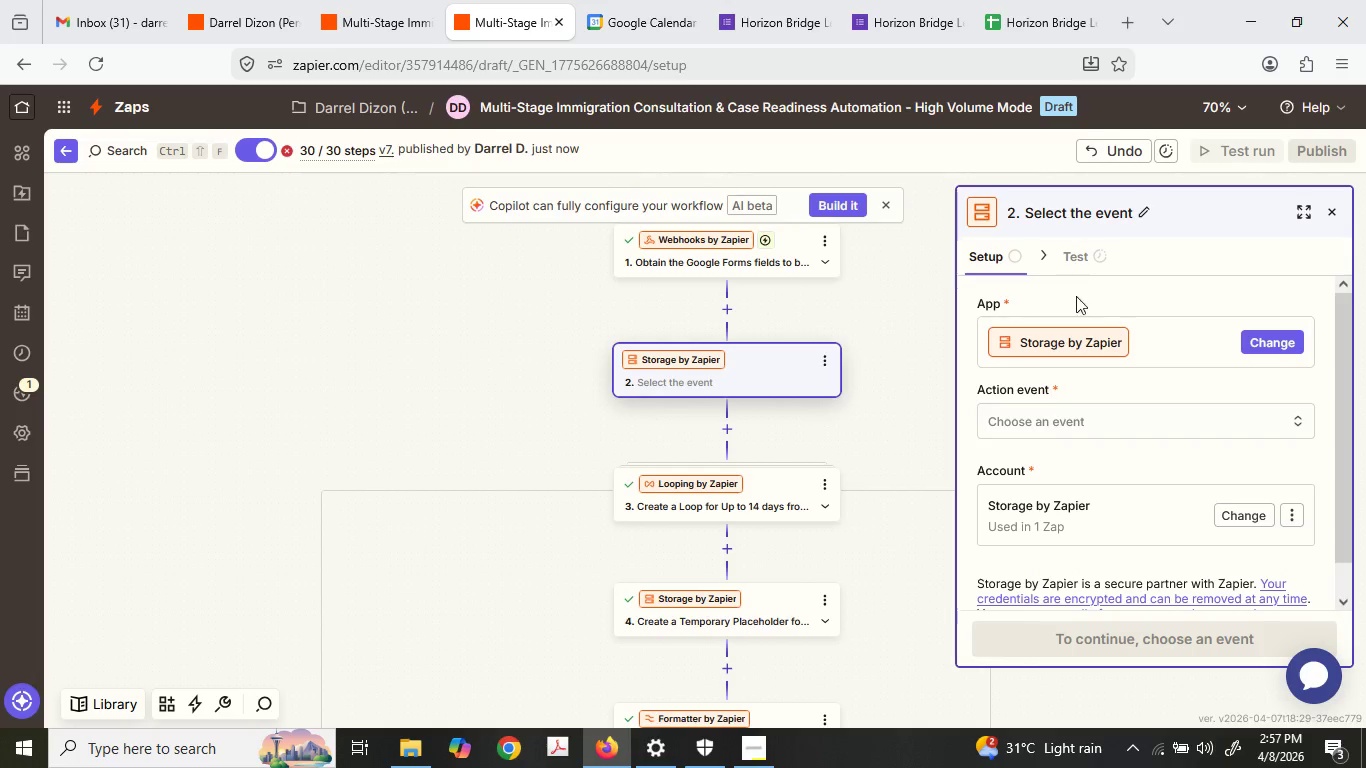 
left_click([1099, 403])
 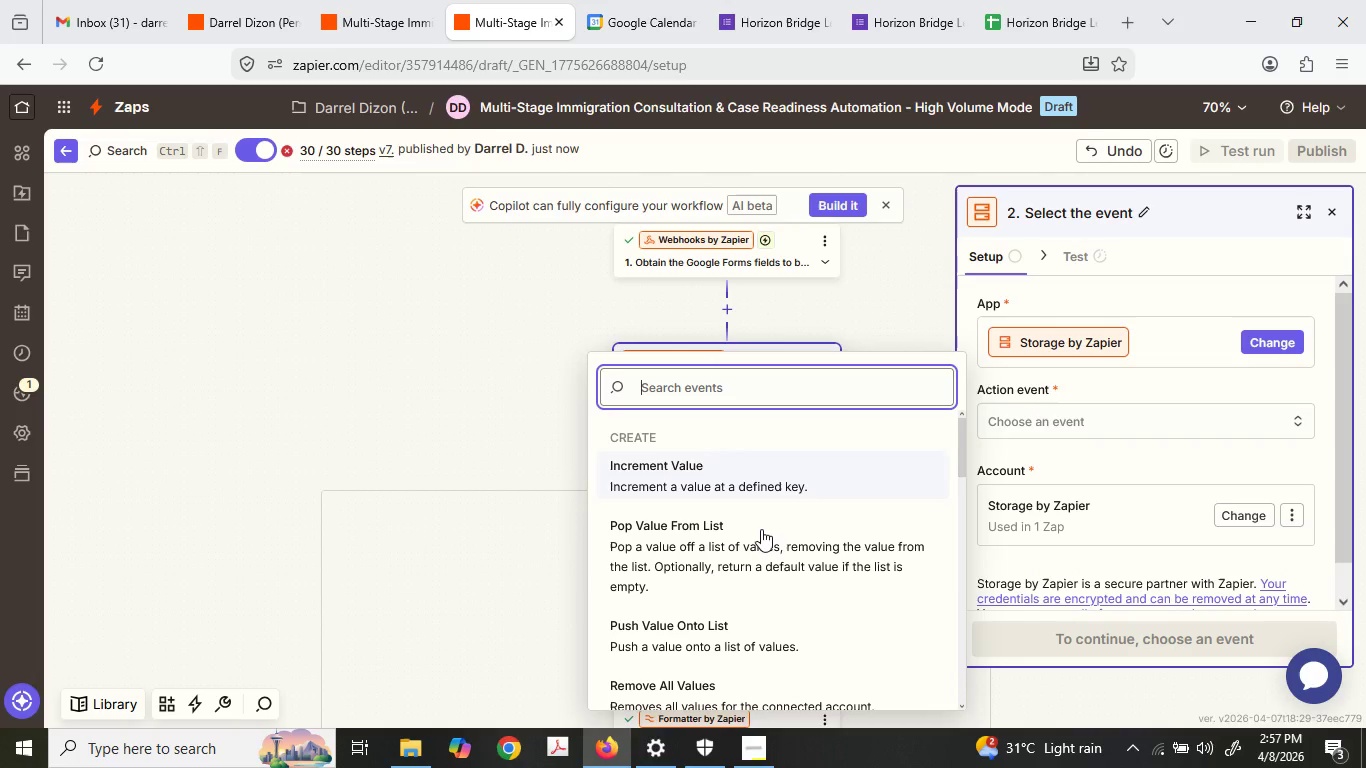 
scroll: coordinate [761, 529], scroll_direction: down, amount: 4.0
 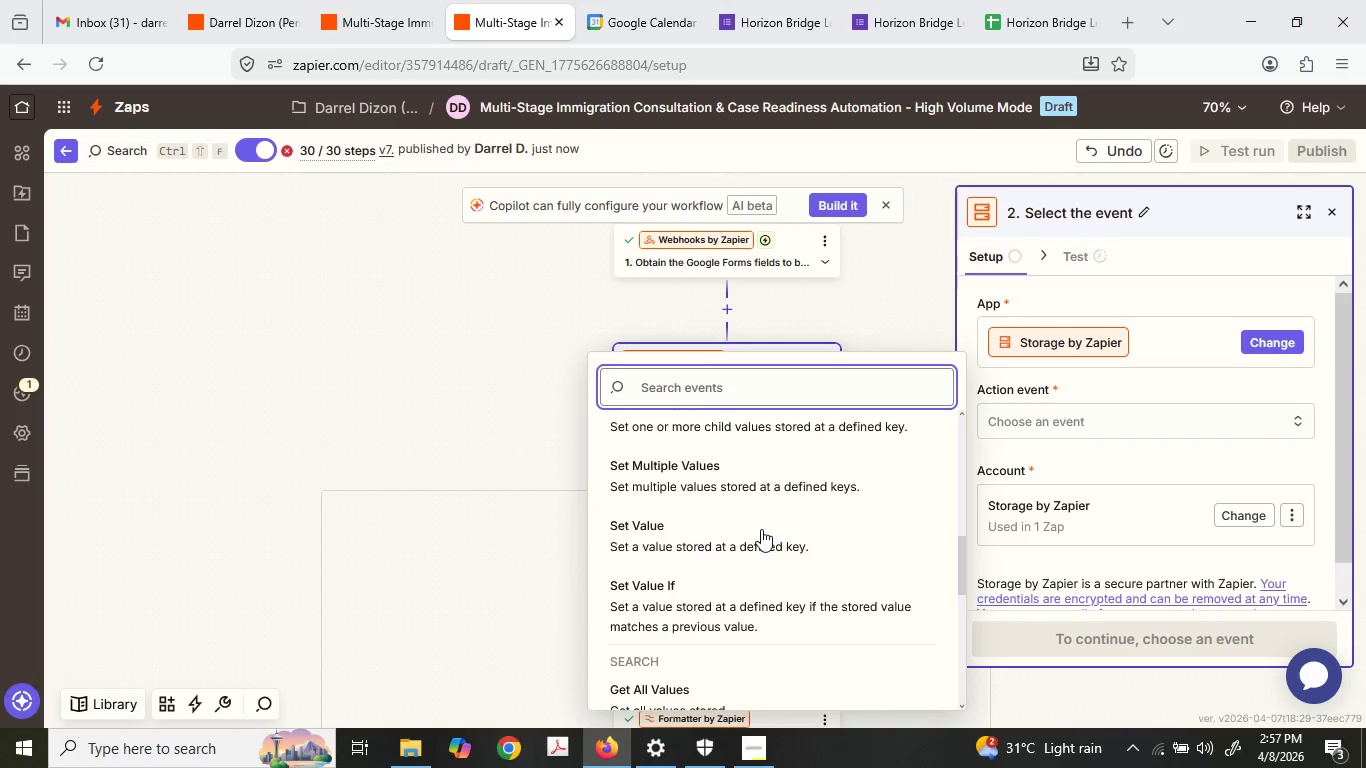 
scroll: coordinate [761, 529], scroll_direction: up, amount: 4.0
 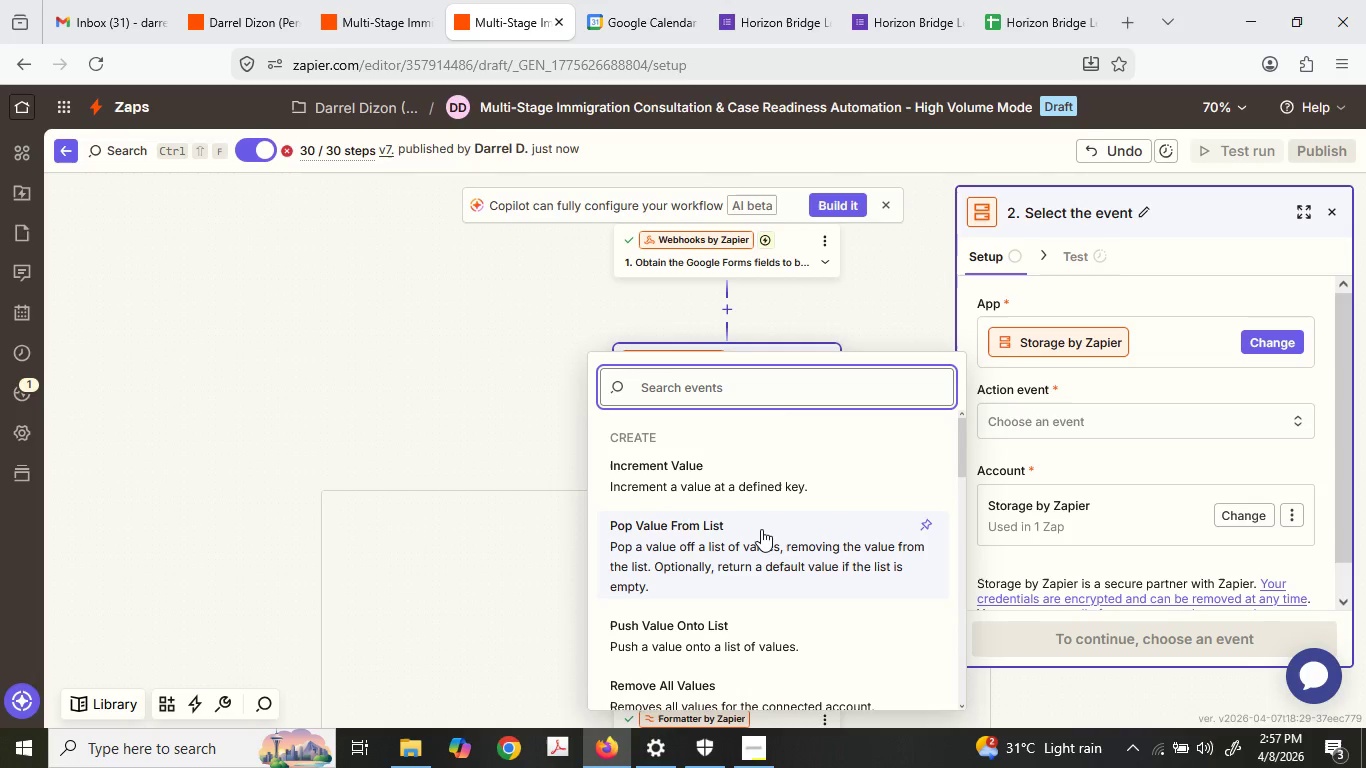 
scroll: coordinate [718, 638], scroll_direction: down, amount: 7.0
 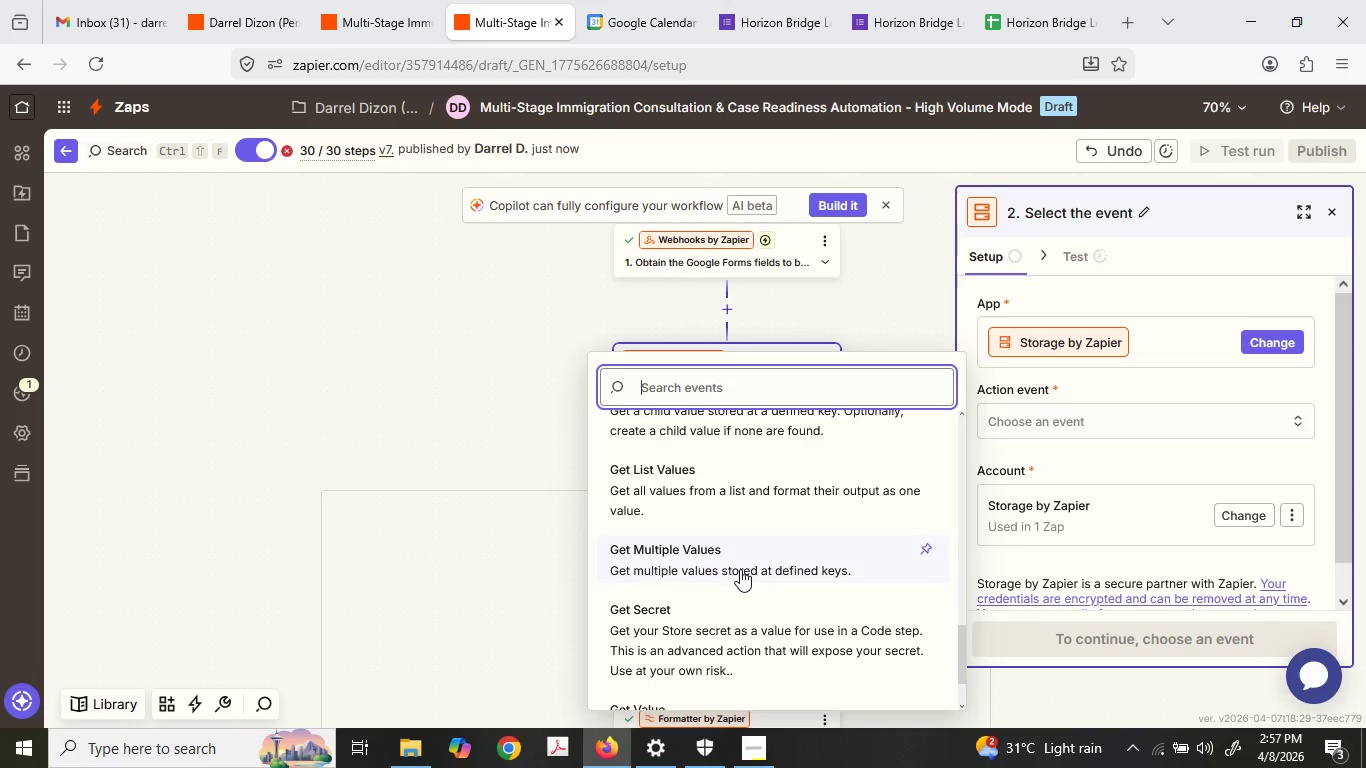 
left_click([714, 668])
 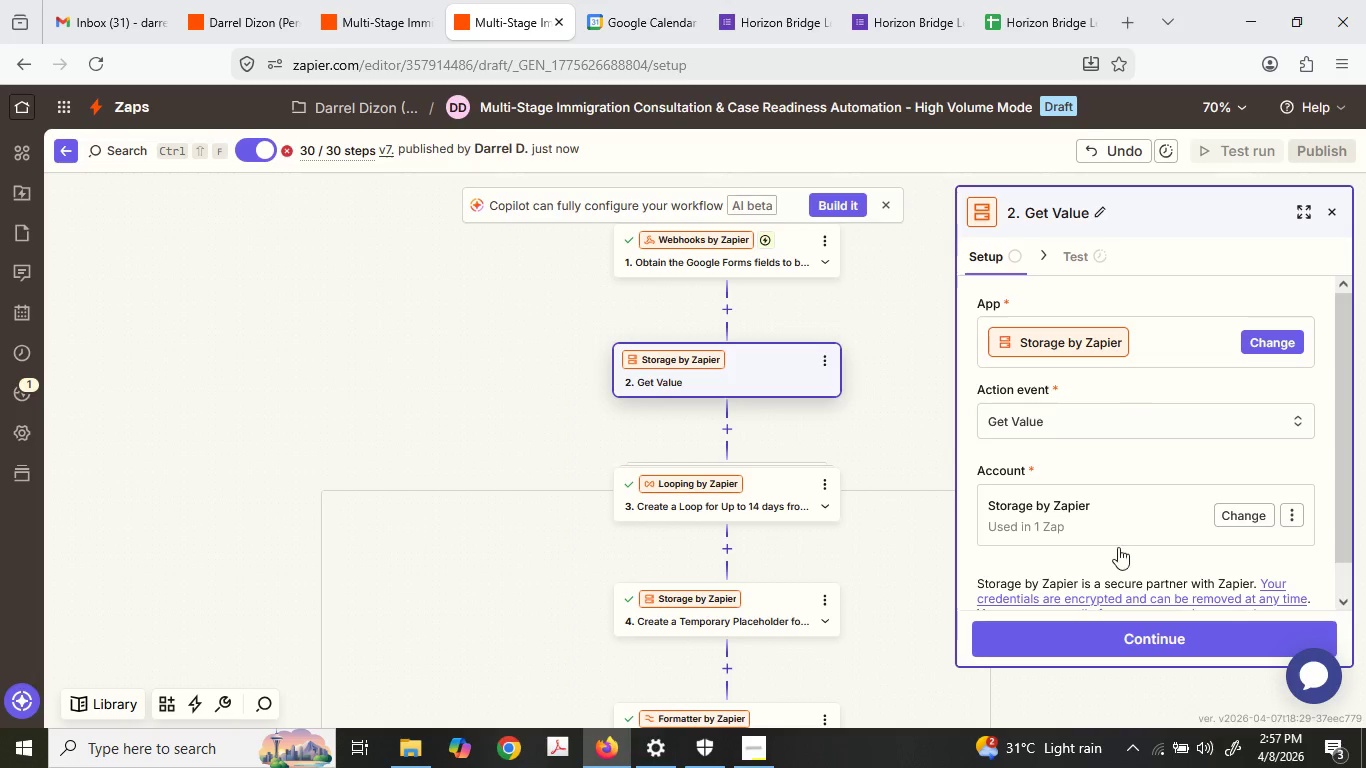 
scroll: coordinate [732, 607], scroll_direction: down, amount: 2.0
 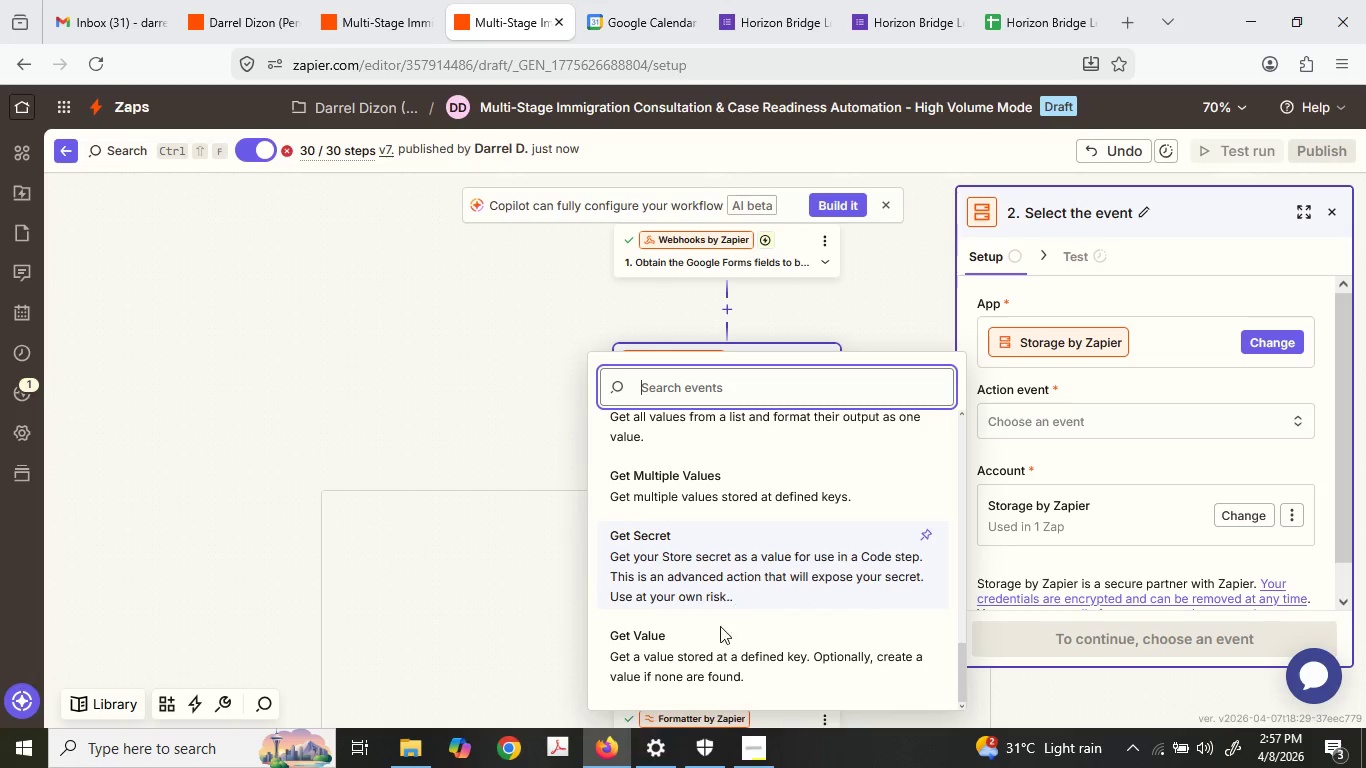 
left_click_drag(start_coordinate=[1093, 669], to_coordinate=[1088, 640])
 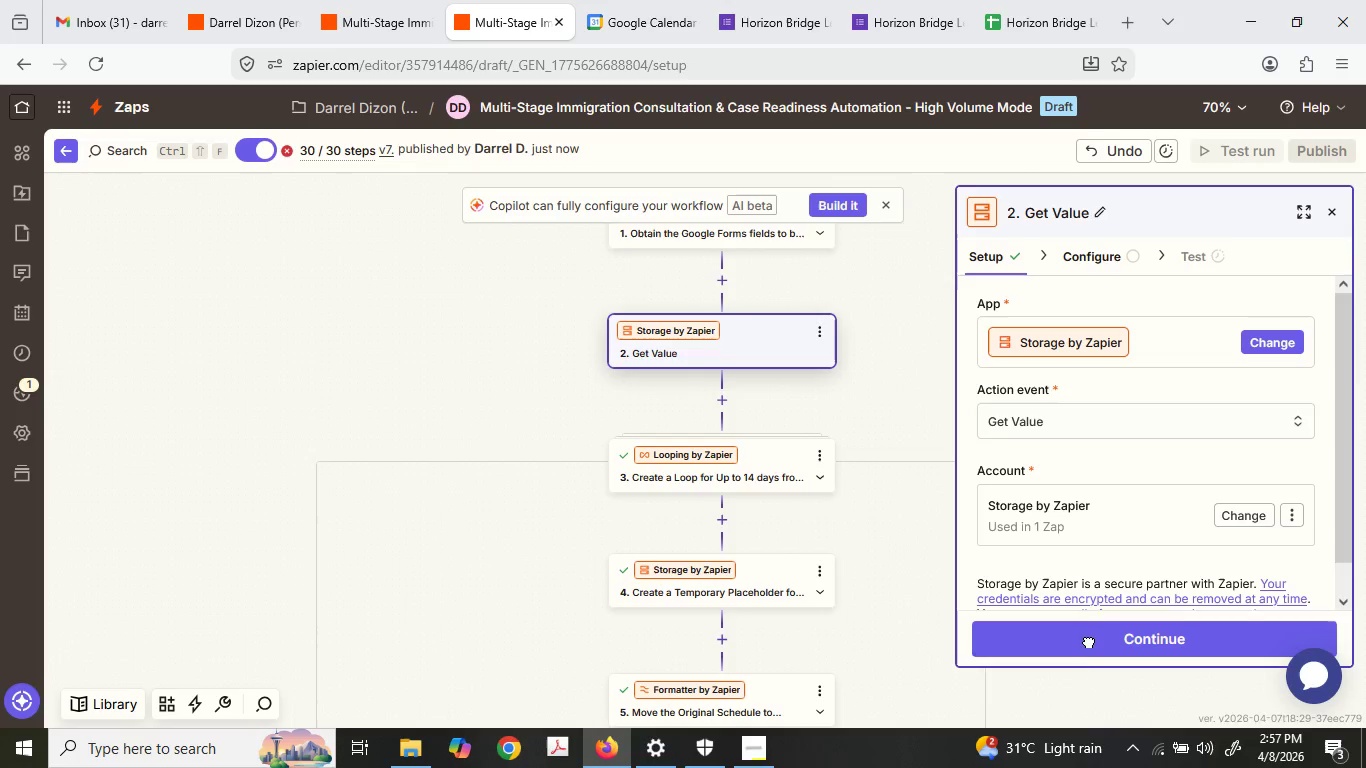 
left_click([1088, 640])
 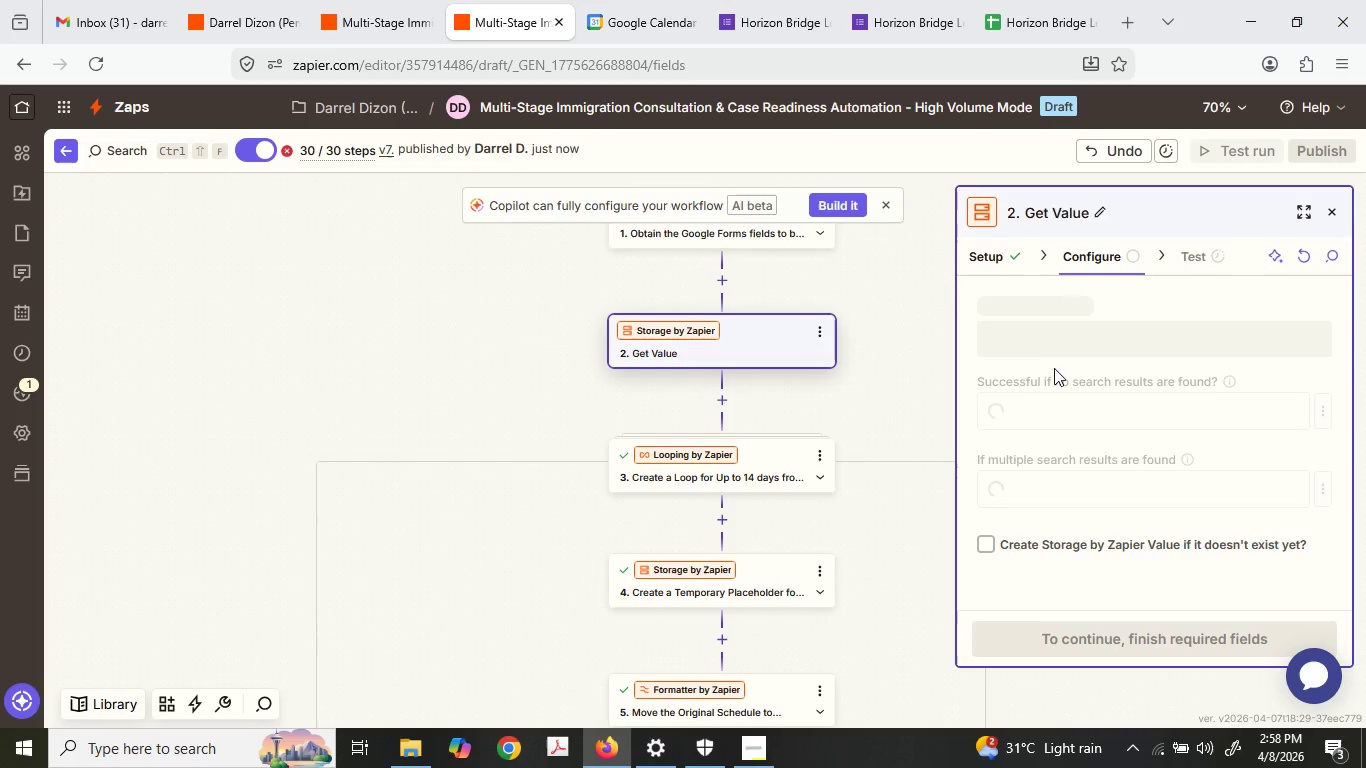 
left_click([1058, 341])
 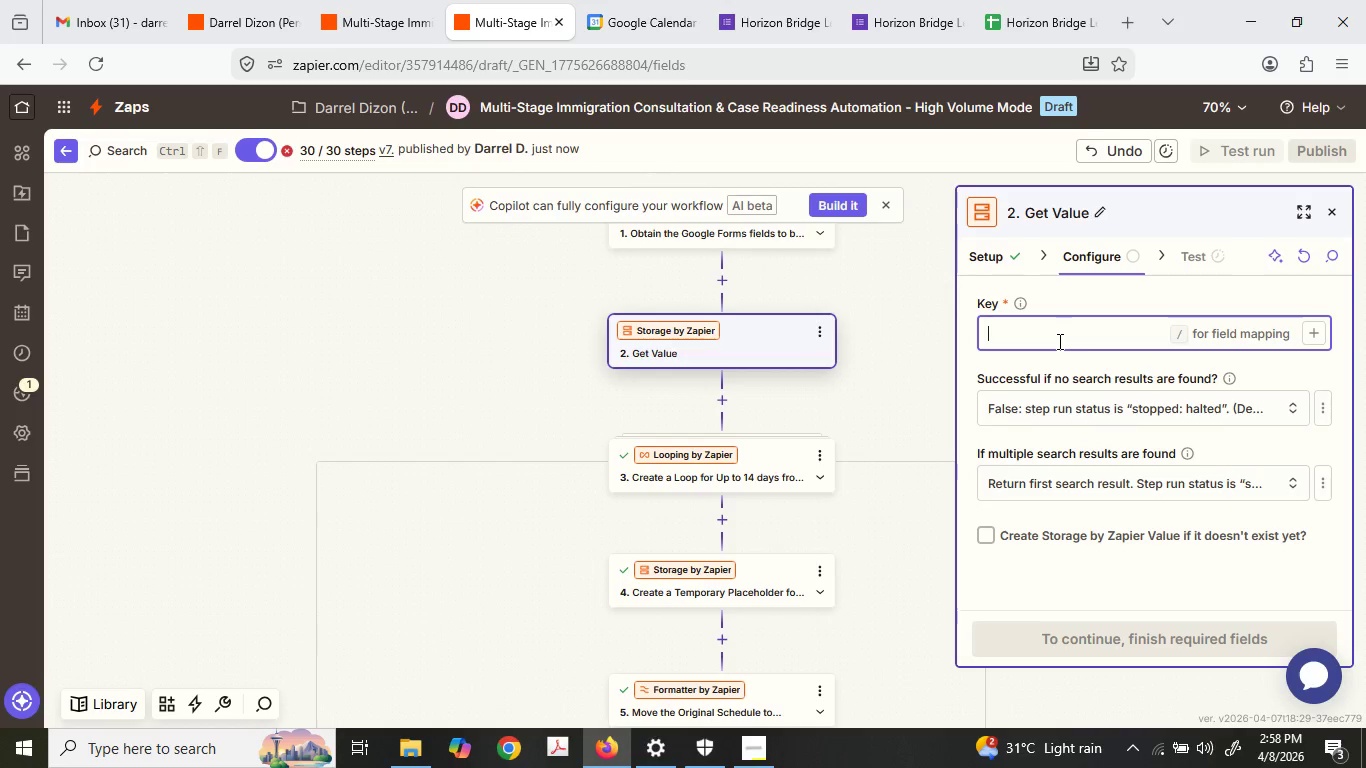 
key(Control+ControlLeft)
 